 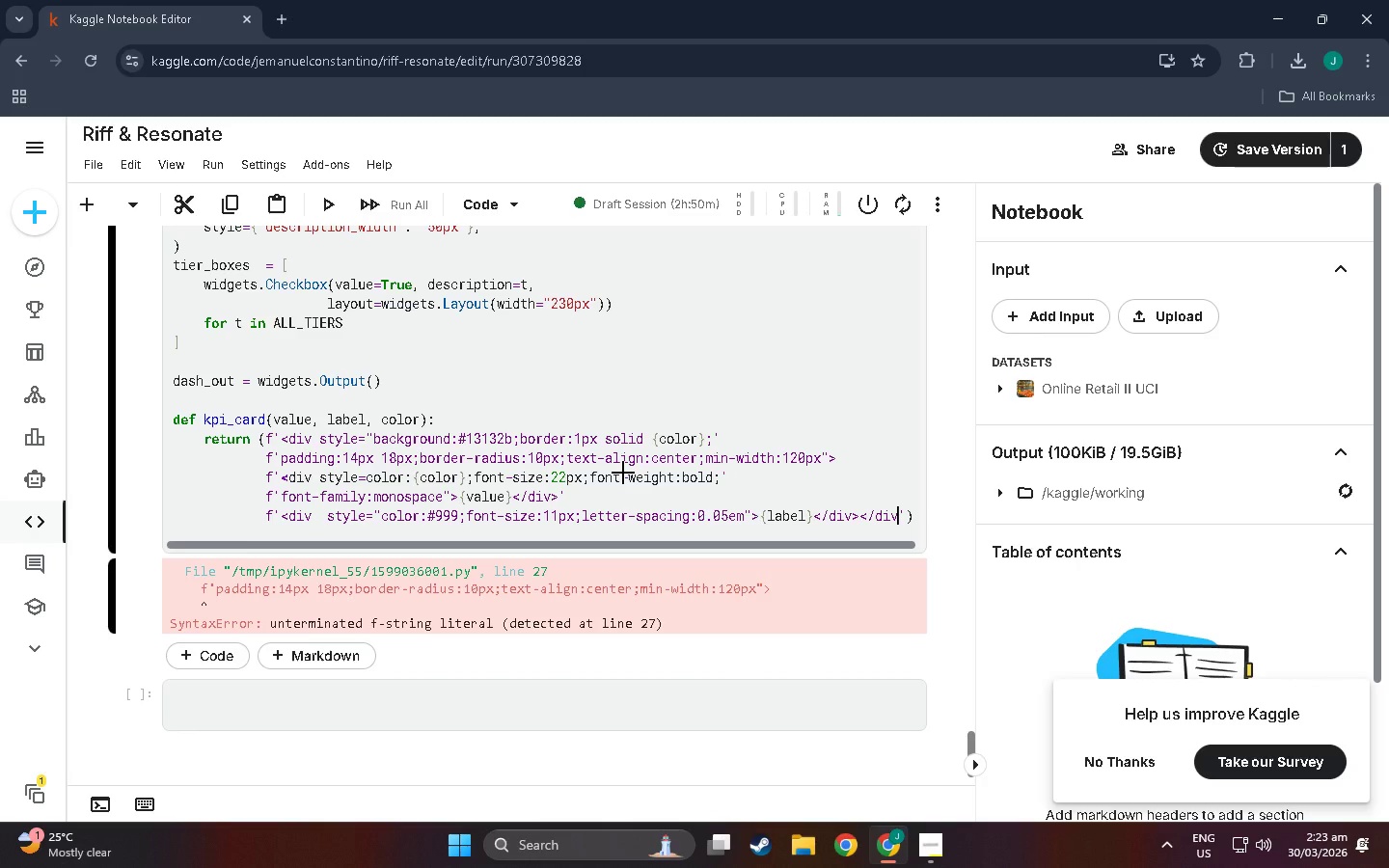 
hold_key(key=ShiftLeft, duration=0.77)
 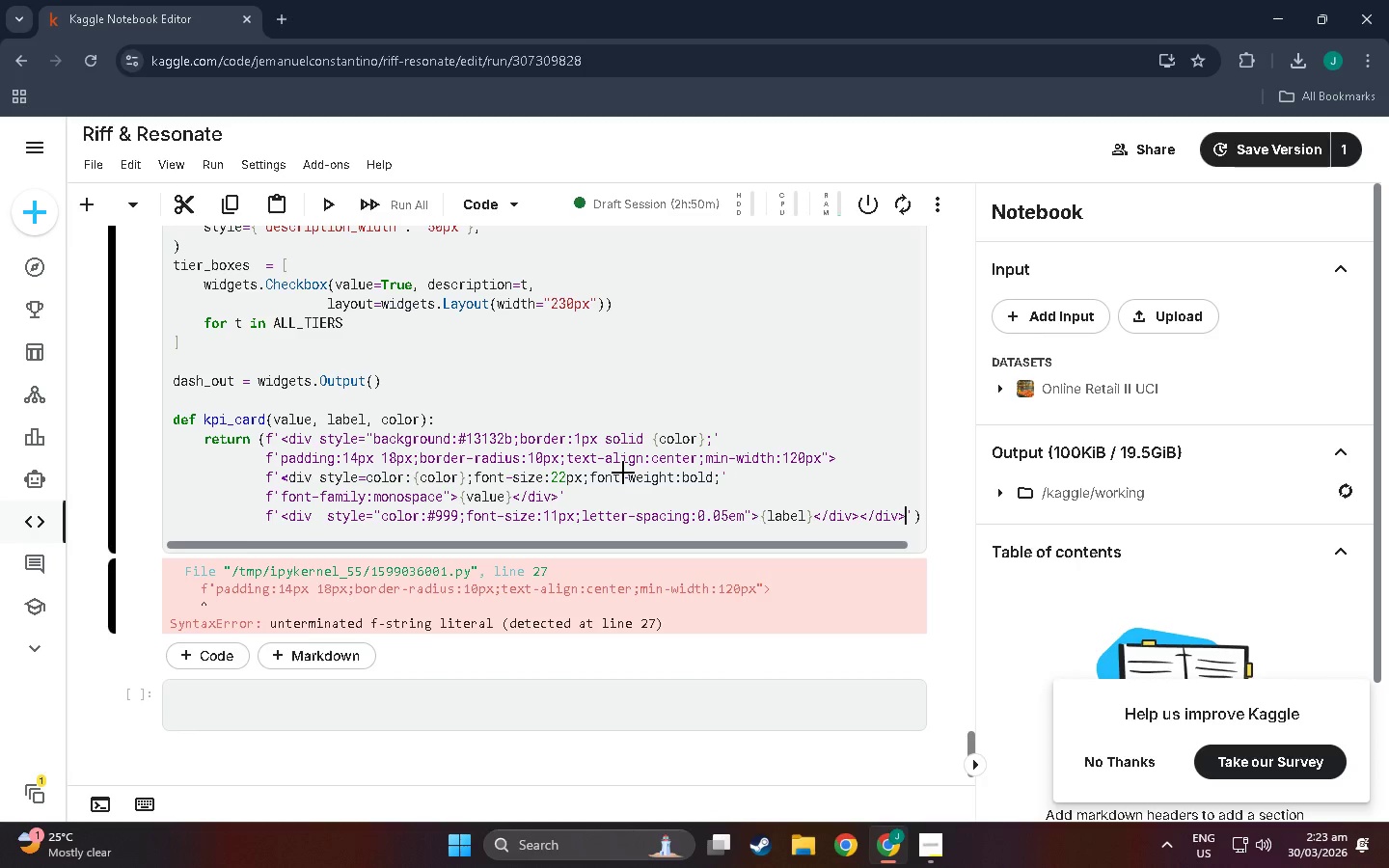 
key(ArrowRight)
 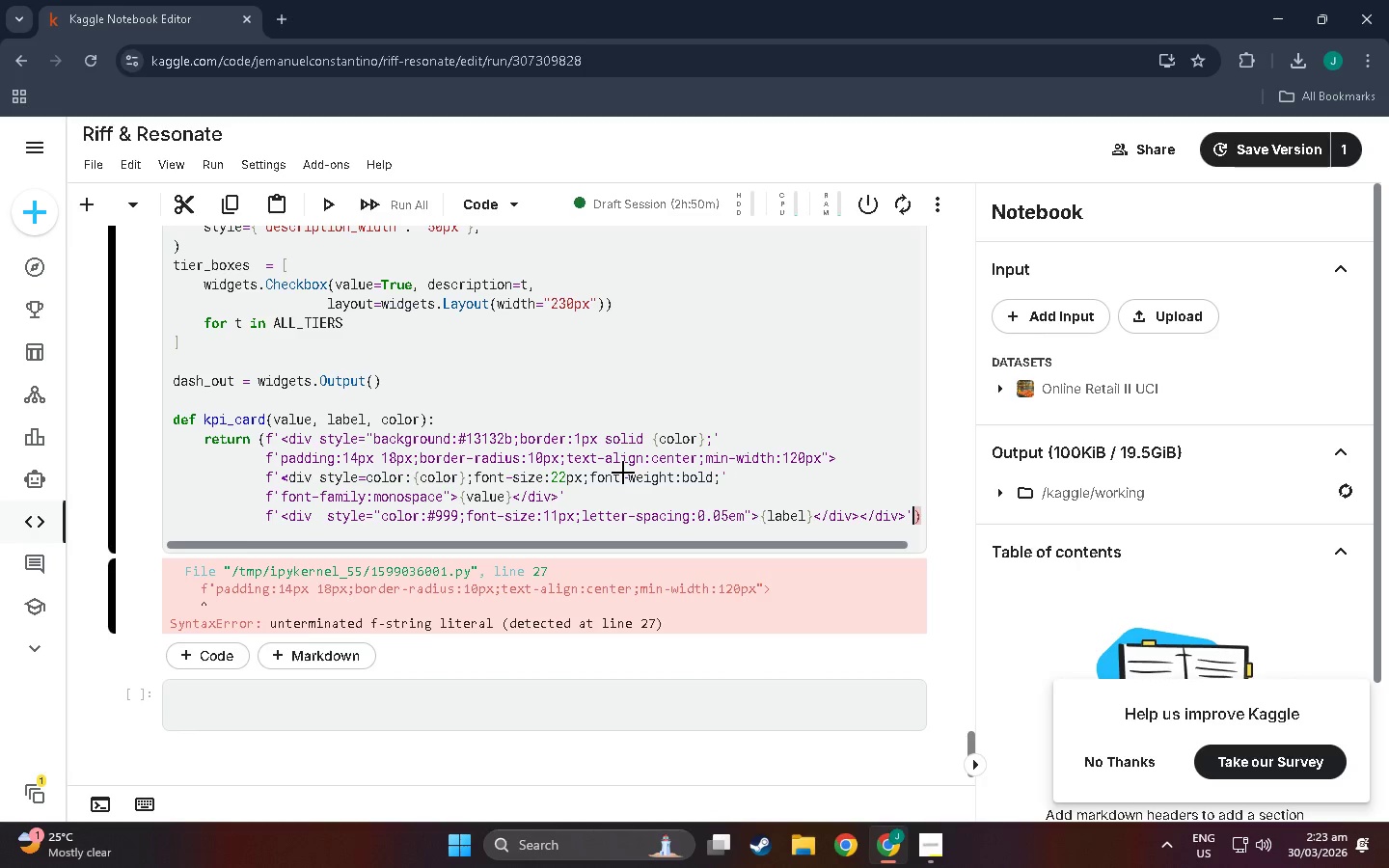 
key(ArrowRight)
 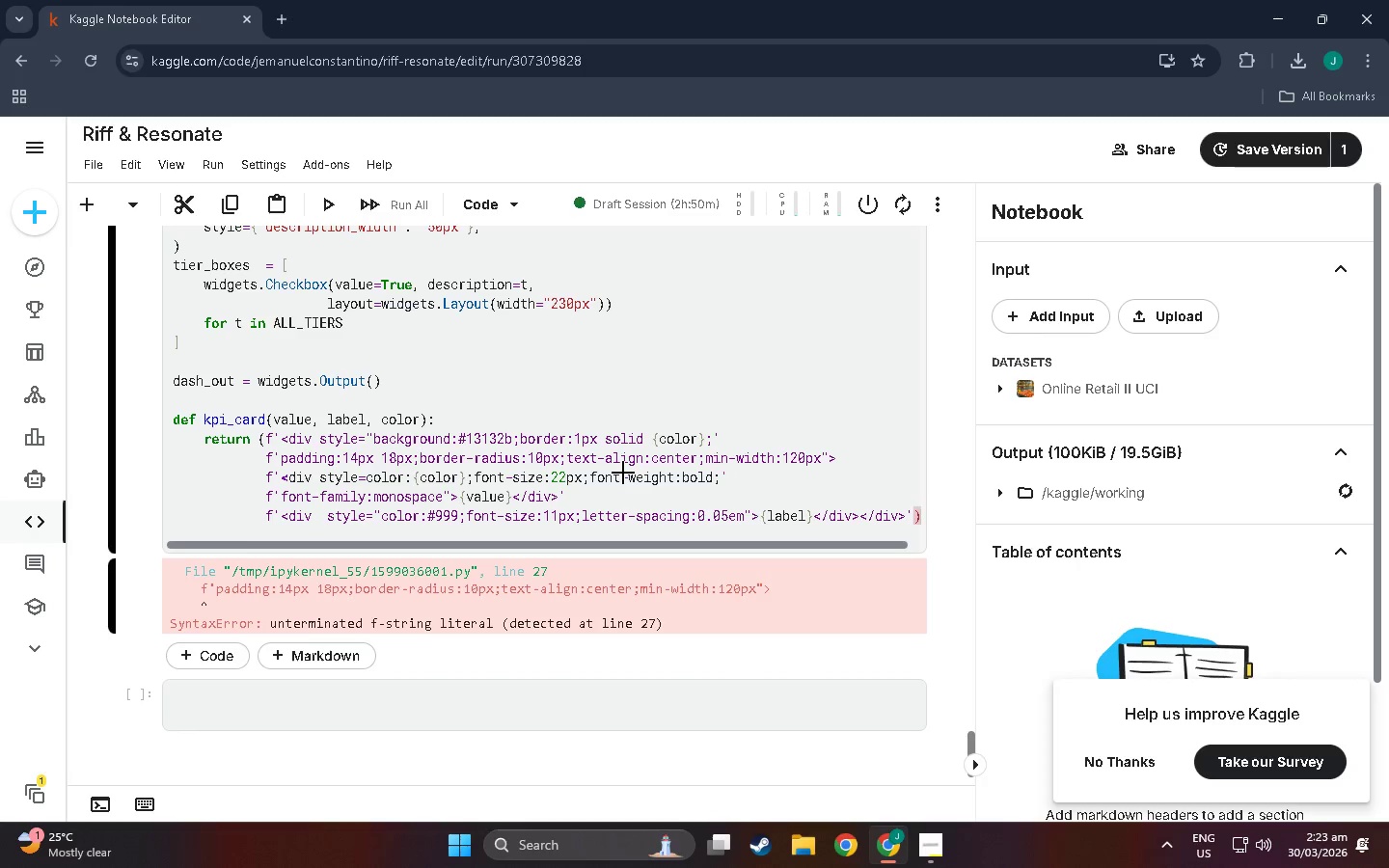 
scroll: coordinate [661, 440], scroll_direction: up, amount: 3.0
 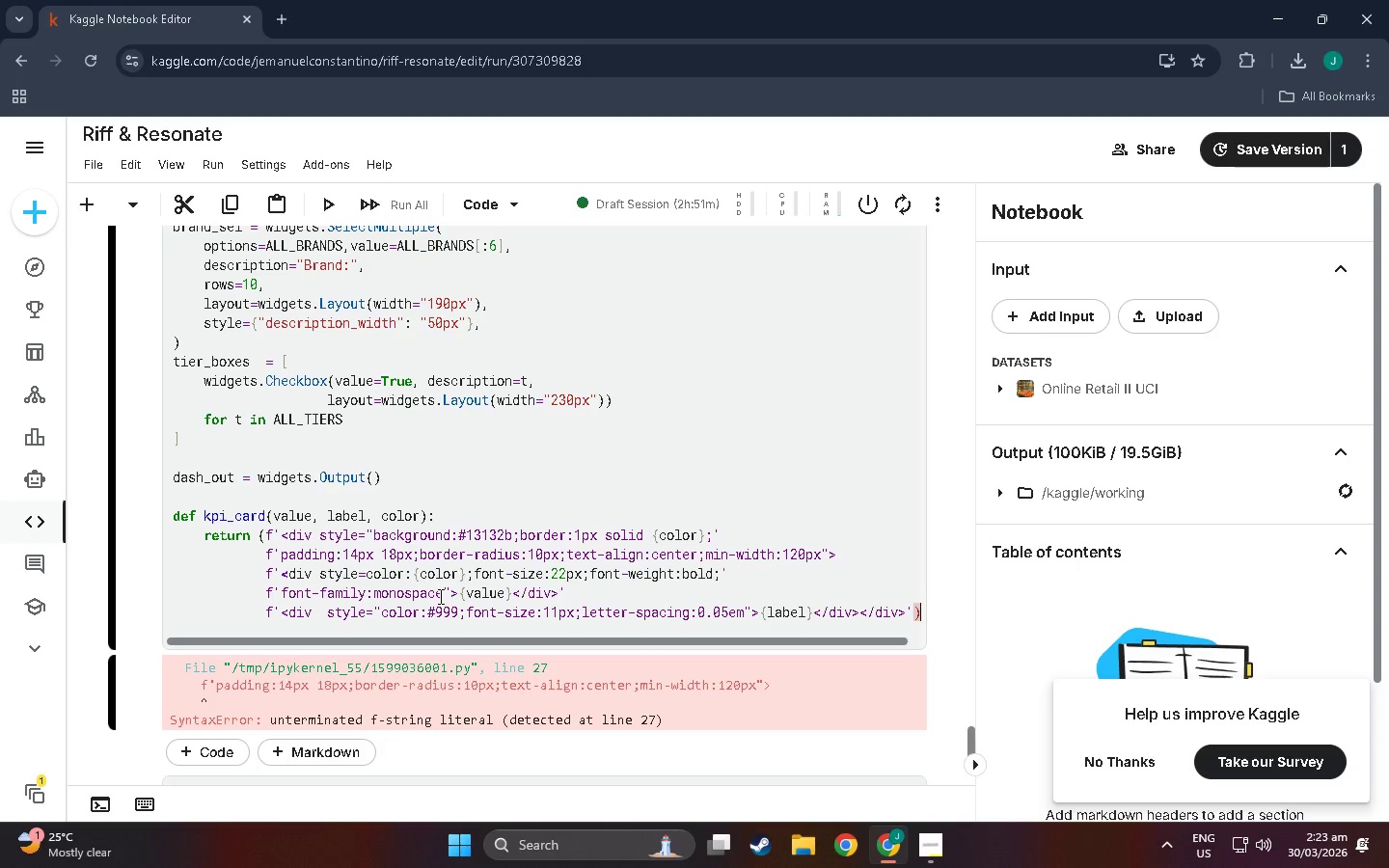 
scroll: coordinate [371, 605], scroll_direction: down, amount: 3.0
 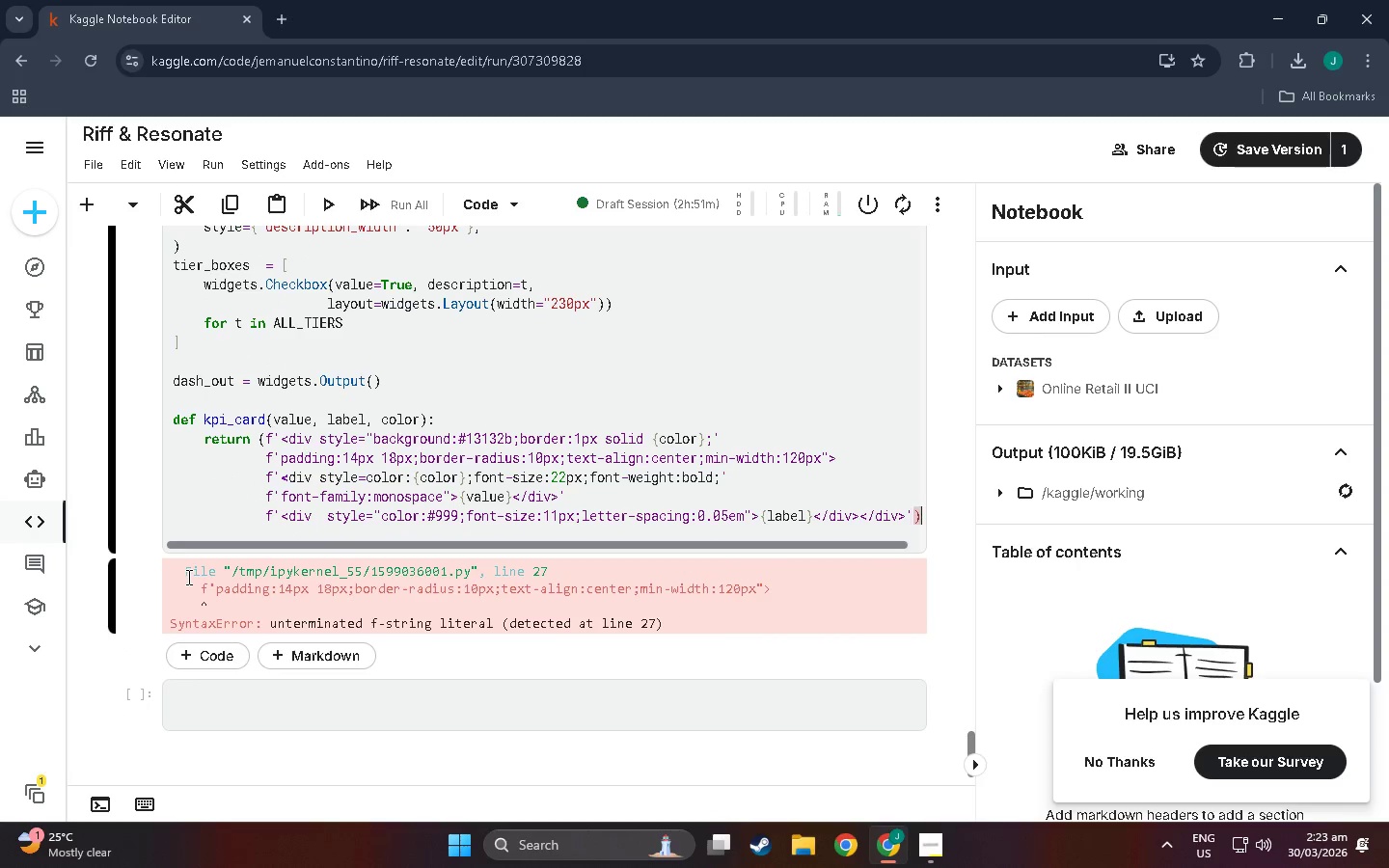 
left_click_drag(start_coordinate=[186, 577], to_coordinate=[686, 625])
 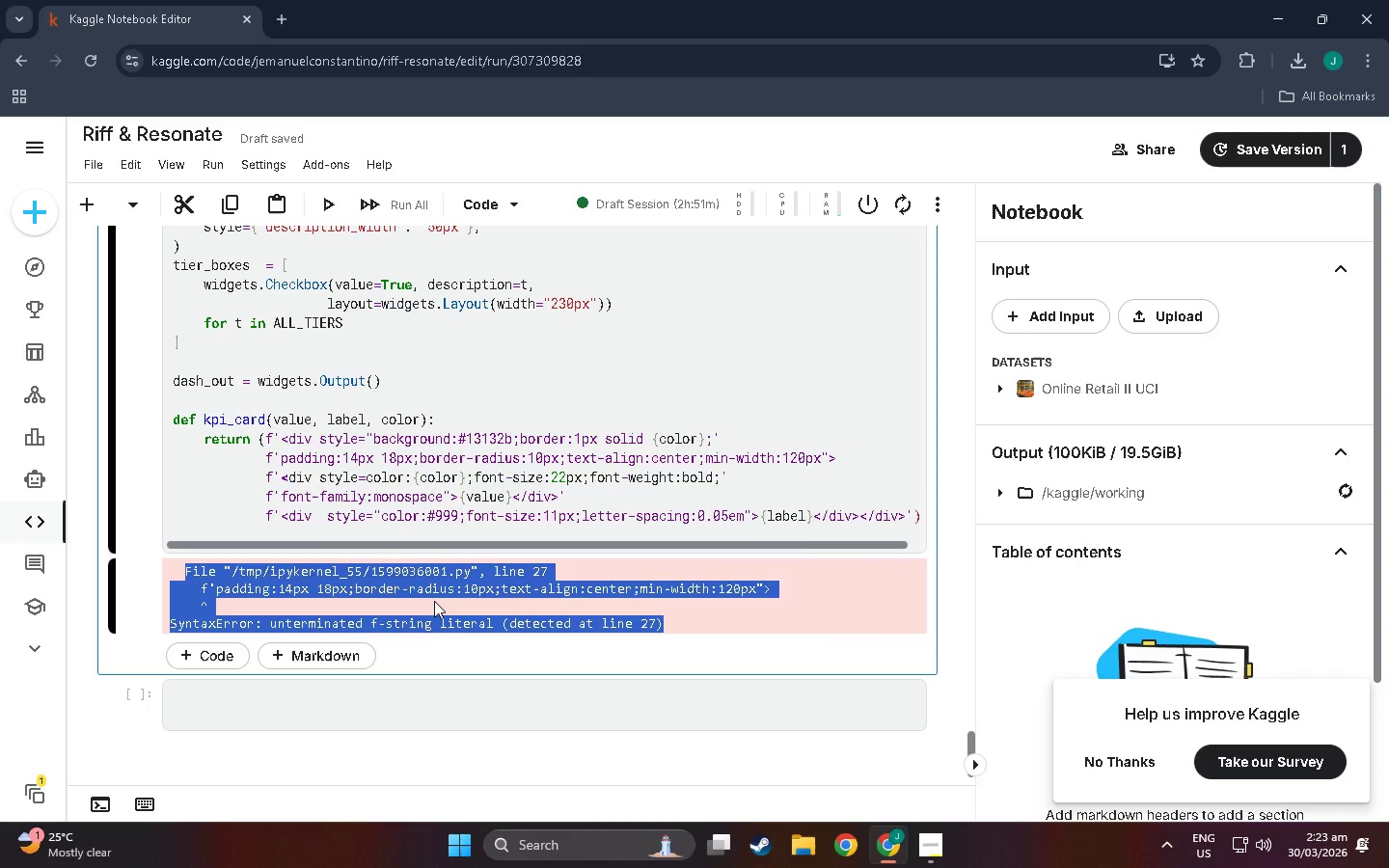 
right_click([434, 601])
 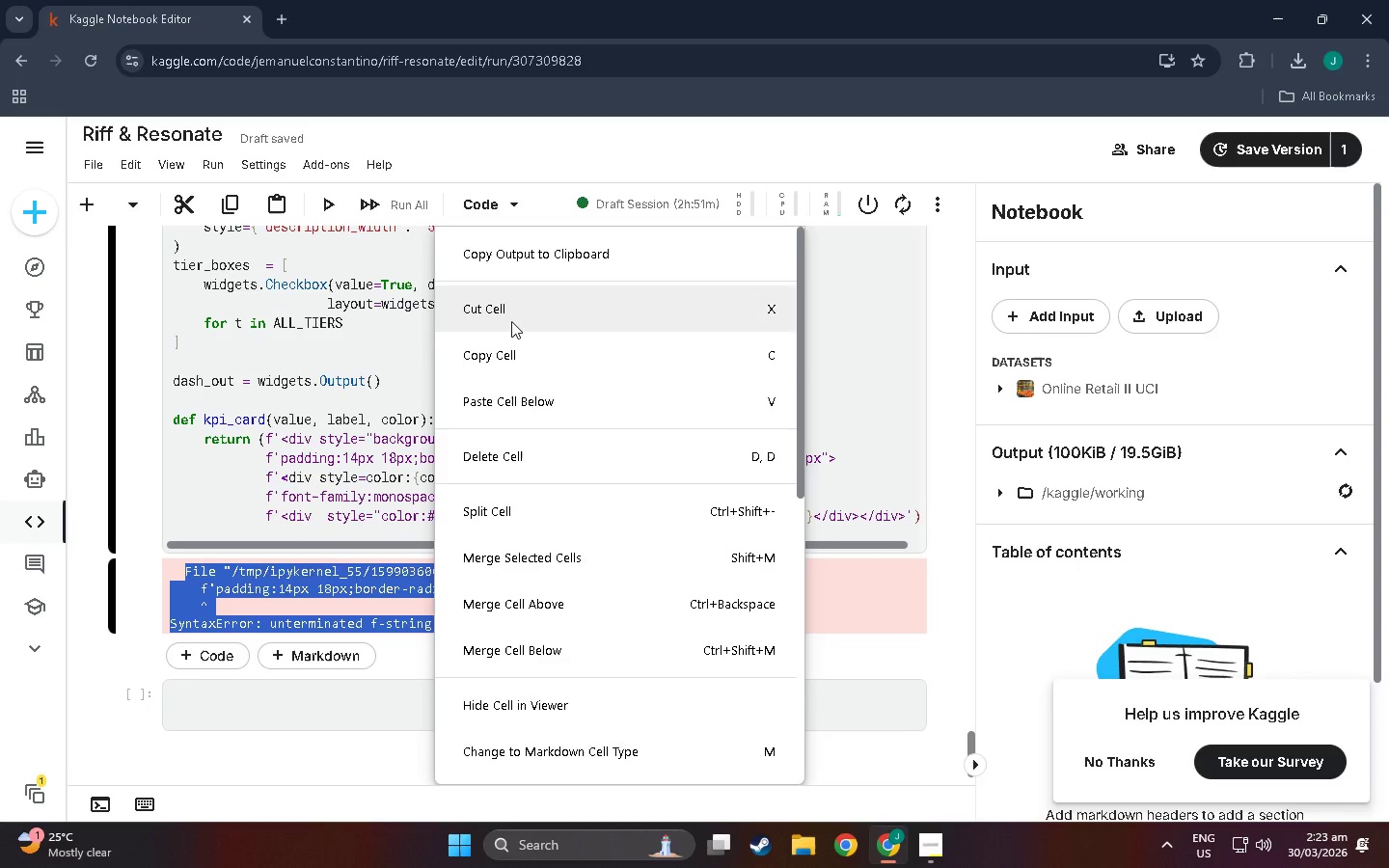 
left_click([513, 352])
 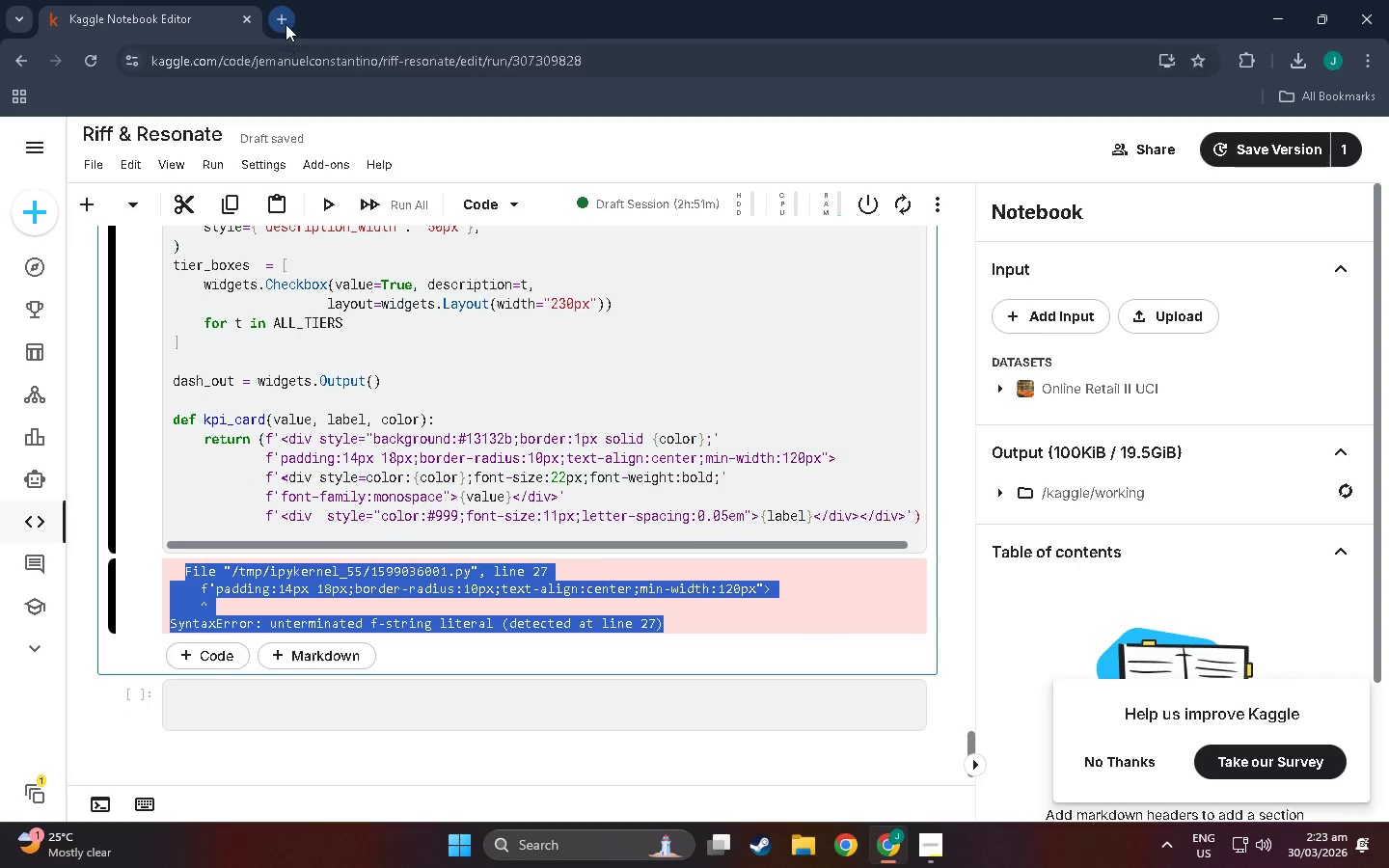 
left_click([285, 20])
 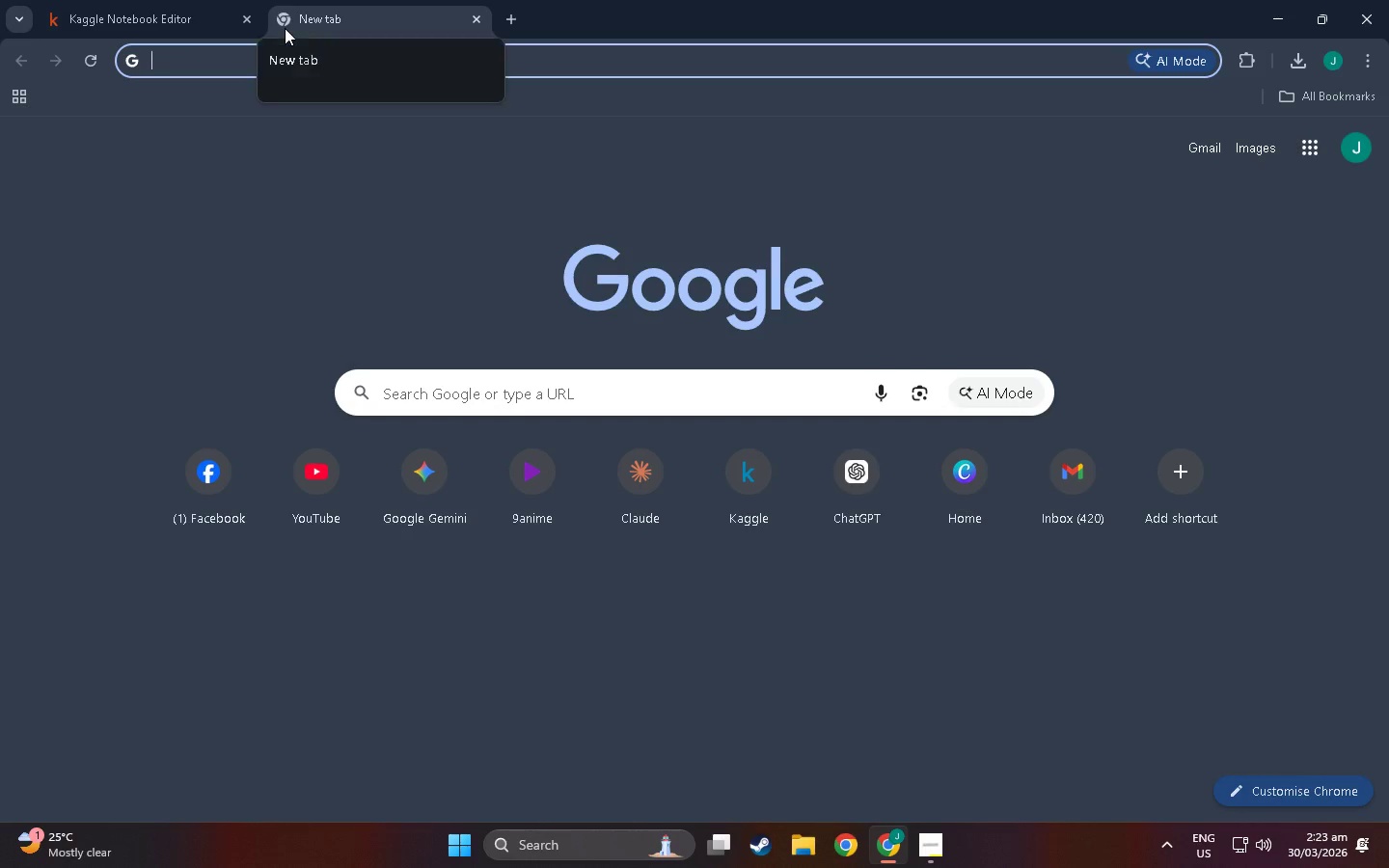 
key(Control+V)
 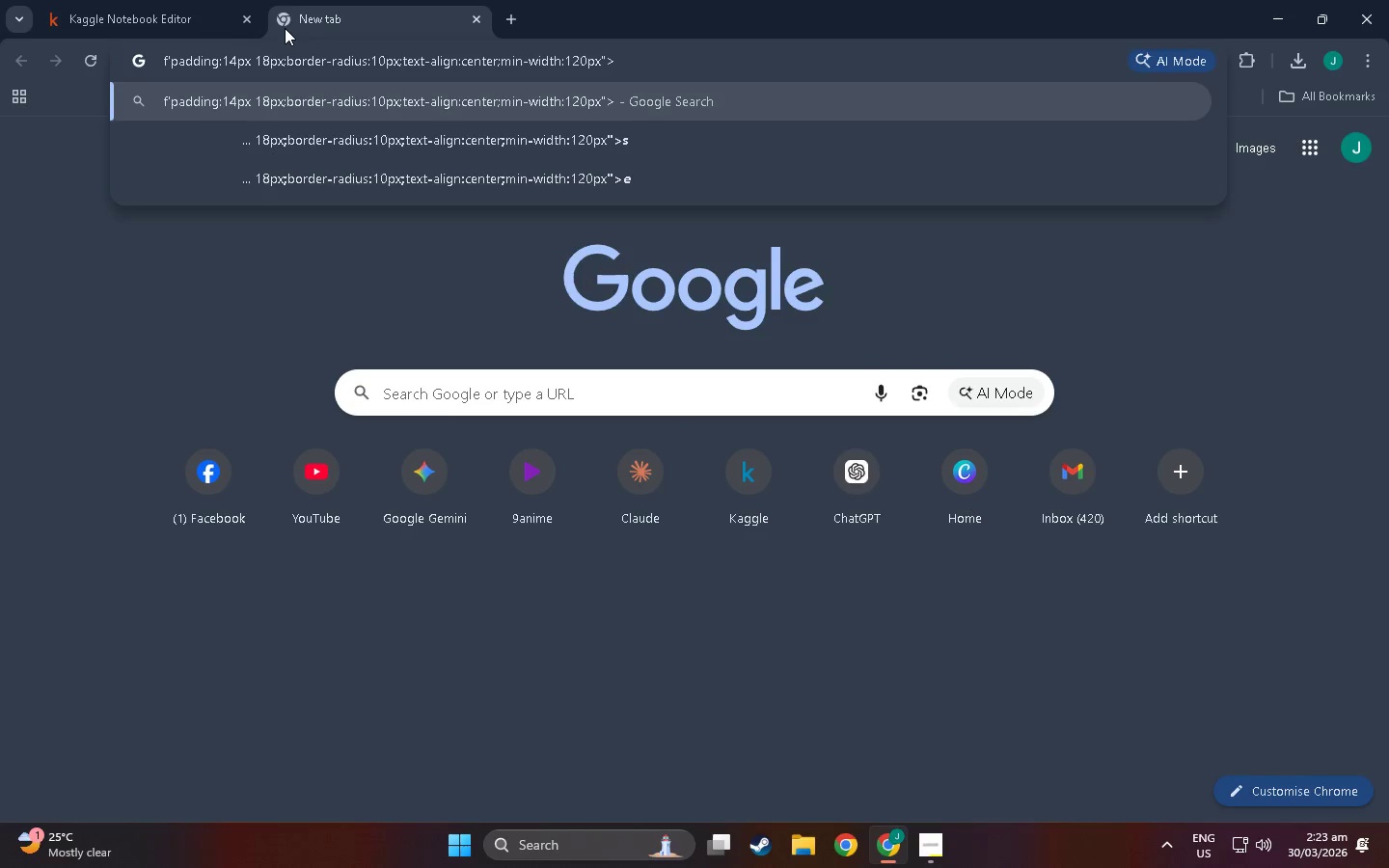 
key(NumpadEnter)
 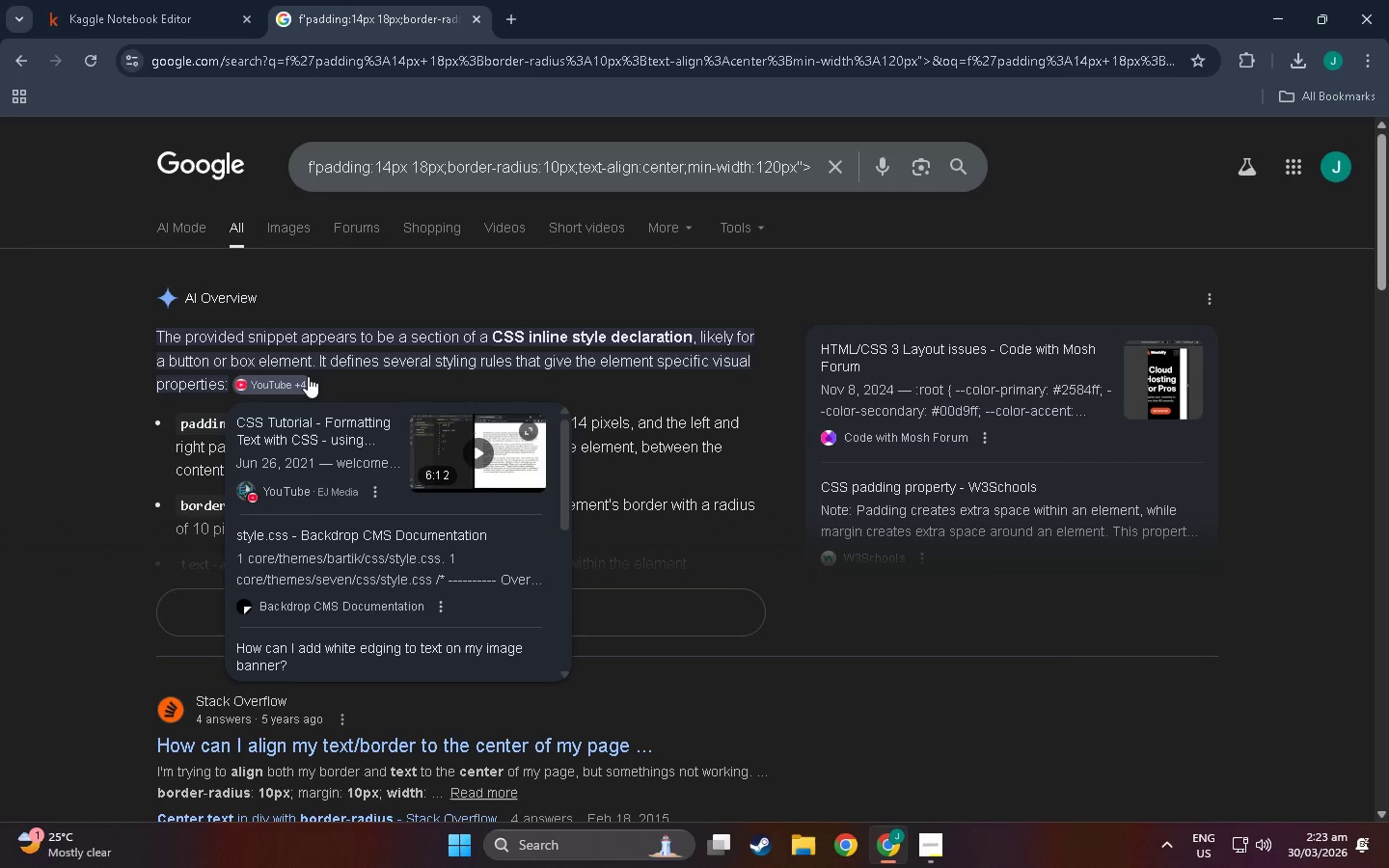 
wait(6.58)
 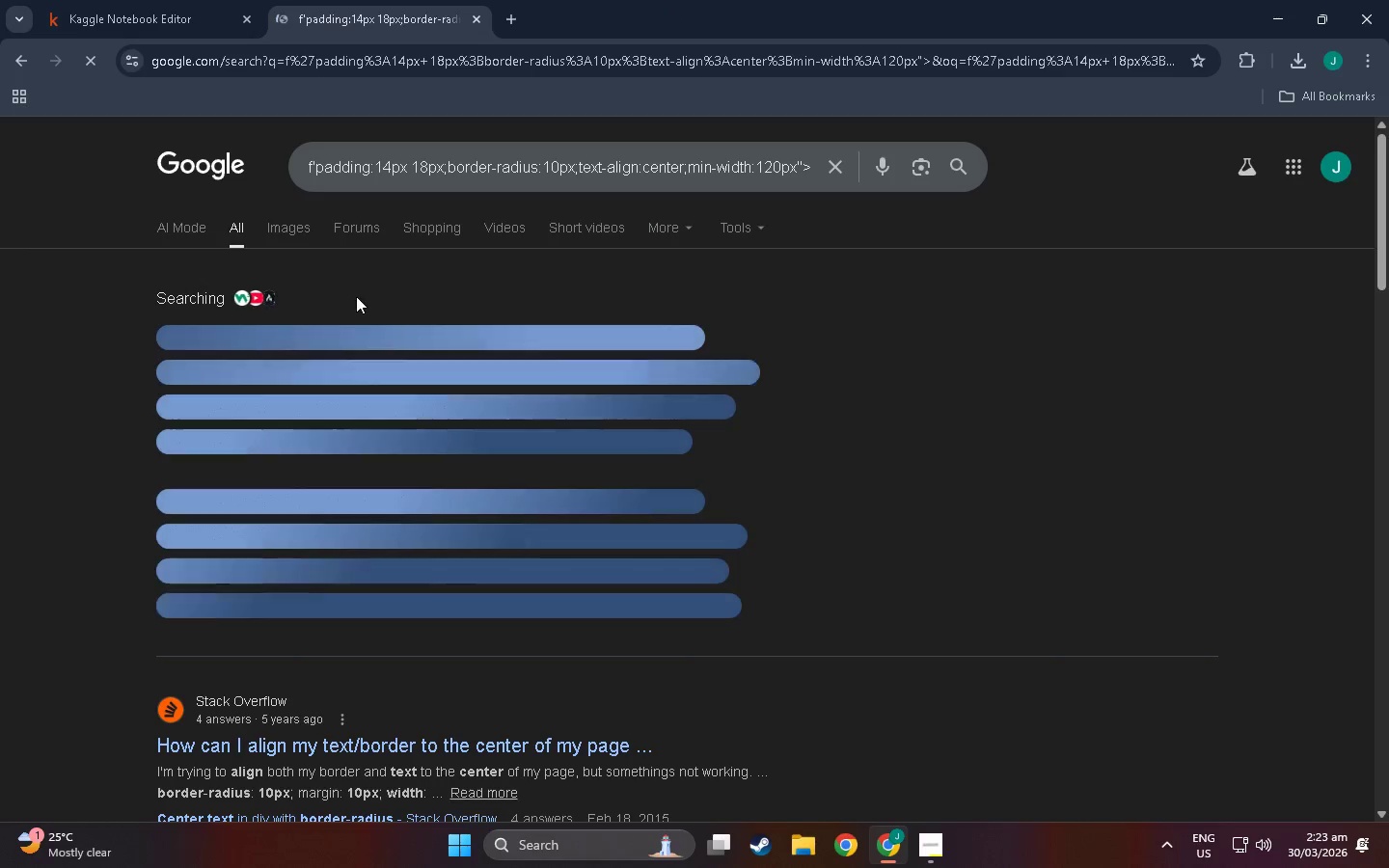 
scroll: coordinate [627, 367], scroll_direction: down, amount: 2.0
 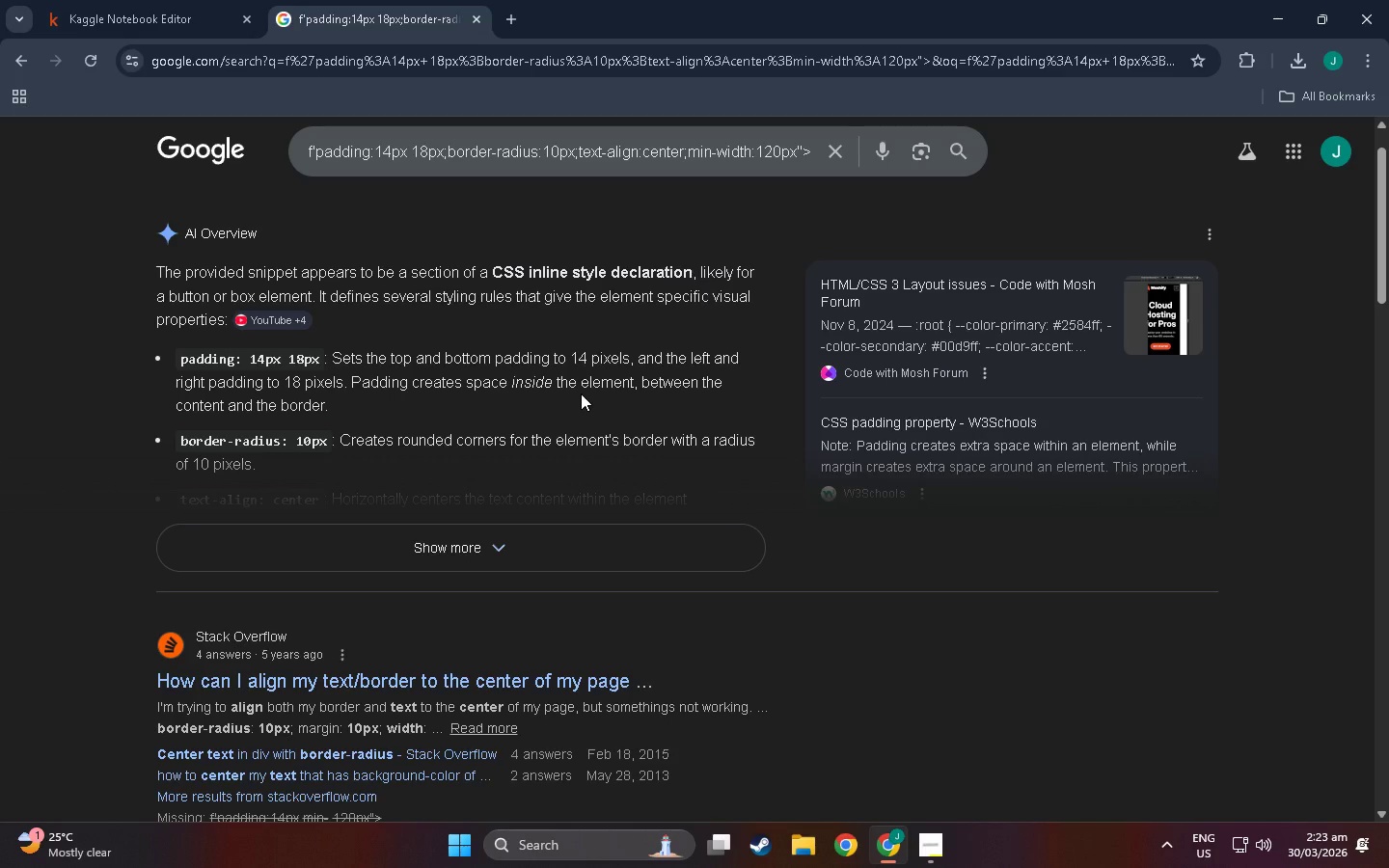 
wait(6.62)
 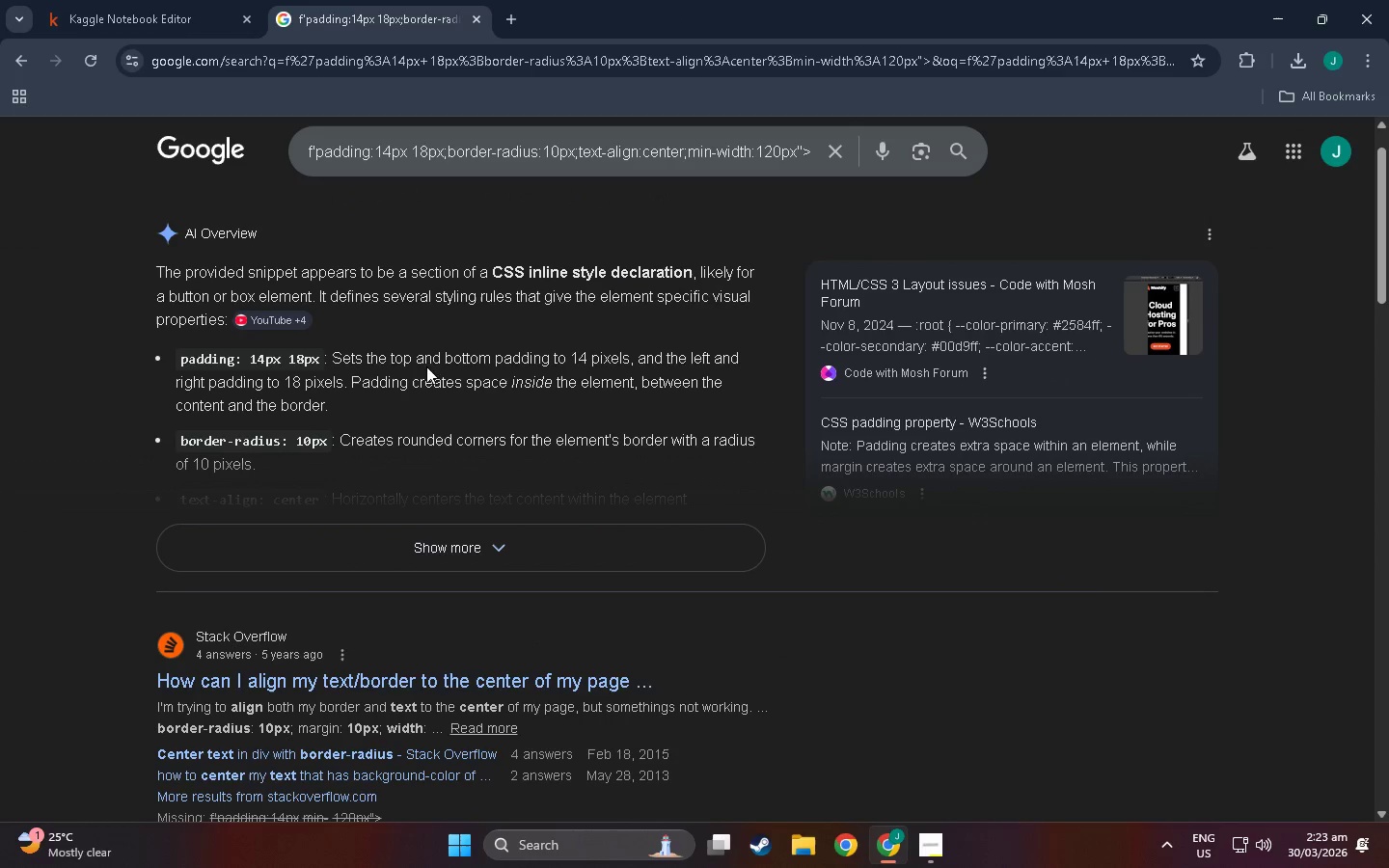 
left_click([506, 529])
 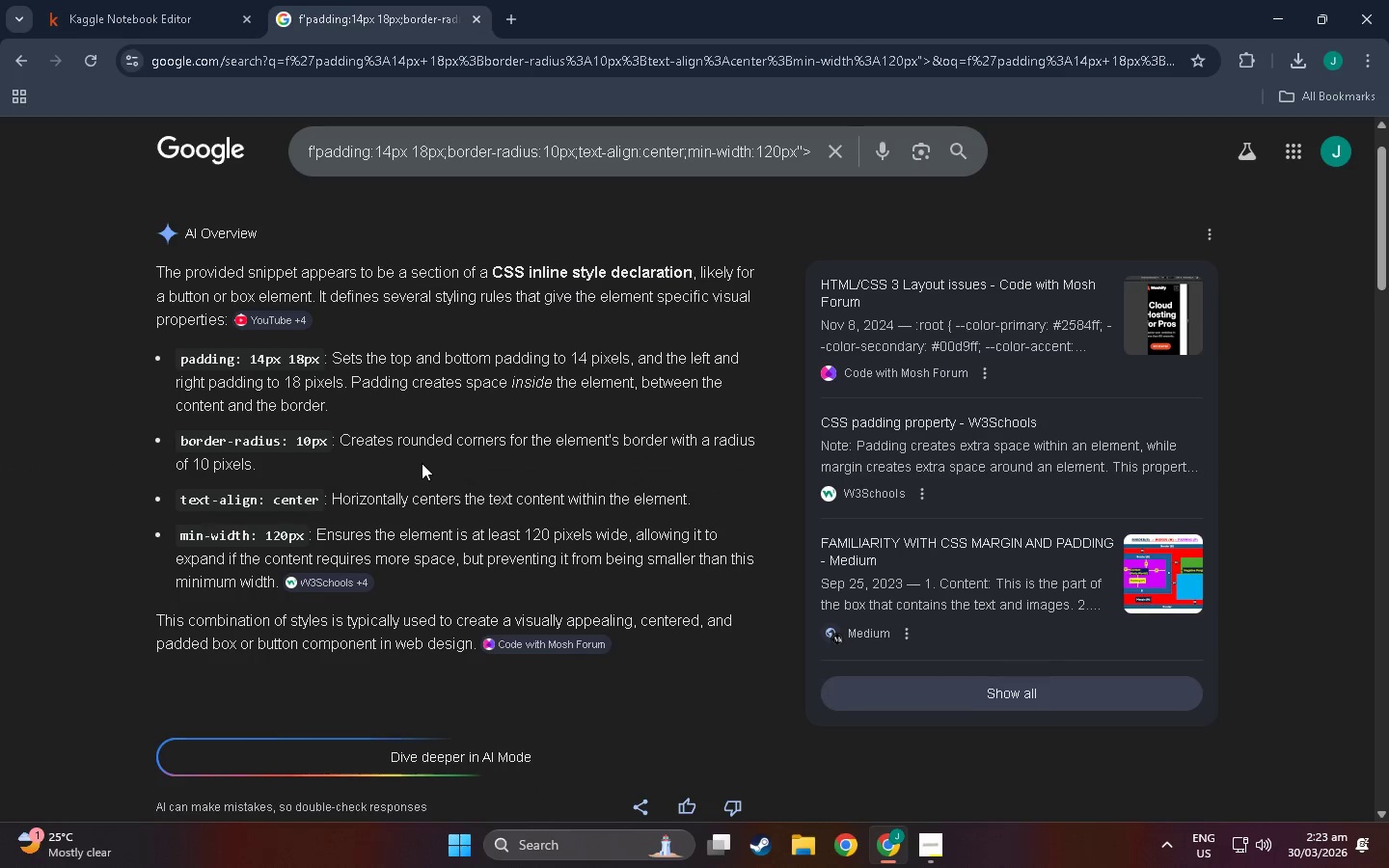 
scroll: coordinate [654, 576], scroll_direction: down, amount: 19.0
 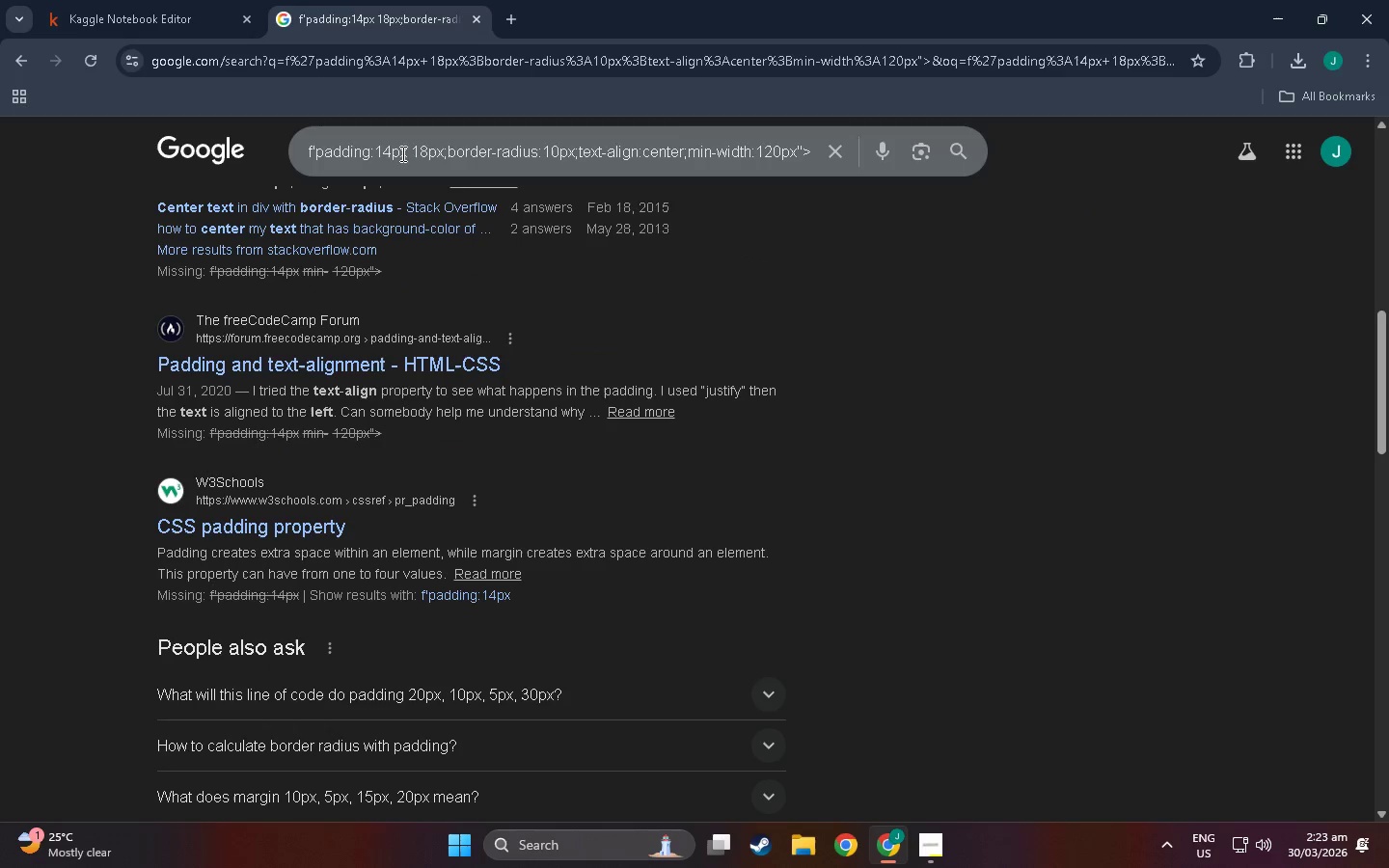 
scroll: coordinate [386, 442], scroll_direction: down, amount: 8.0
 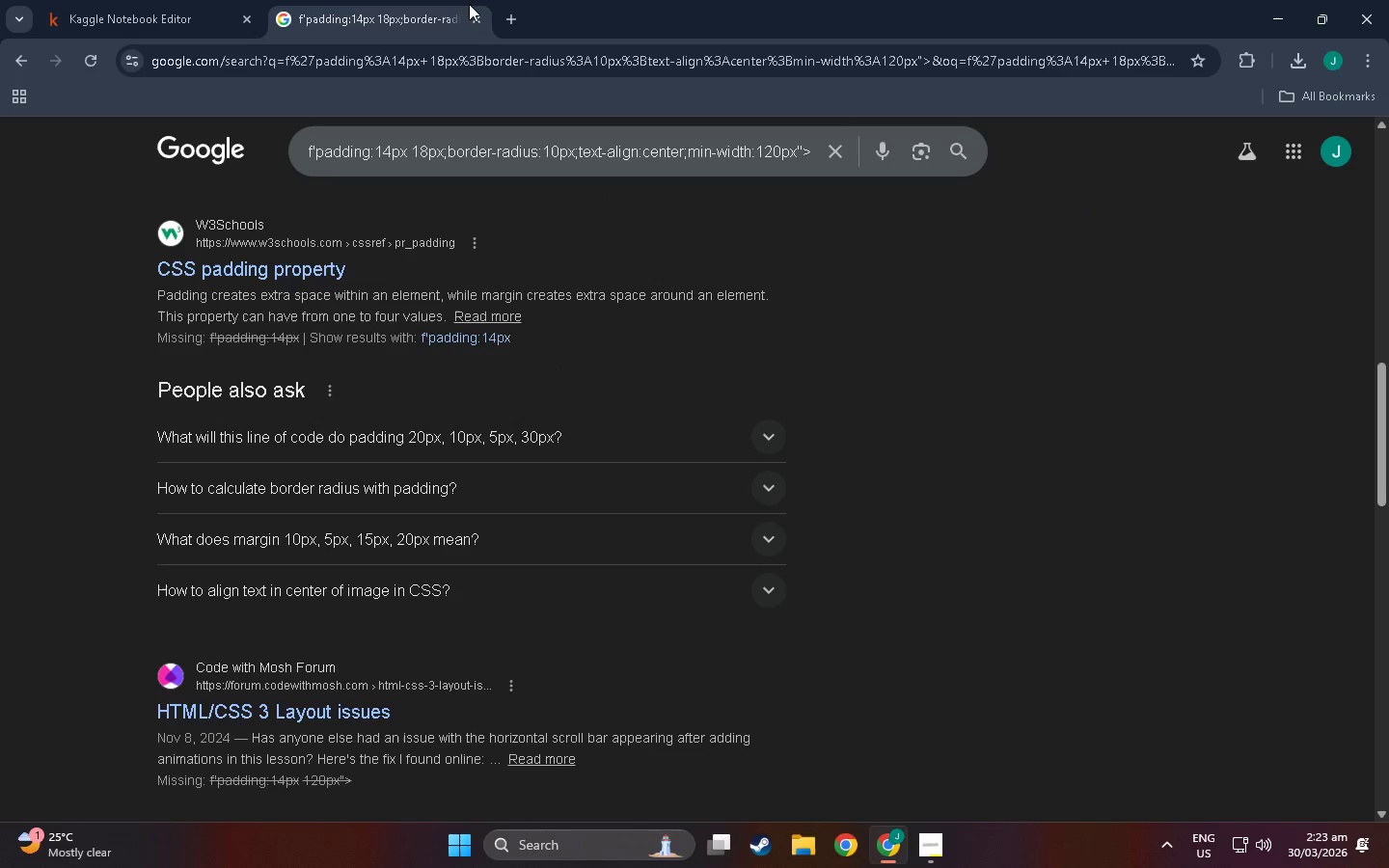 
left_click([476, 13])
 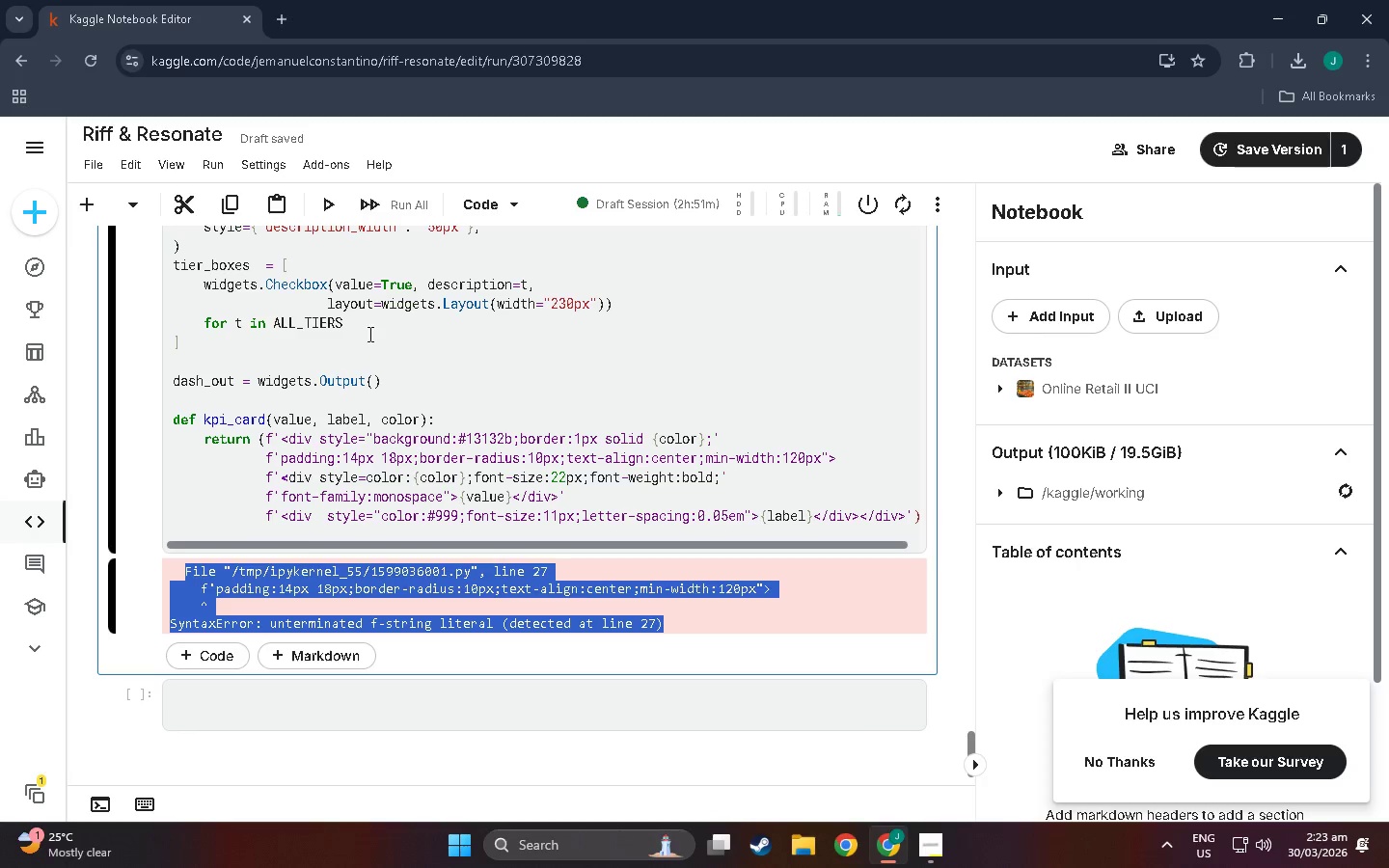 
left_click([400, 413])
 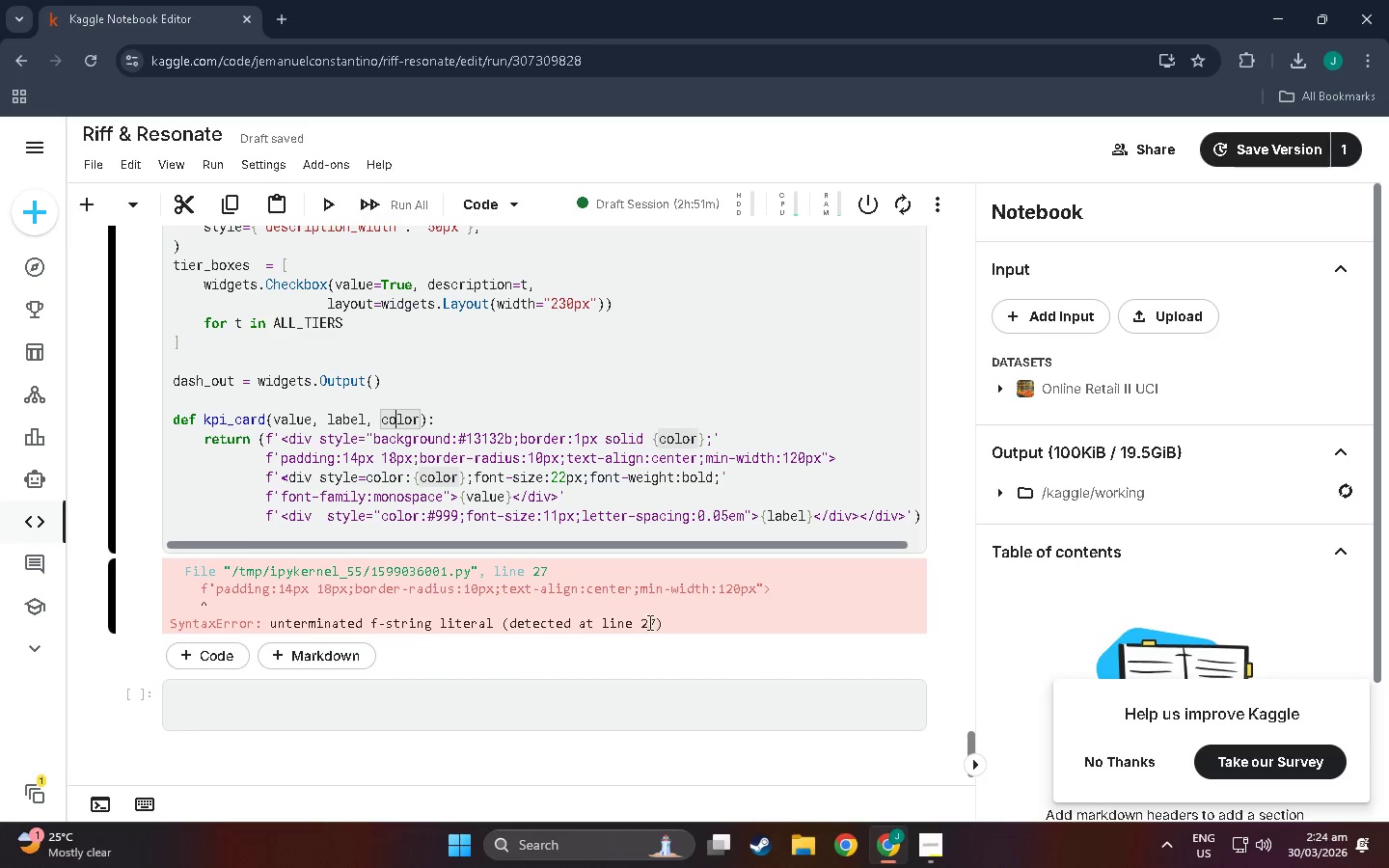 
left_click_drag(start_coordinate=[494, 621], to_coordinate=[164, 626])
 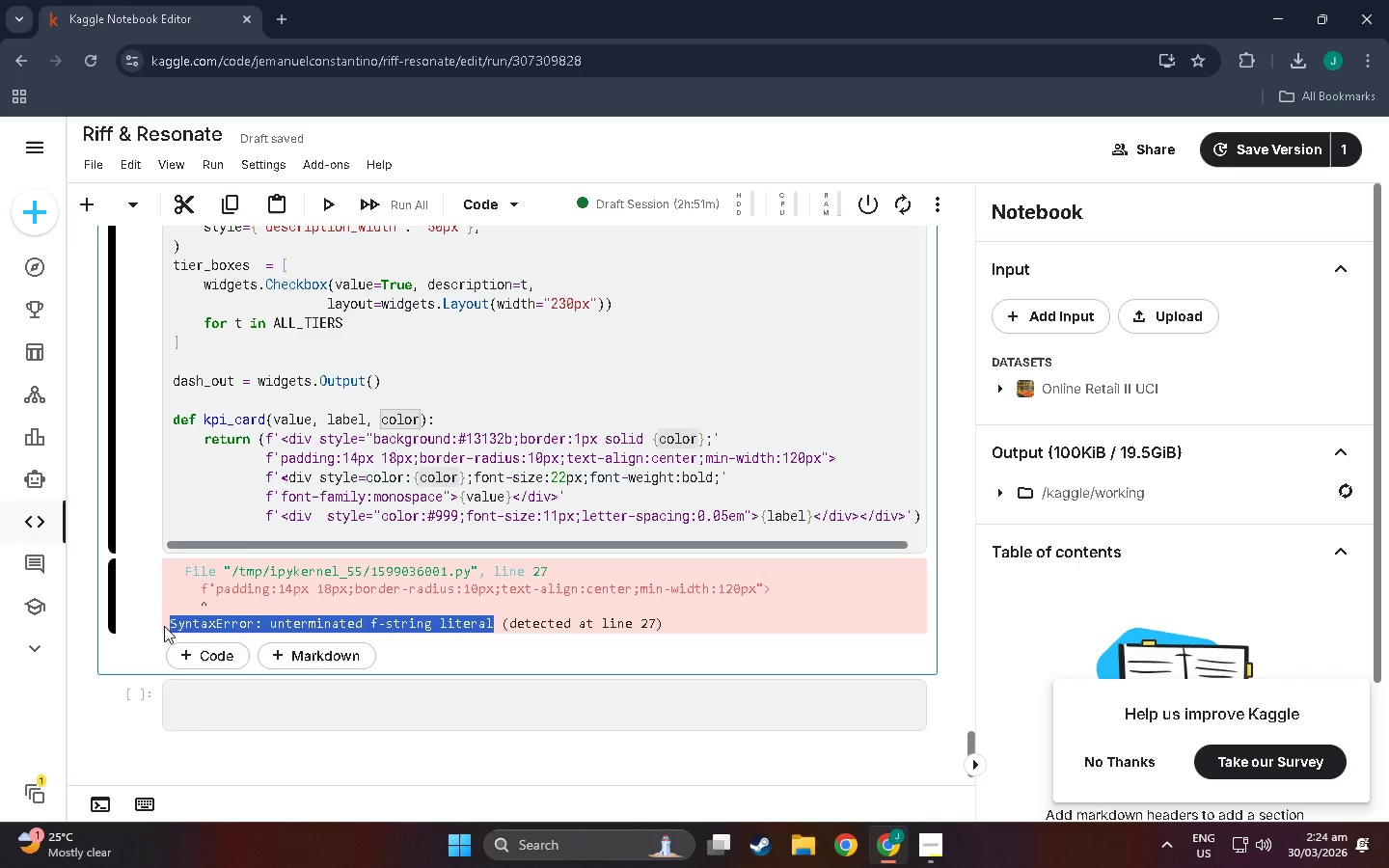 
key(Control+C)
 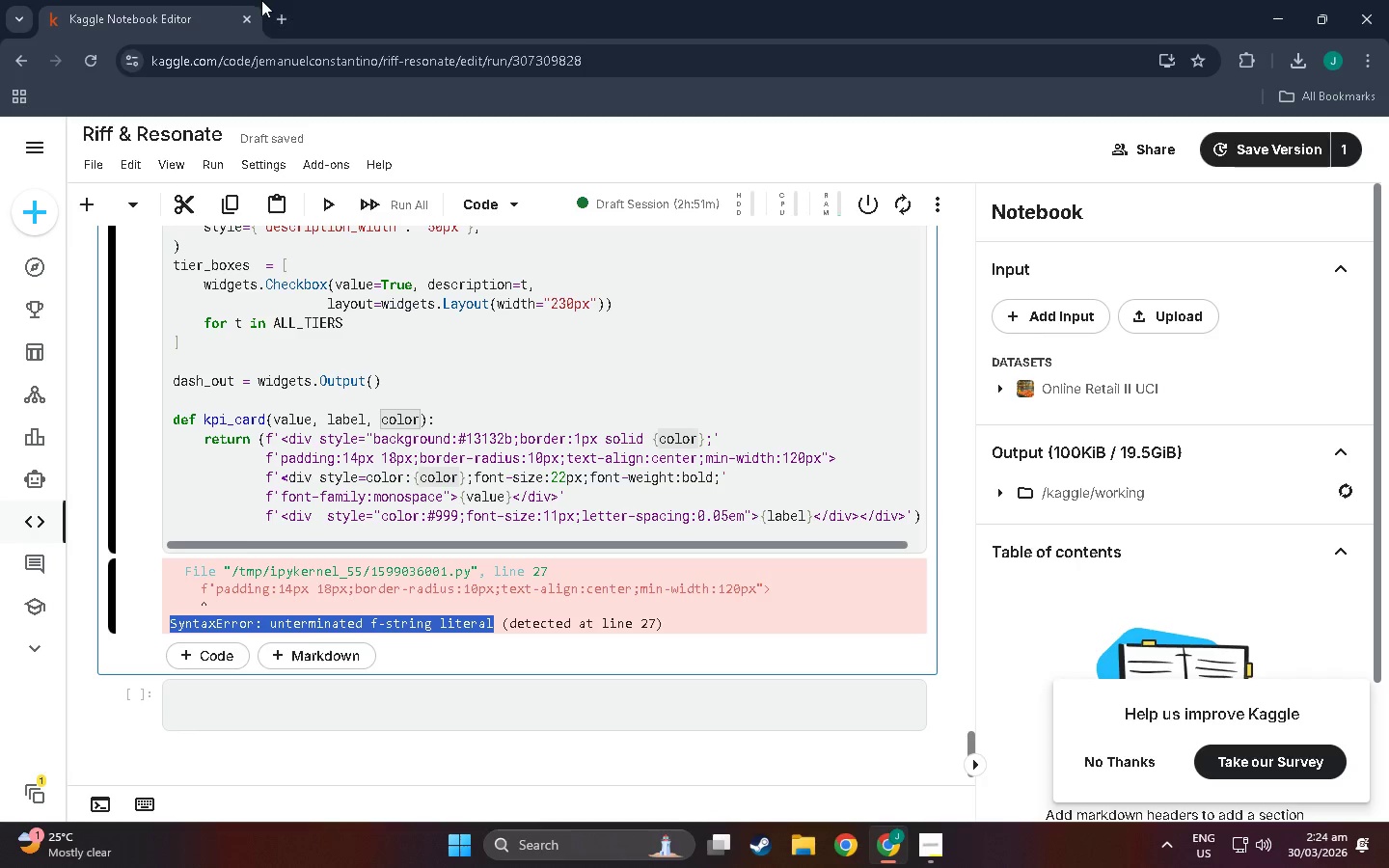 
left_click([284, 8])
 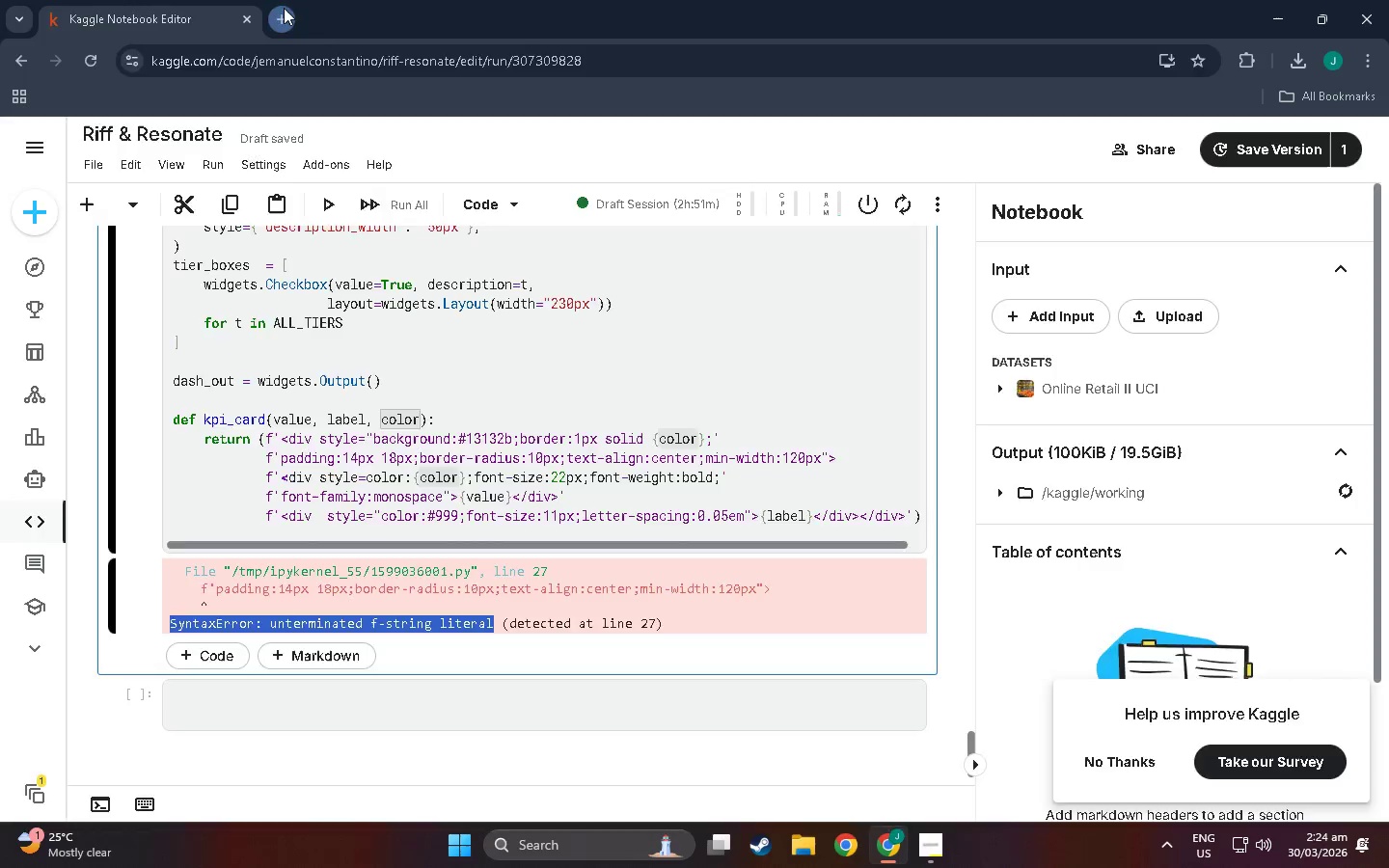 
key(Control+V)
 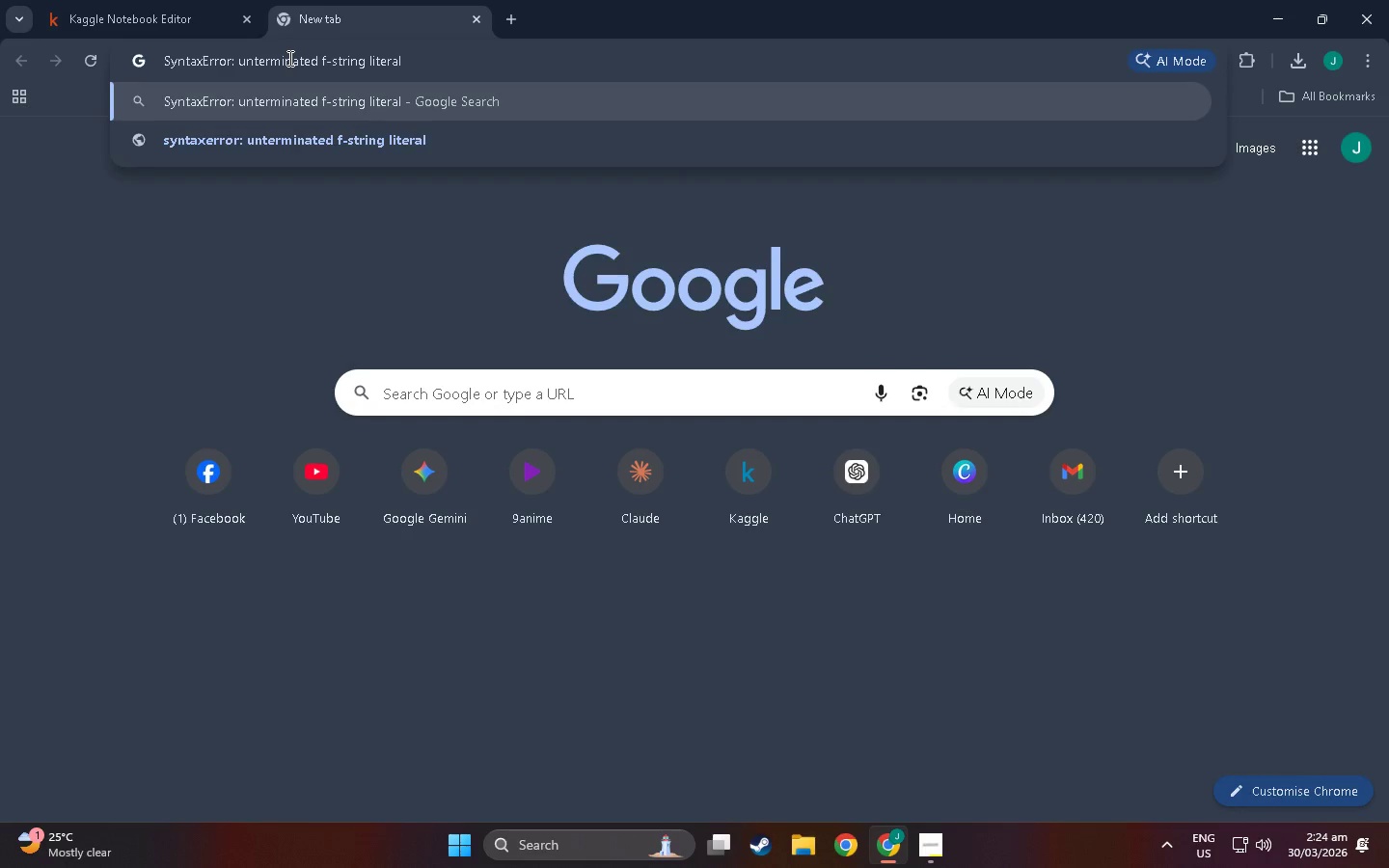 
key(NumpadEnter)
 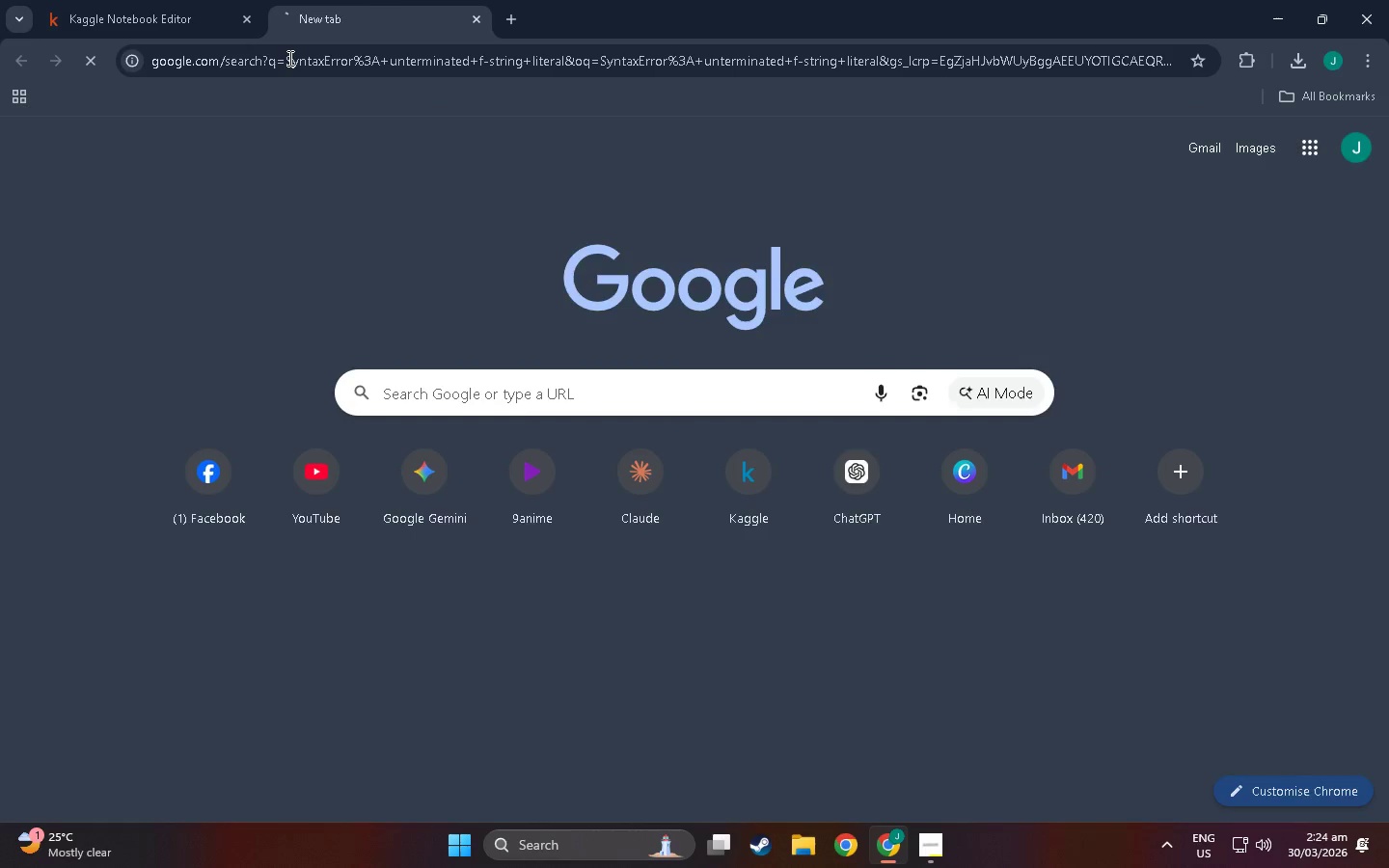 
wait(12.22)
 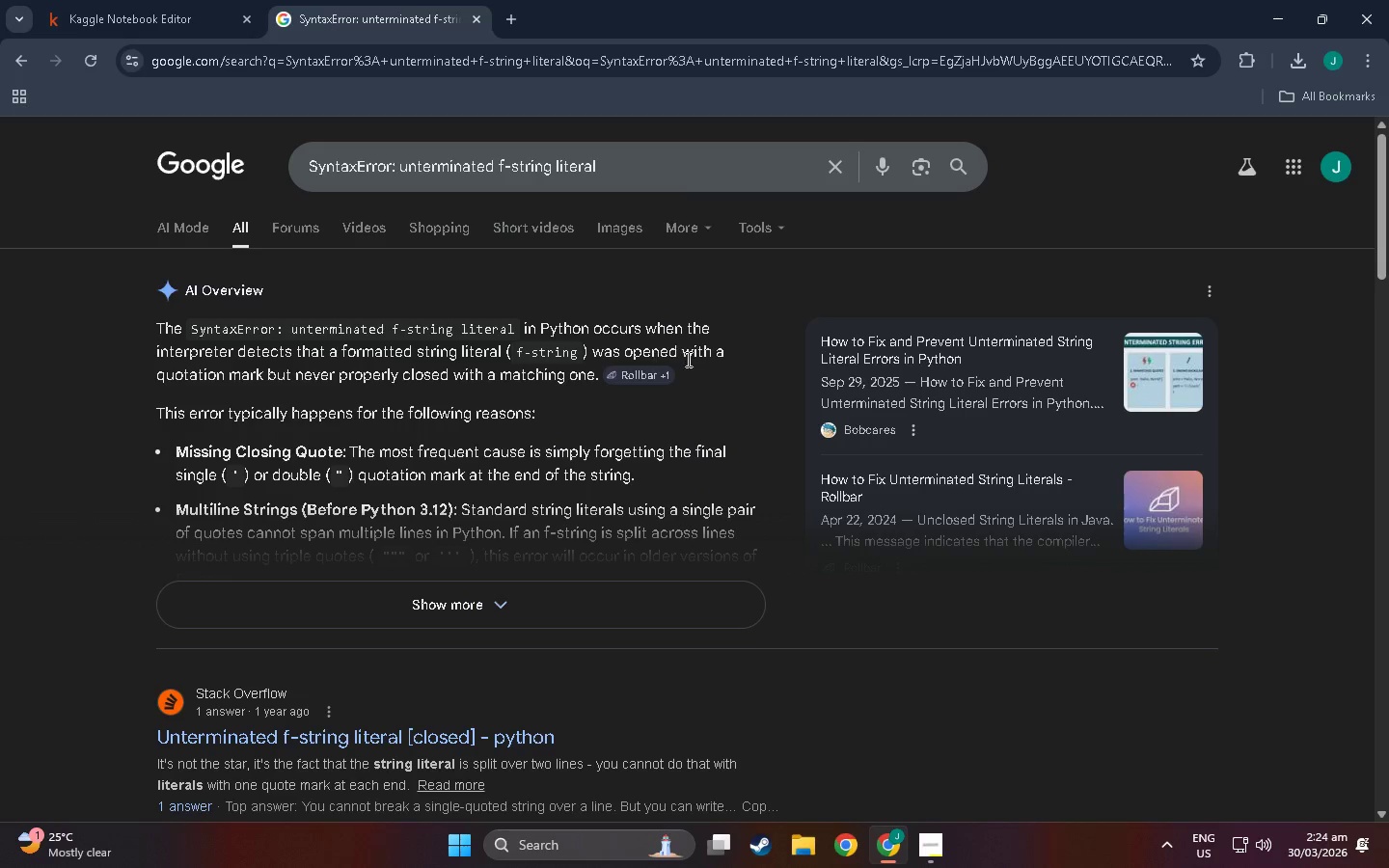 
left_click([123, 0])
 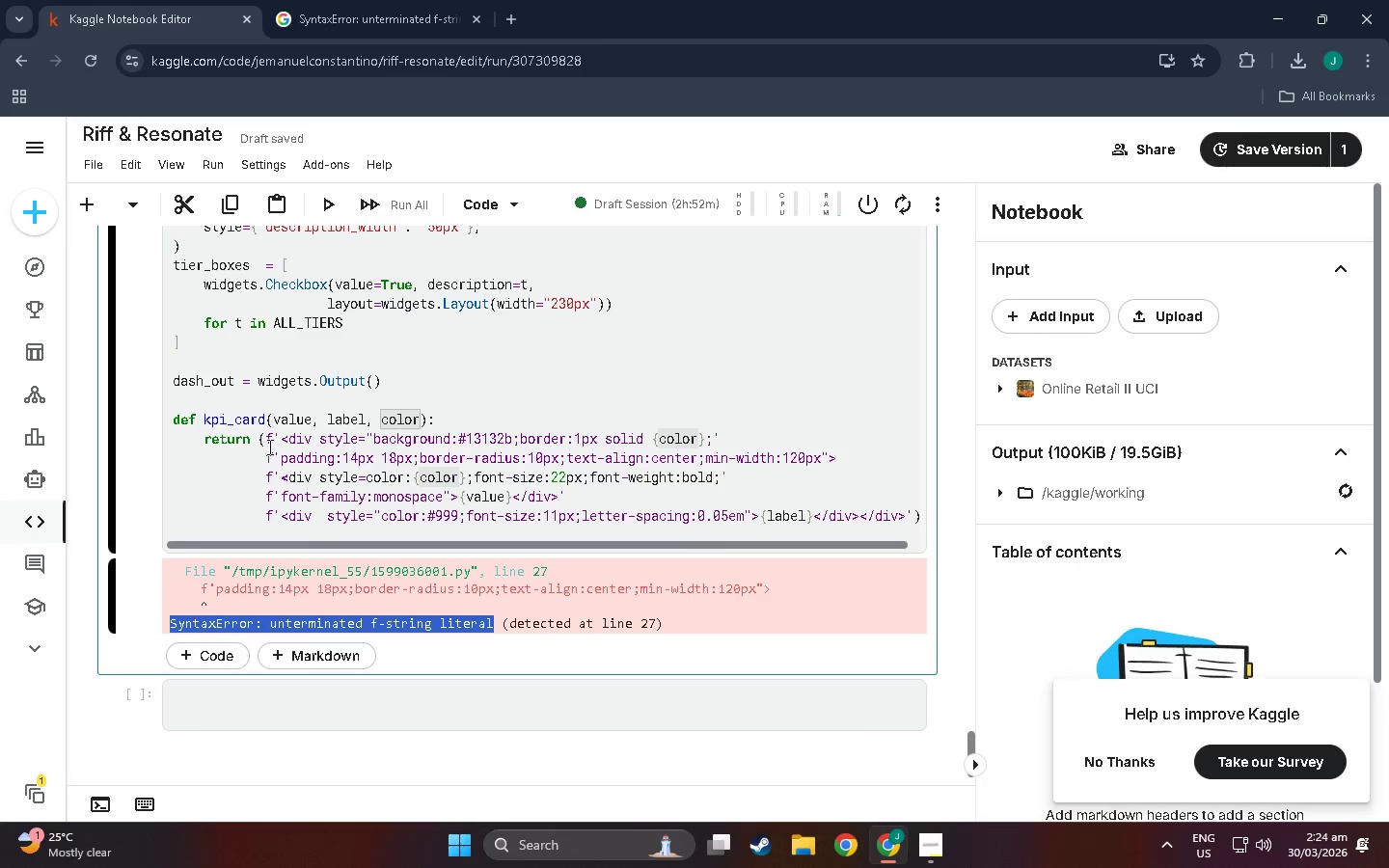 
left_click([268, 452])
 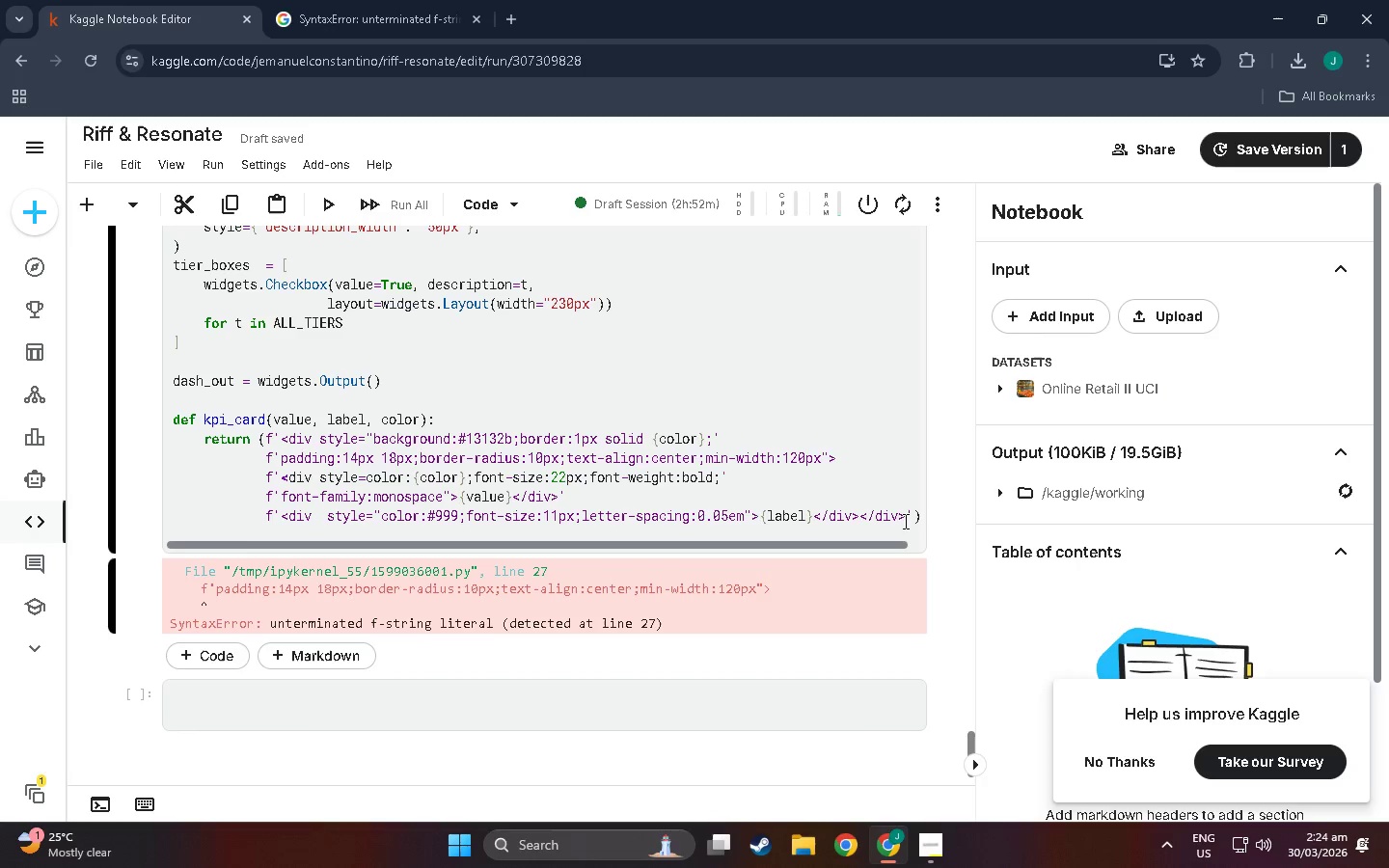 
left_click([921, 523])
 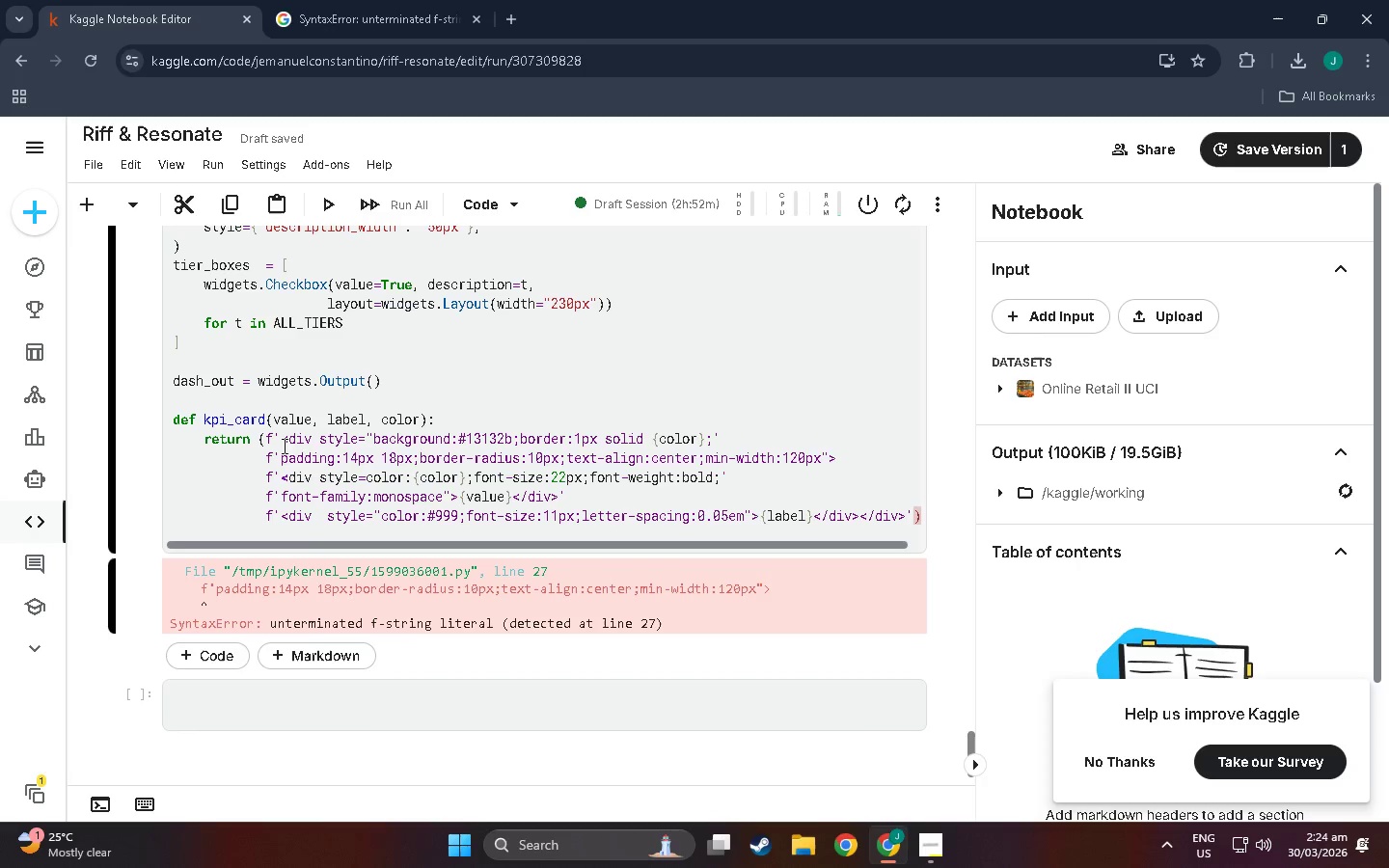 
left_click([263, 457])
 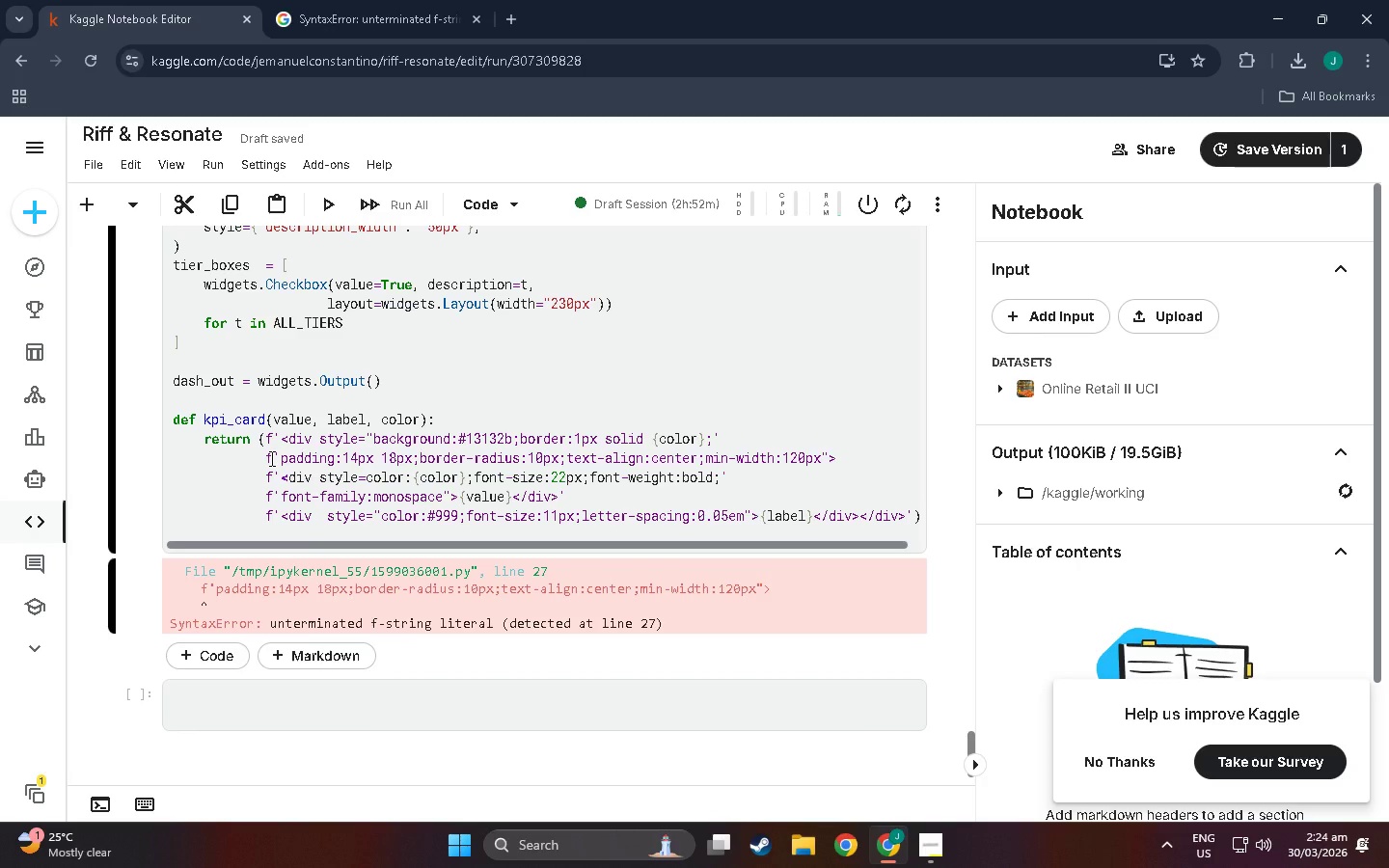 
key(Backspace)
 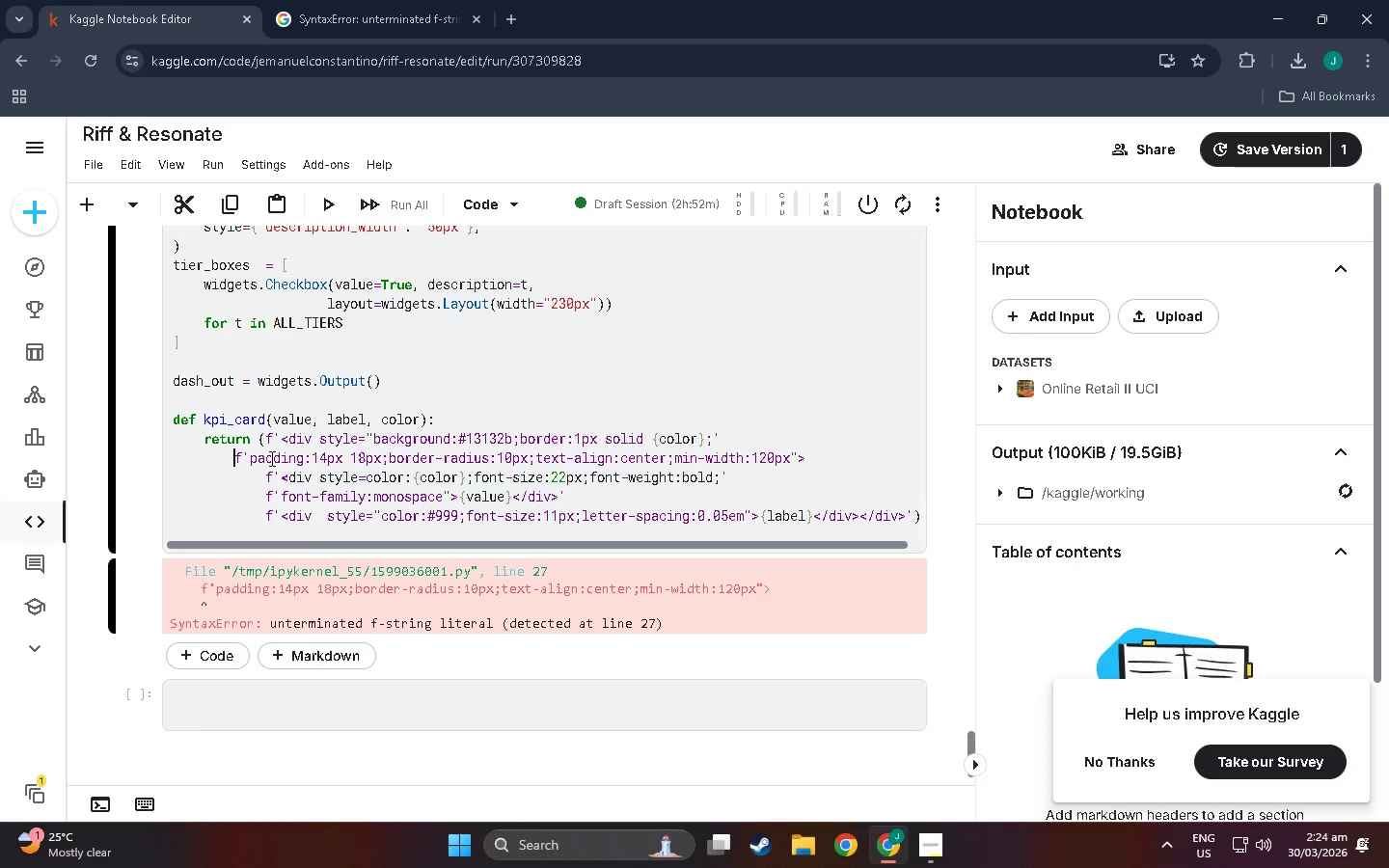 
key(Backspace)
 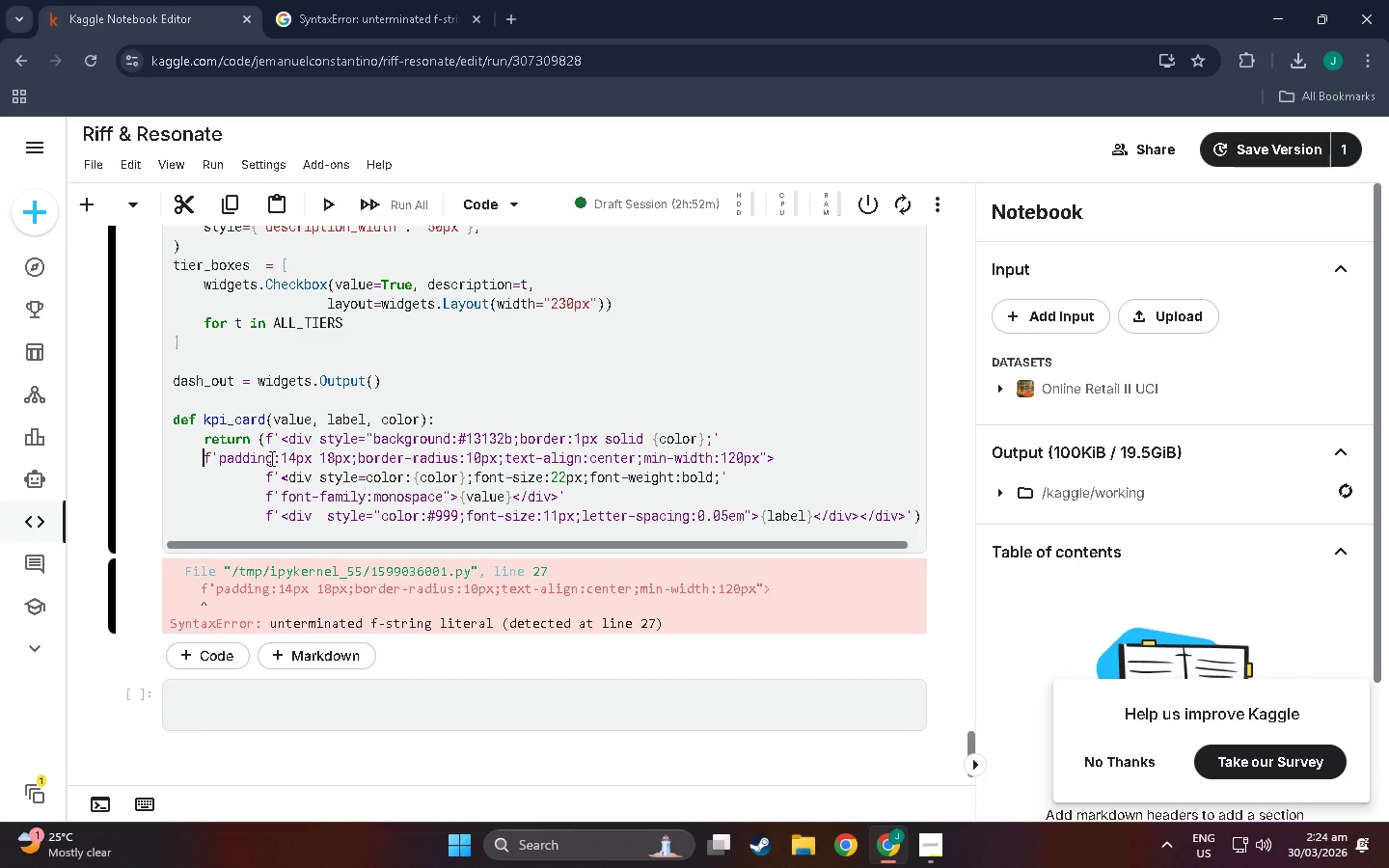 
key(Backspace)
 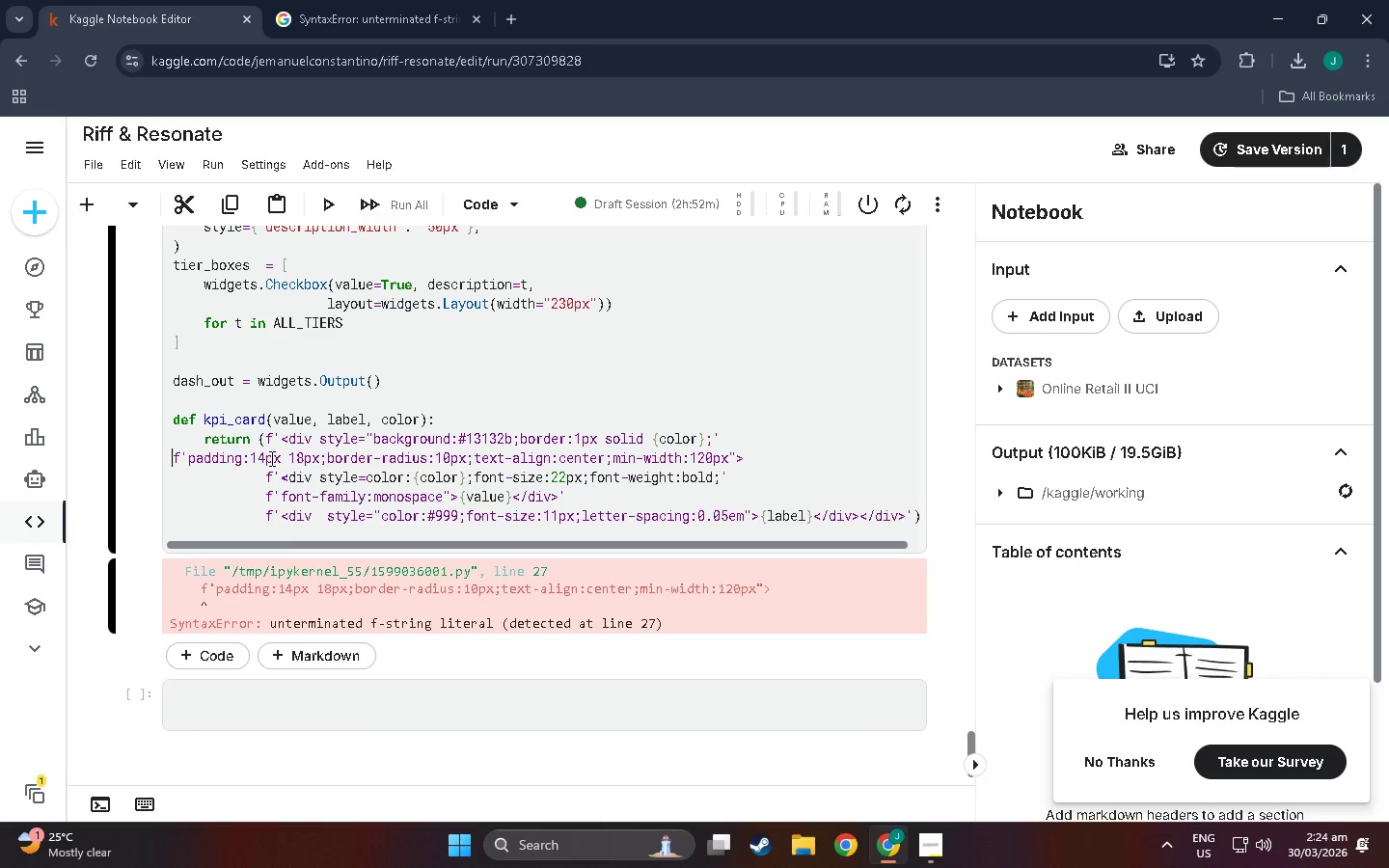 
key(Backspace)
 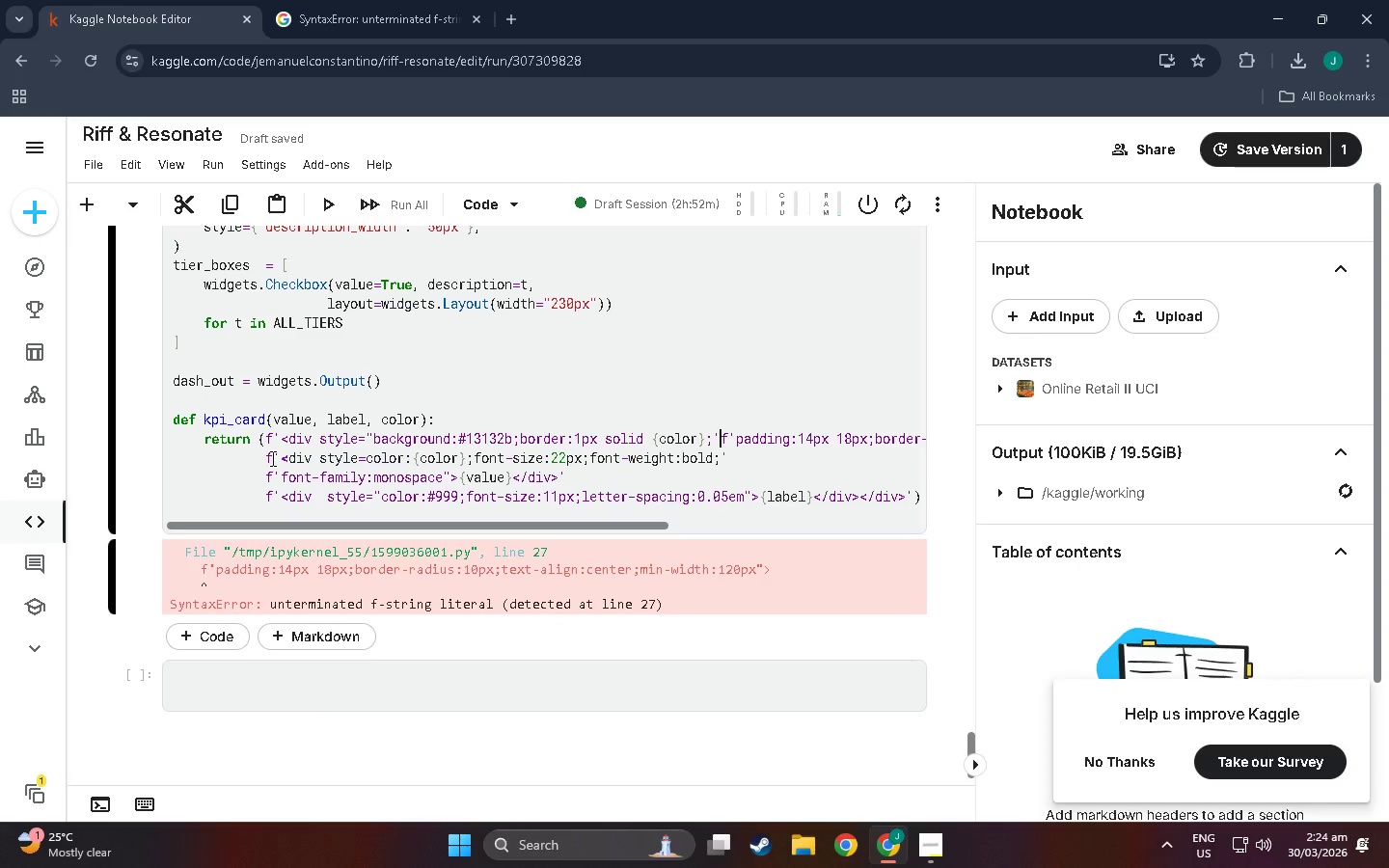 
left_click([266, 442])
 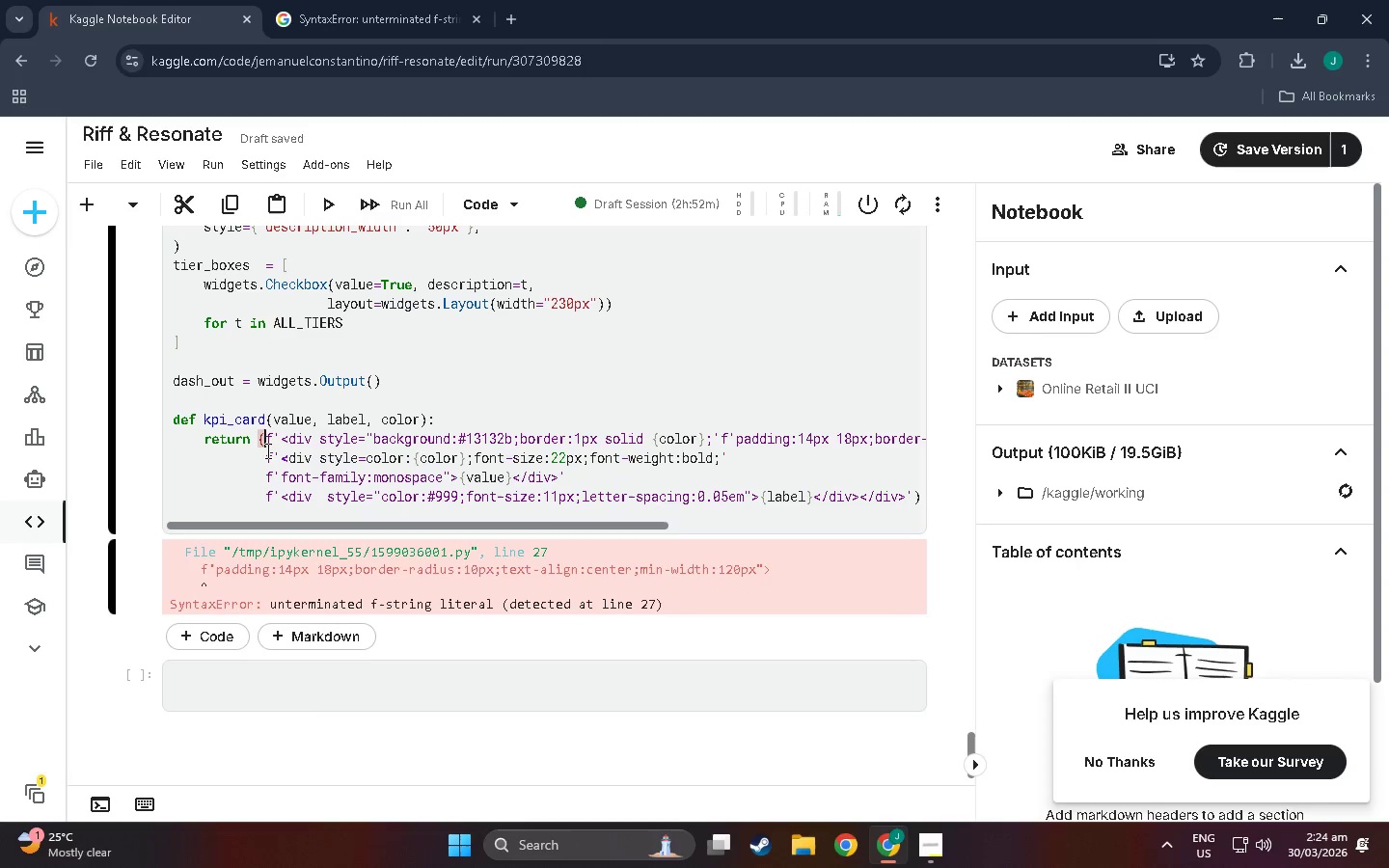 
left_click([266, 450])
 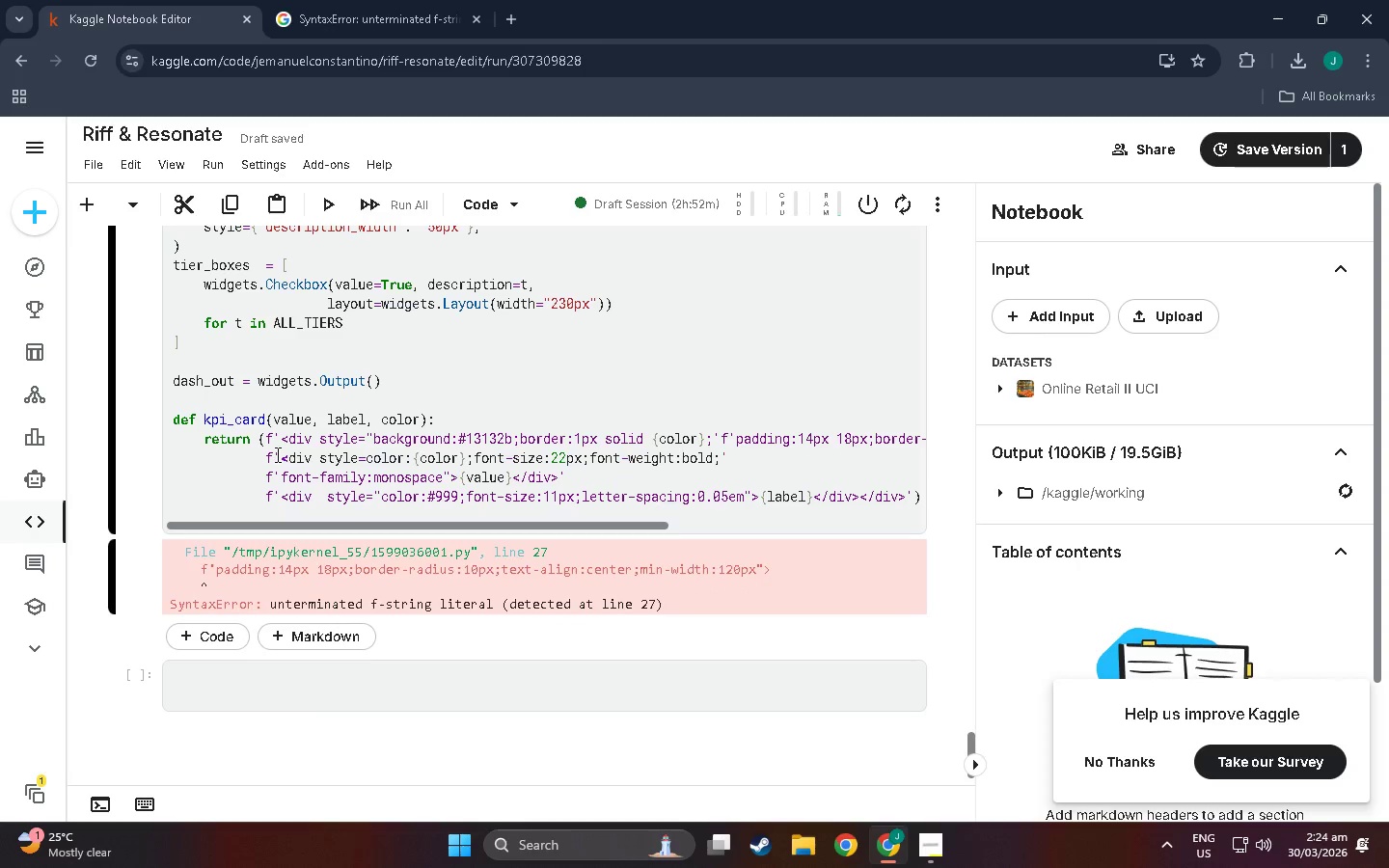 
key(Backspace)
 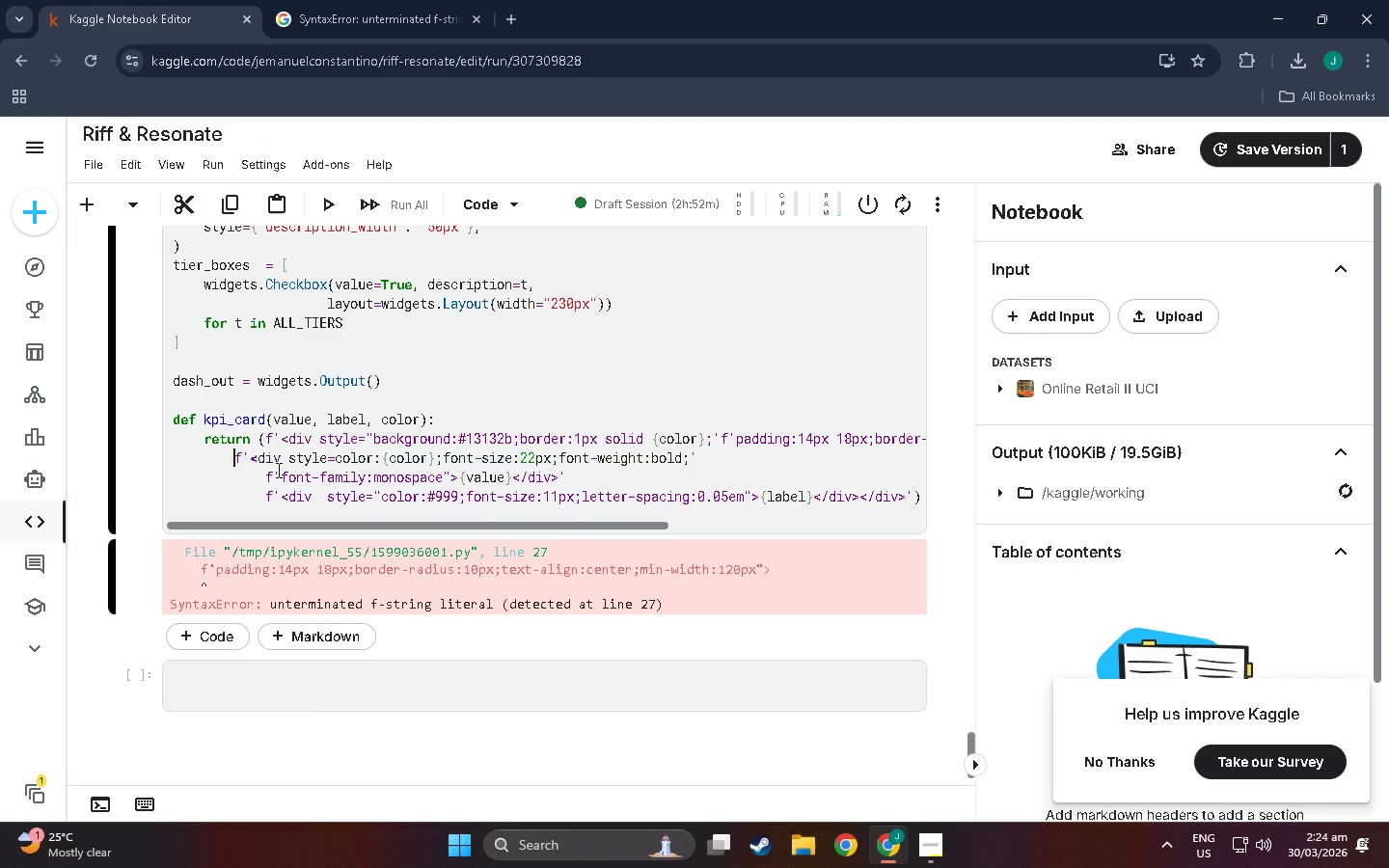 
key(Backspace)
 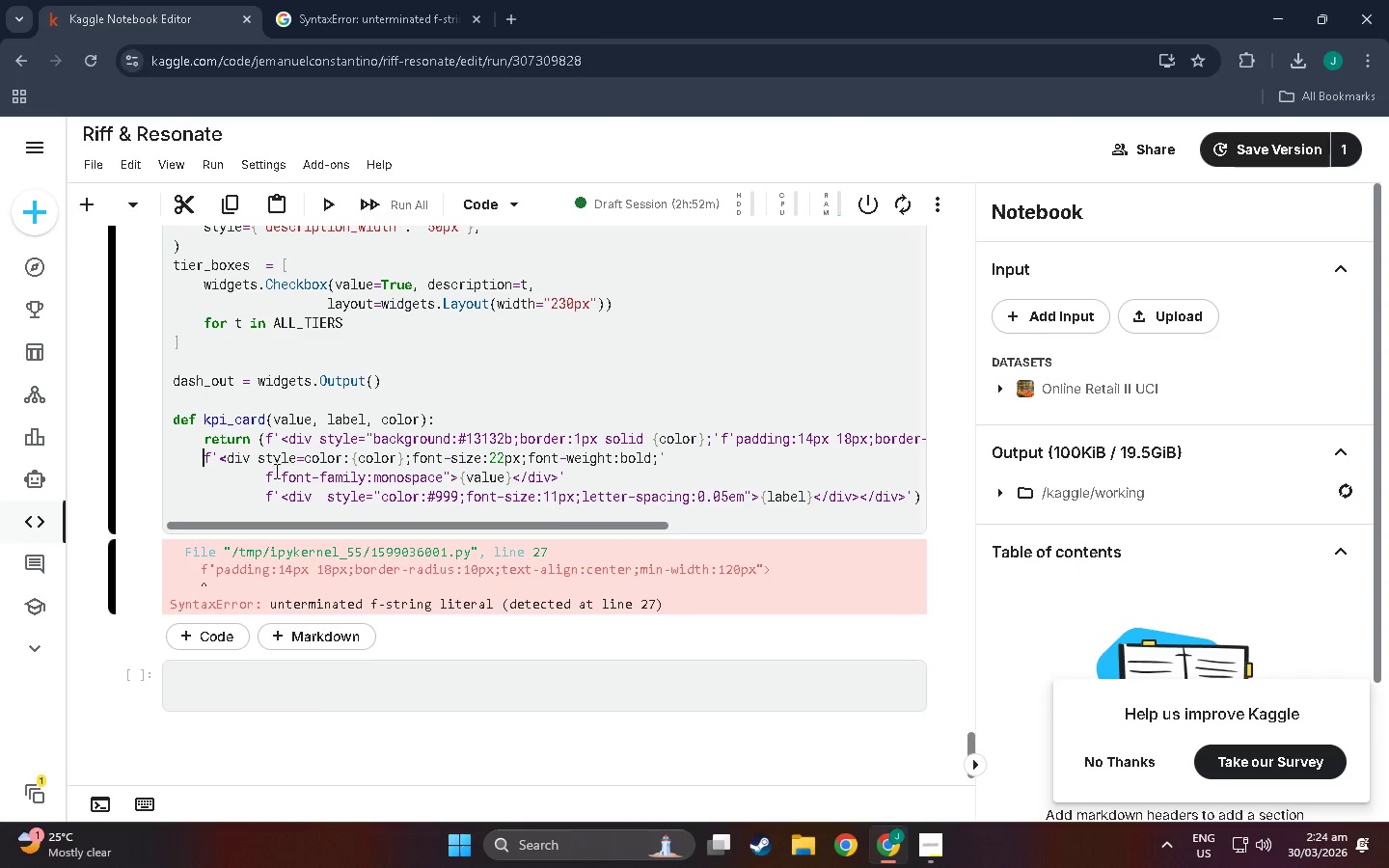 
key(Backspace)
 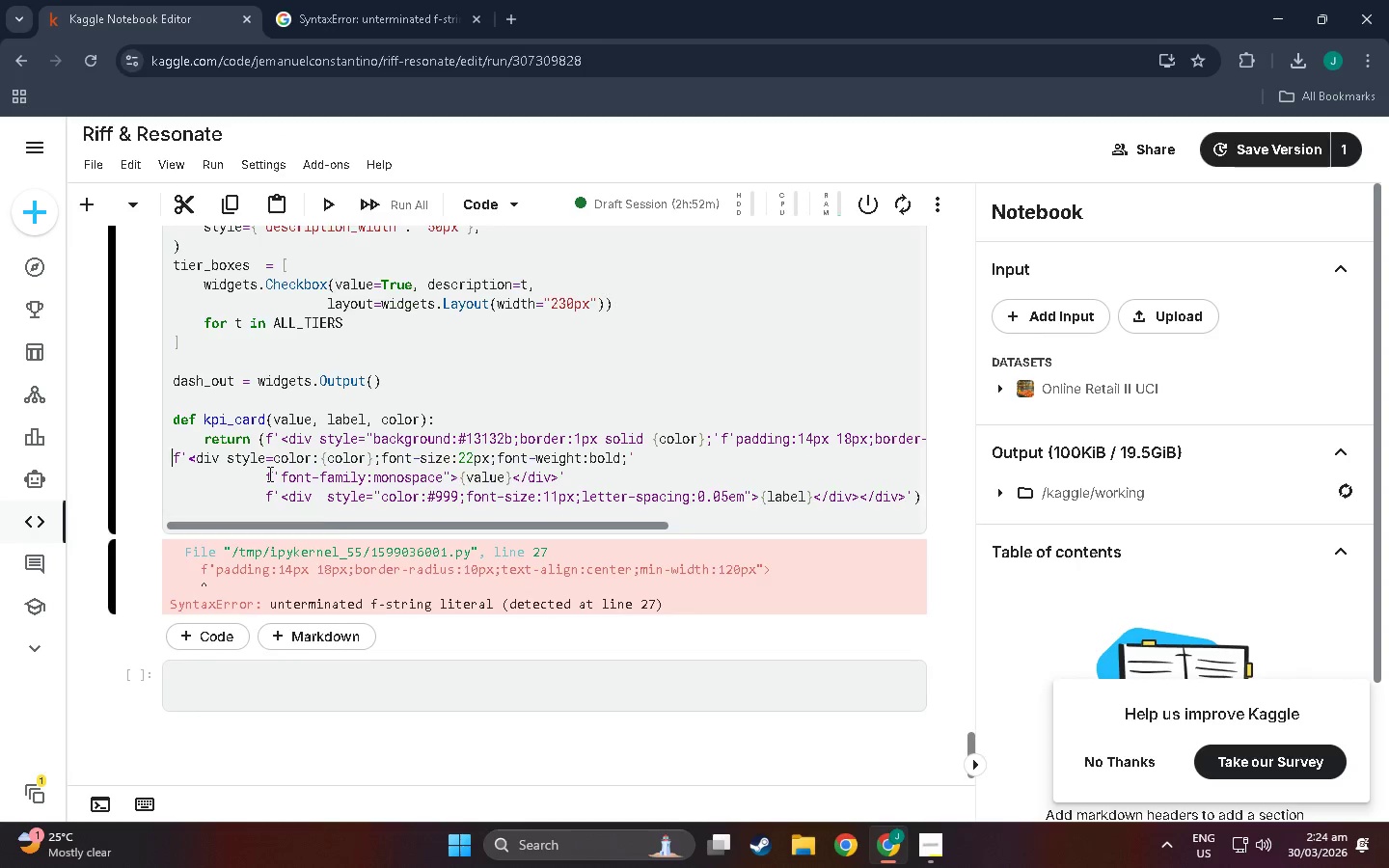 
key(Backspace)
 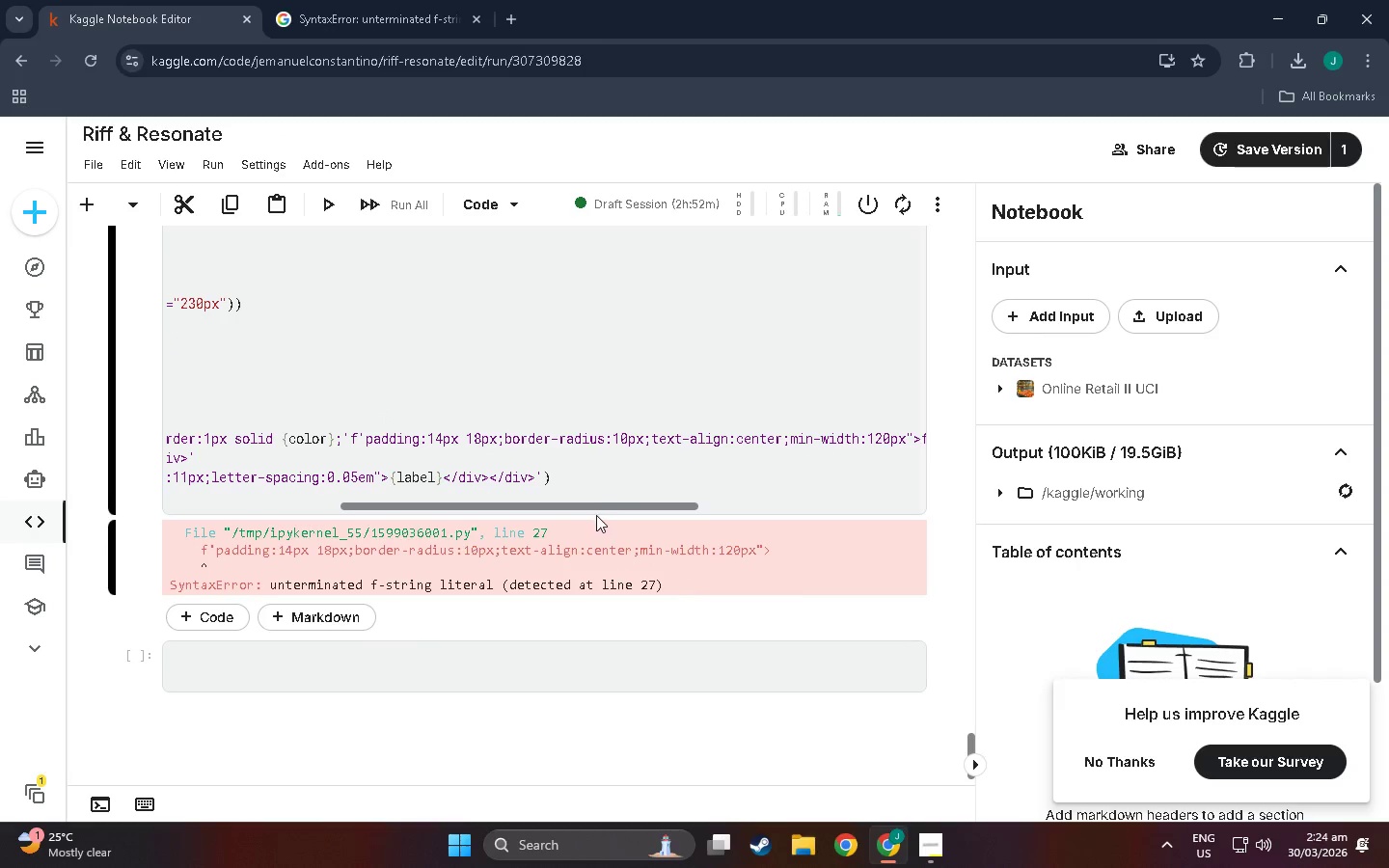 
left_click_drag(start_coordinate=[595, 508], to_coordinate=[331, 517])
 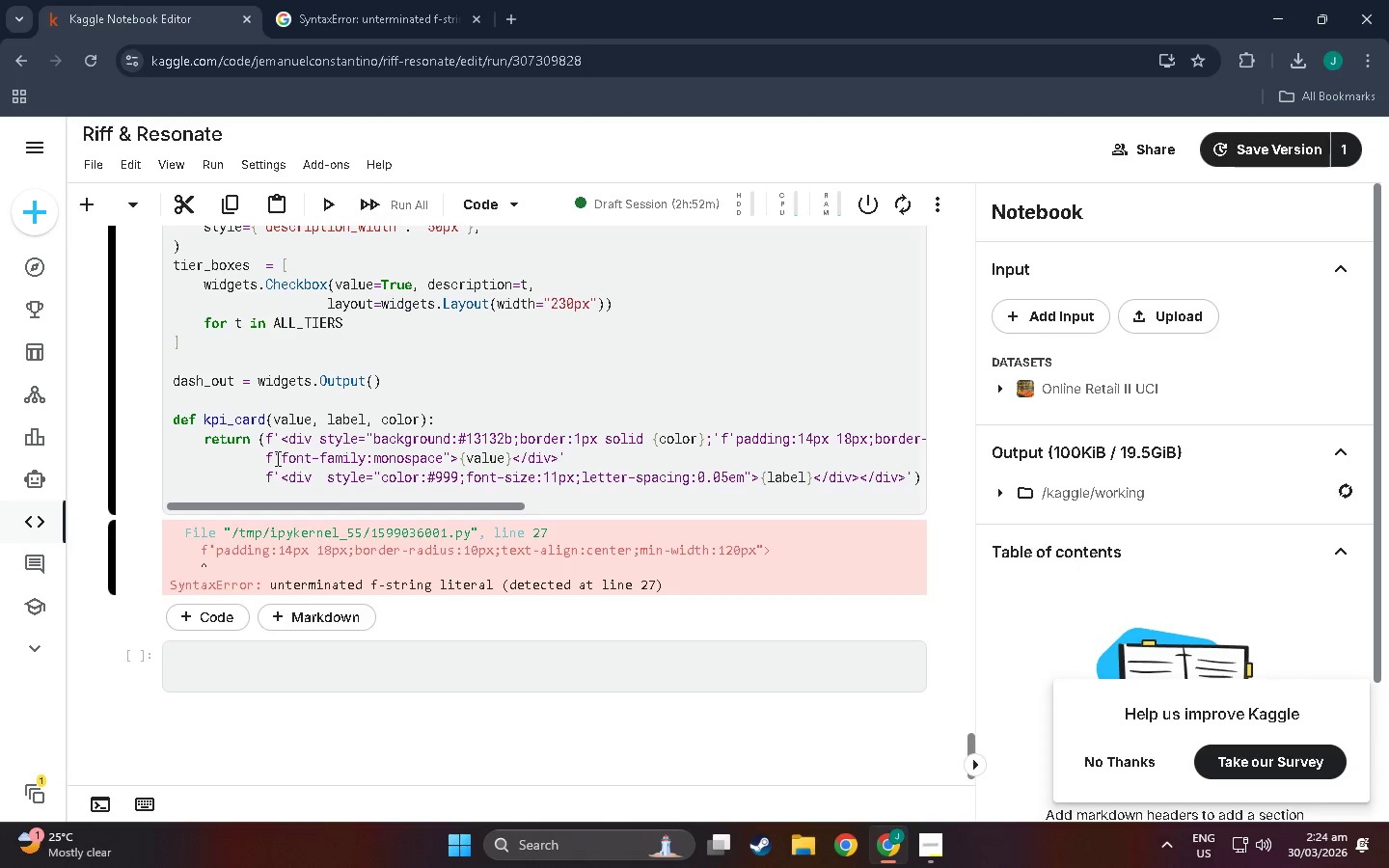 
left_click([263, 458])
 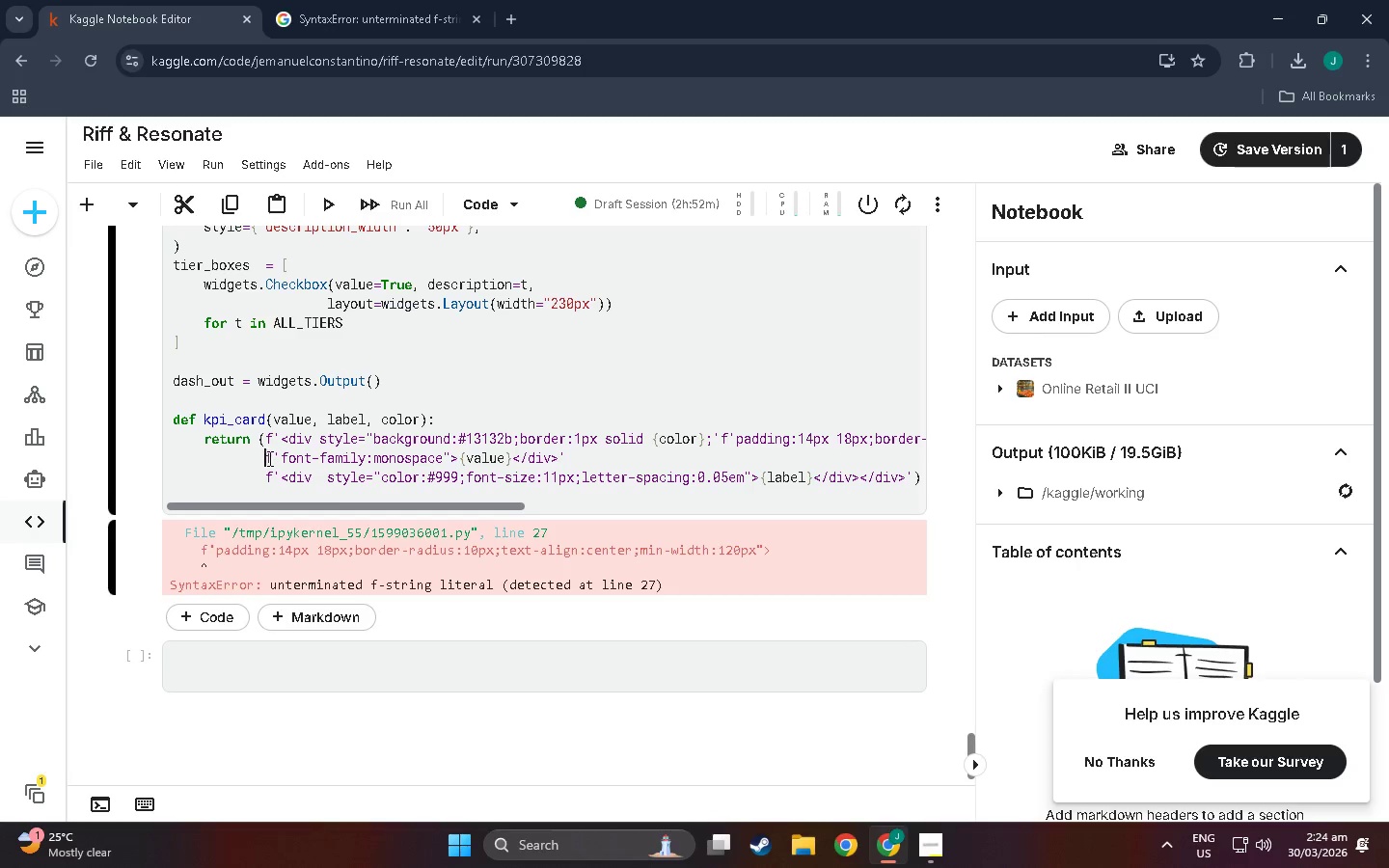 
hold_key(key=Backspace, duration=0.36)
 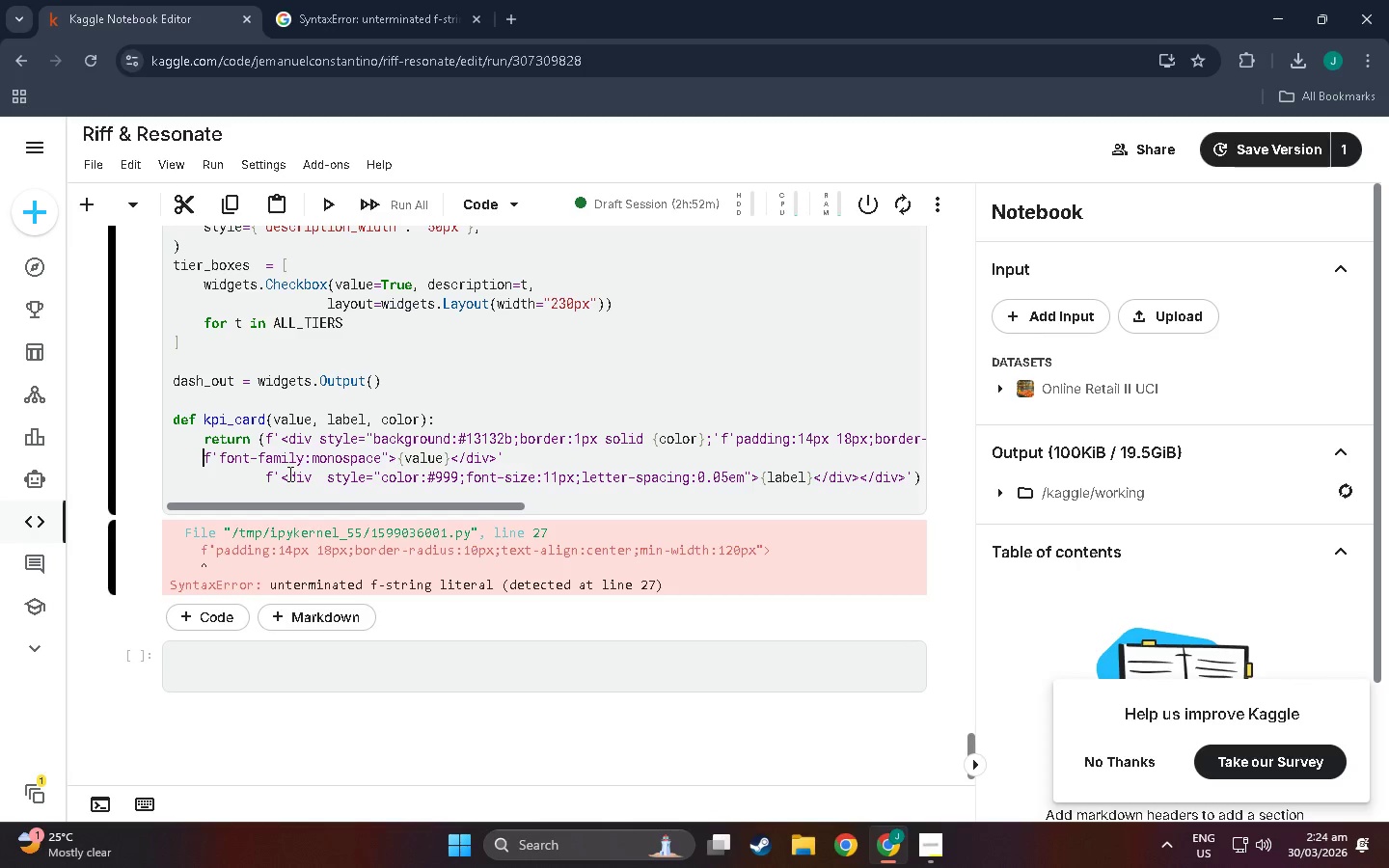 
key(Backspace)
 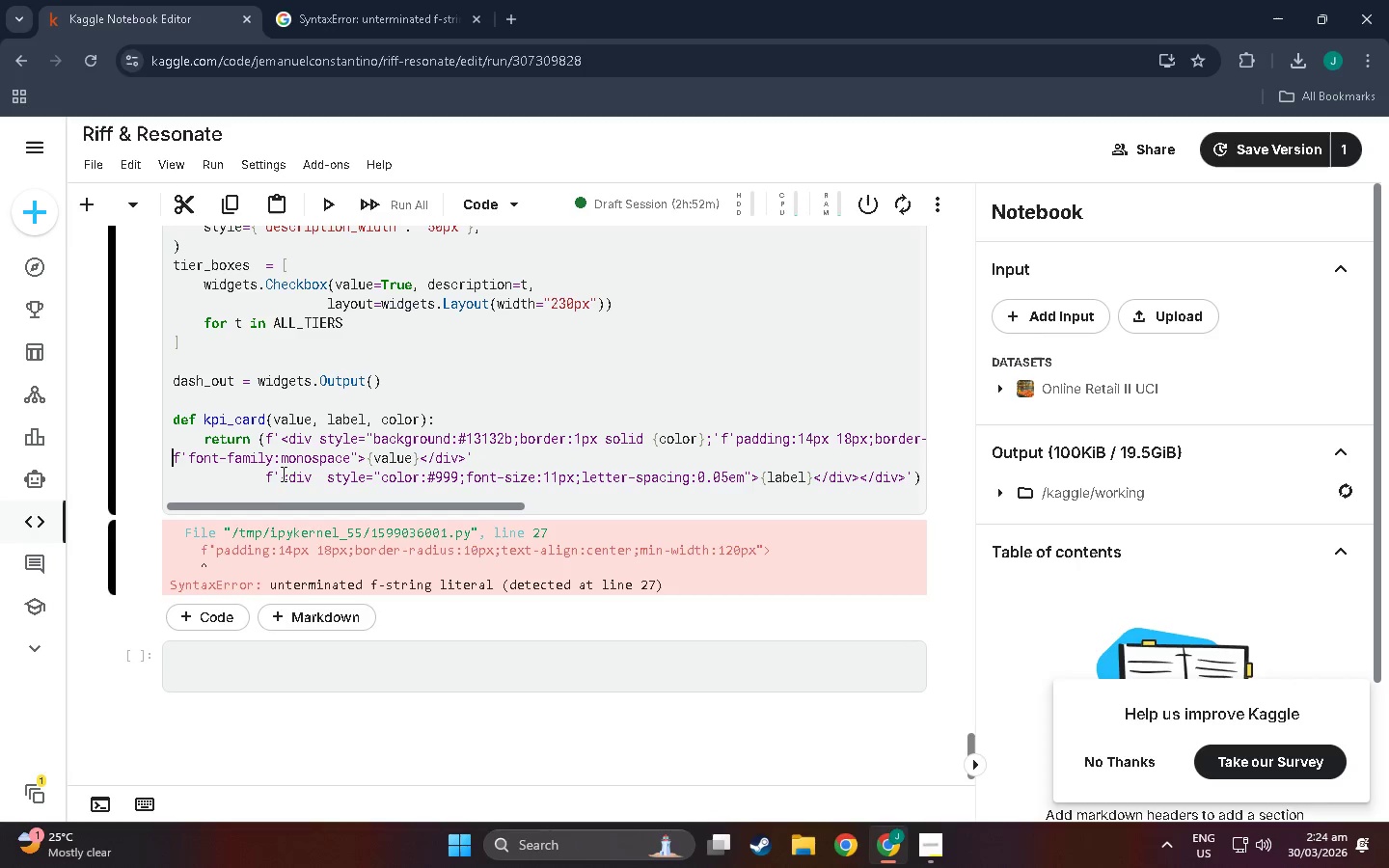 
key(Backspace)
 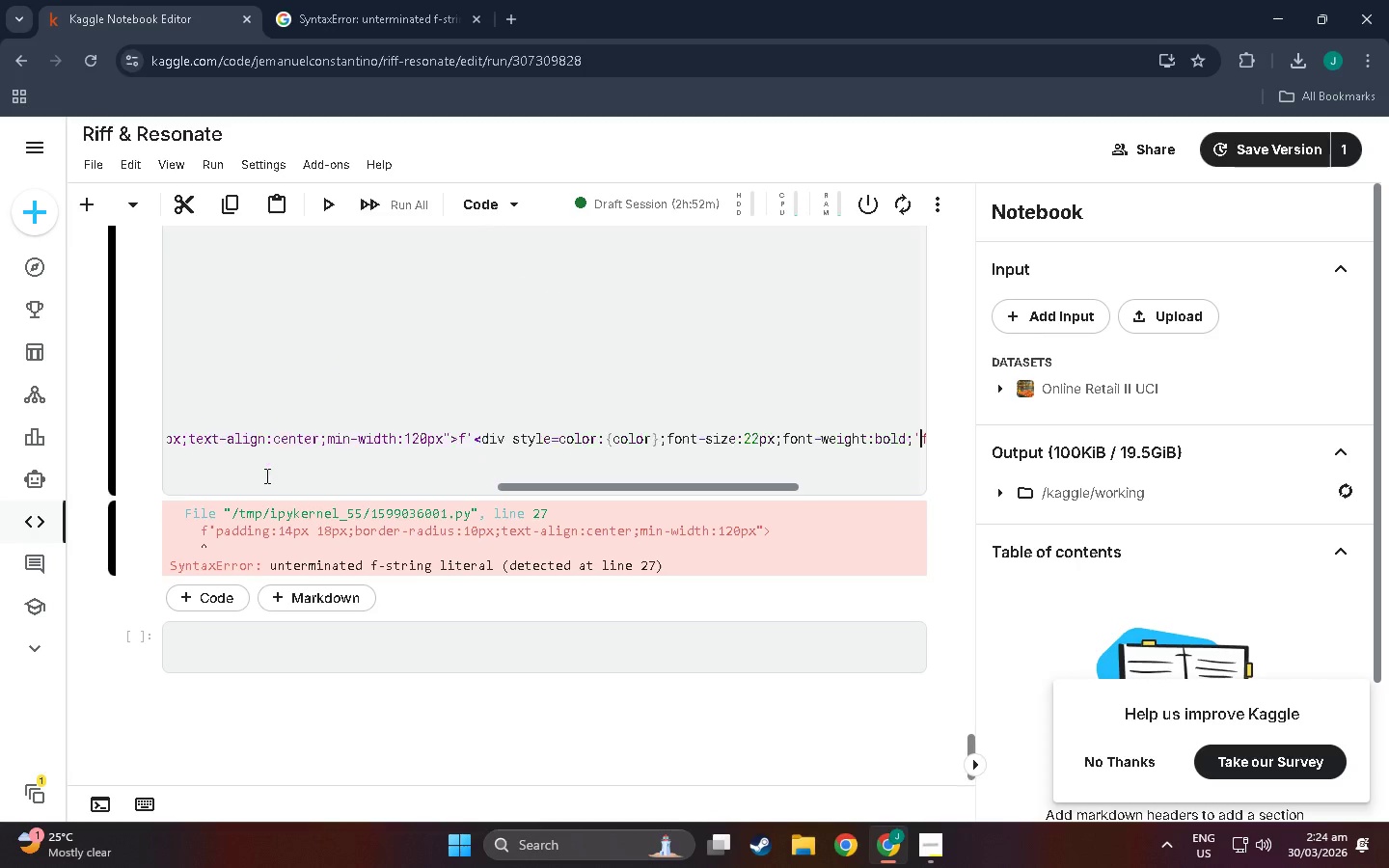 
key(Backspace)
 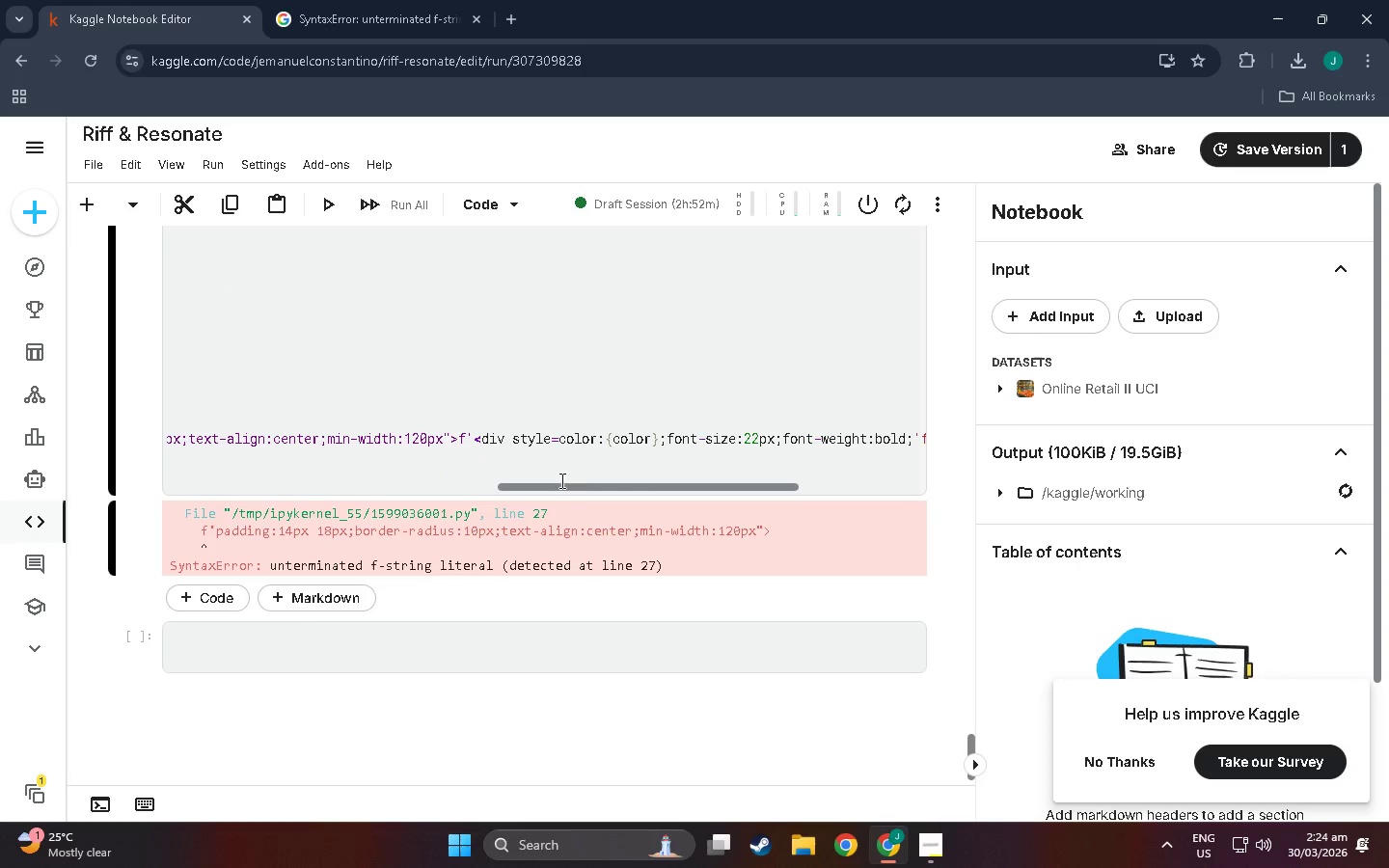 
left_click_drag(start_coordinate=[573, 487], to_coordinate=[114, 499])
 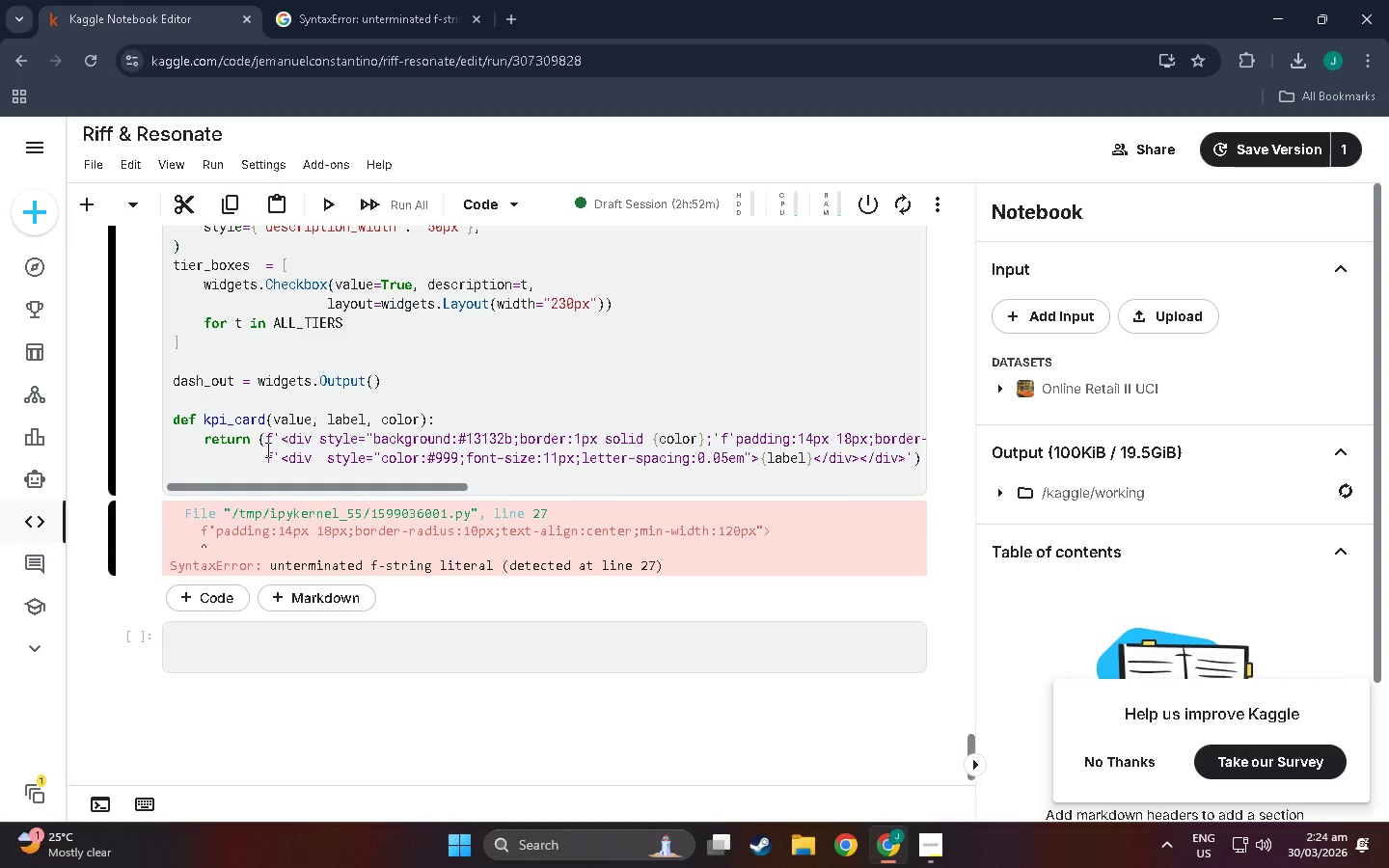 
left_click([267, 454])
 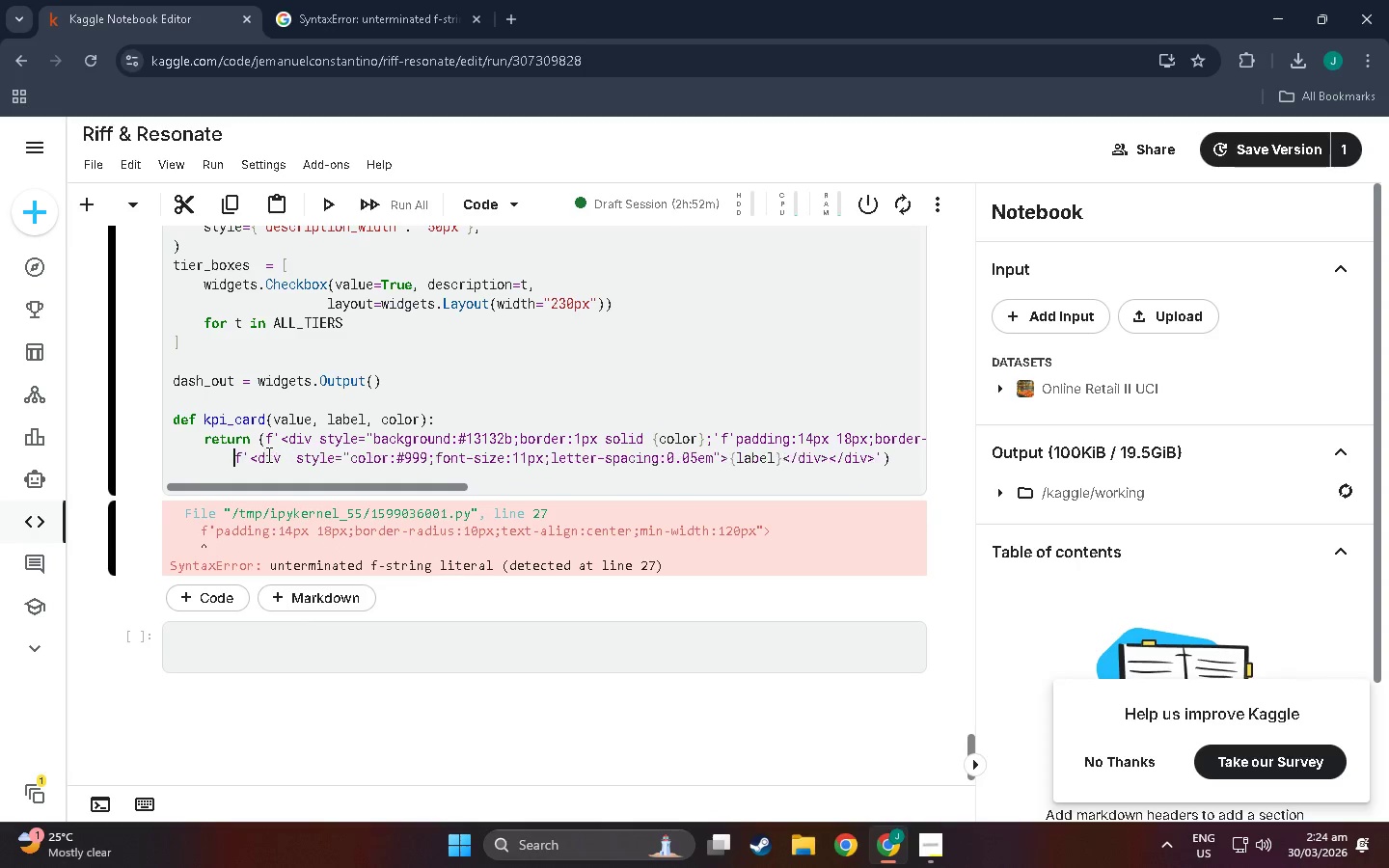 
key(Backspace)
 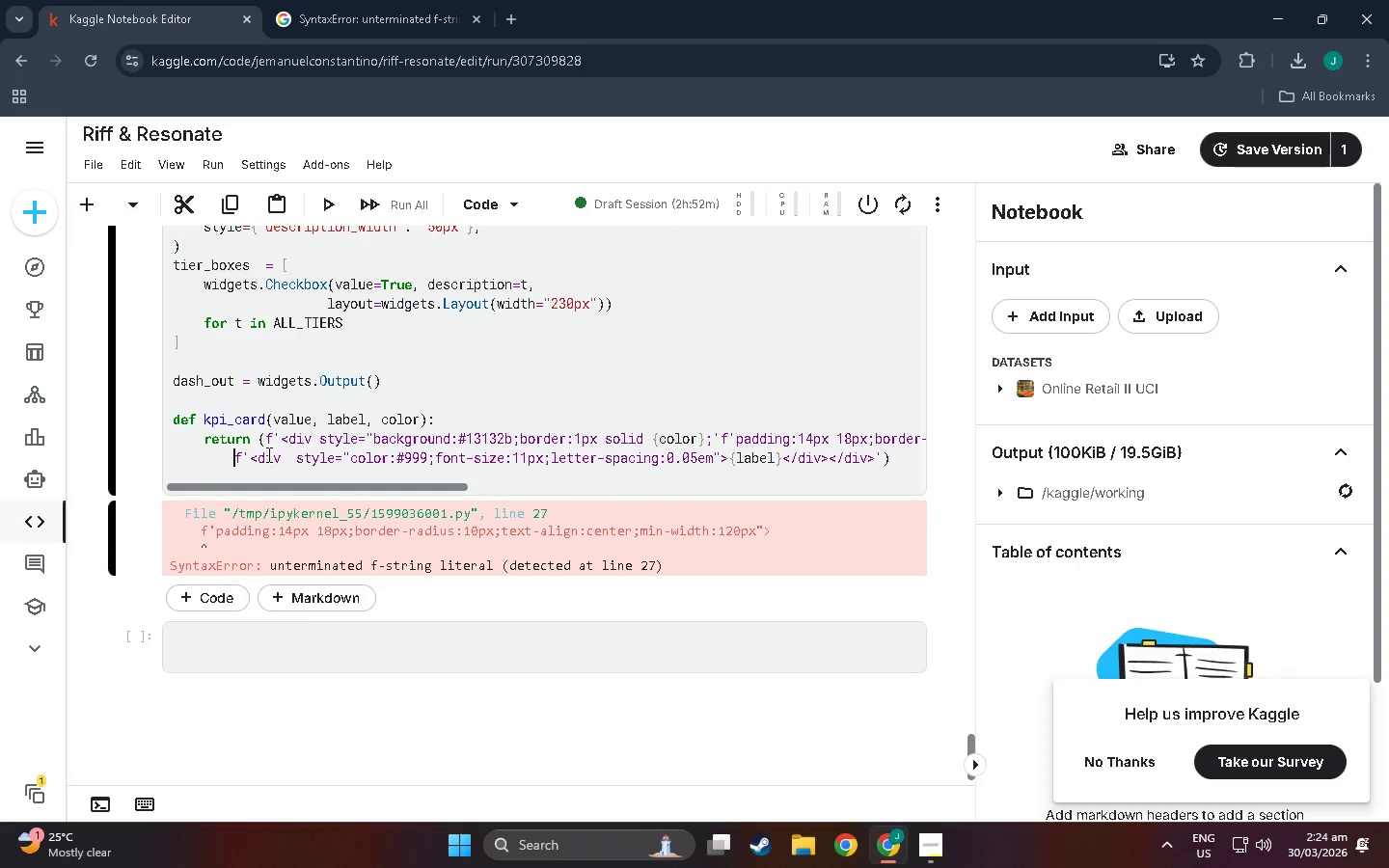 
key(Backspace)
 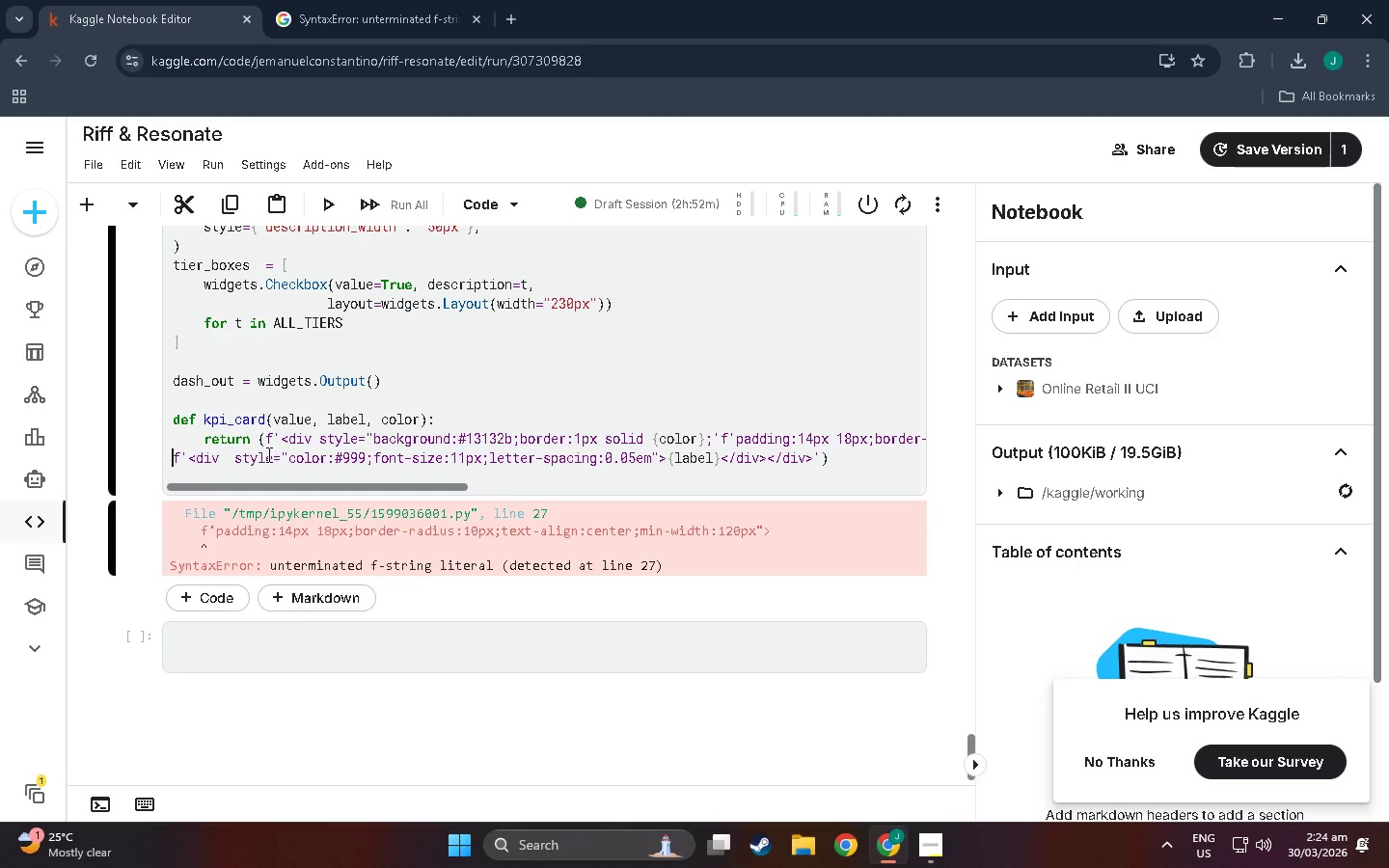 
key(Backspace)
 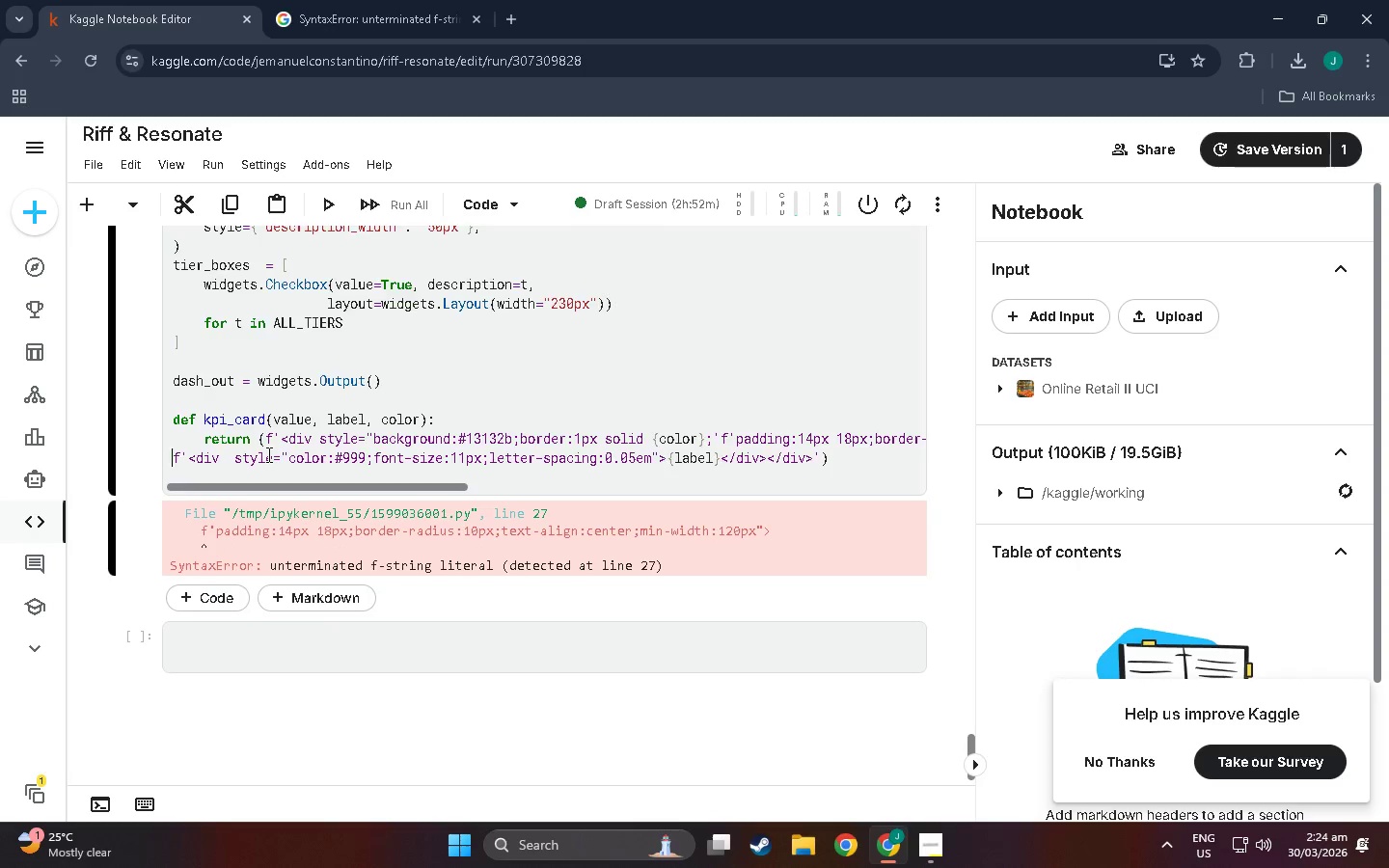 
key(Backspace)
 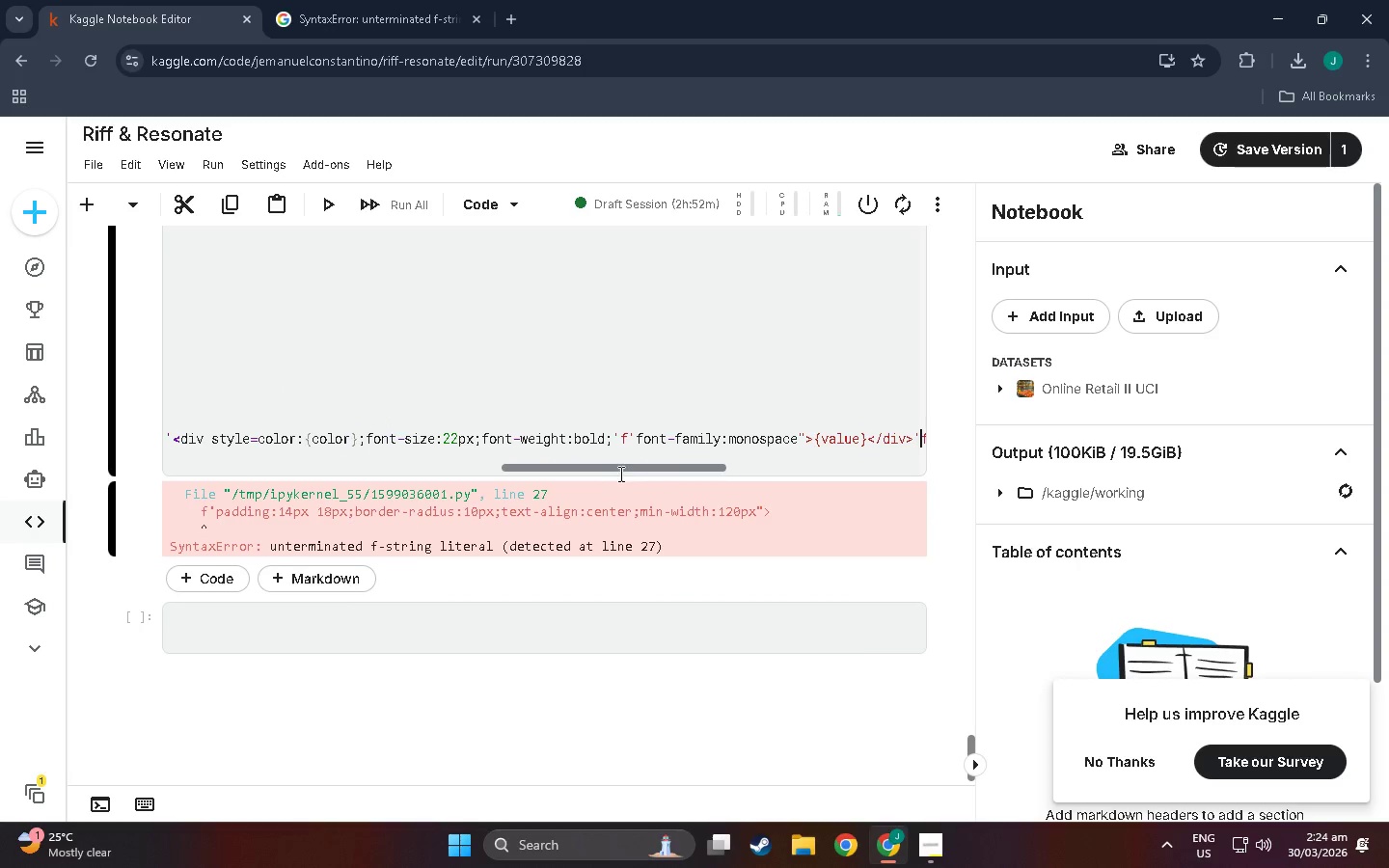 
left_click_drag(start_coordinate=[616, 466], to_coordinate=[859, 465])
 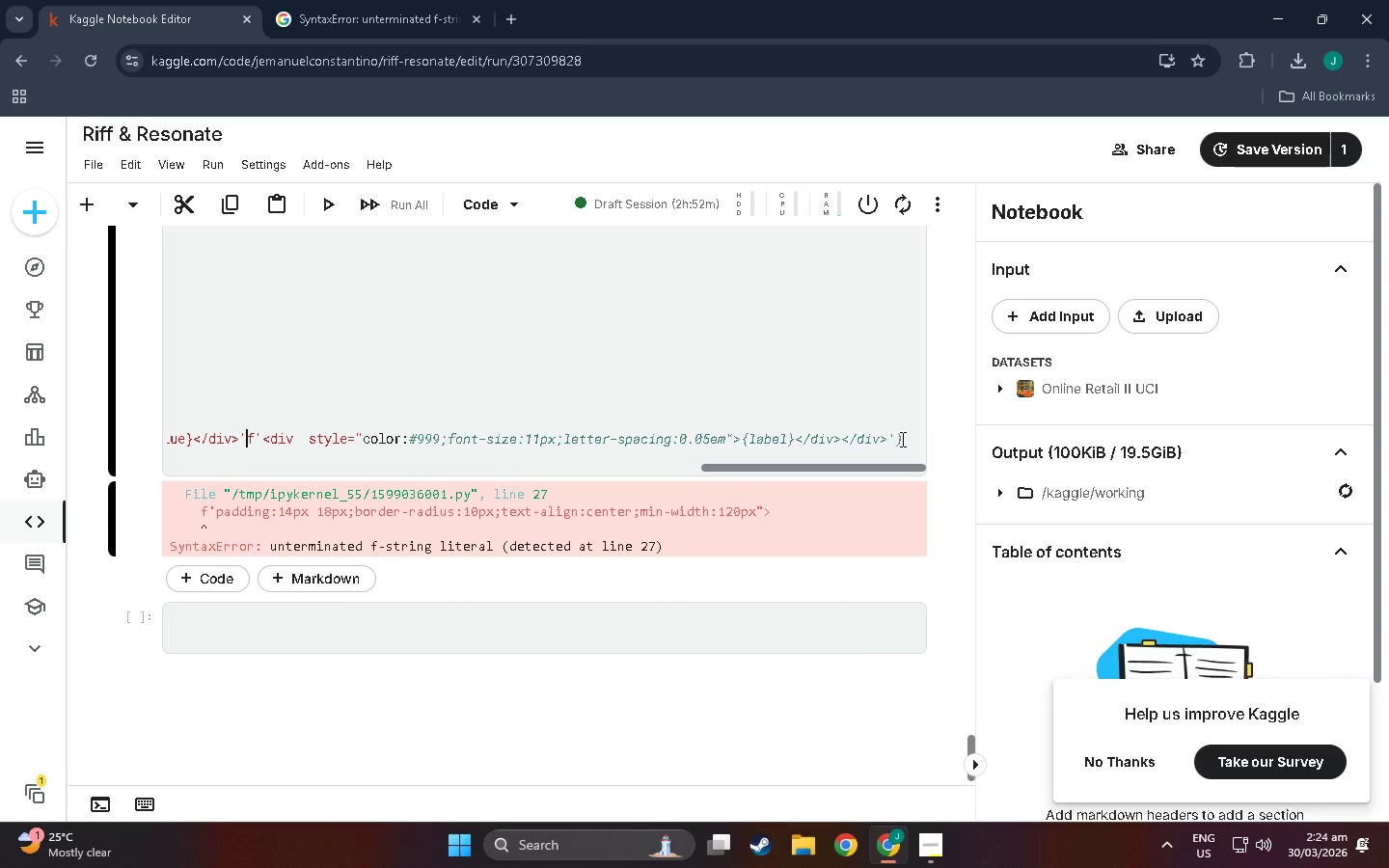 
left_click([903, 438])
 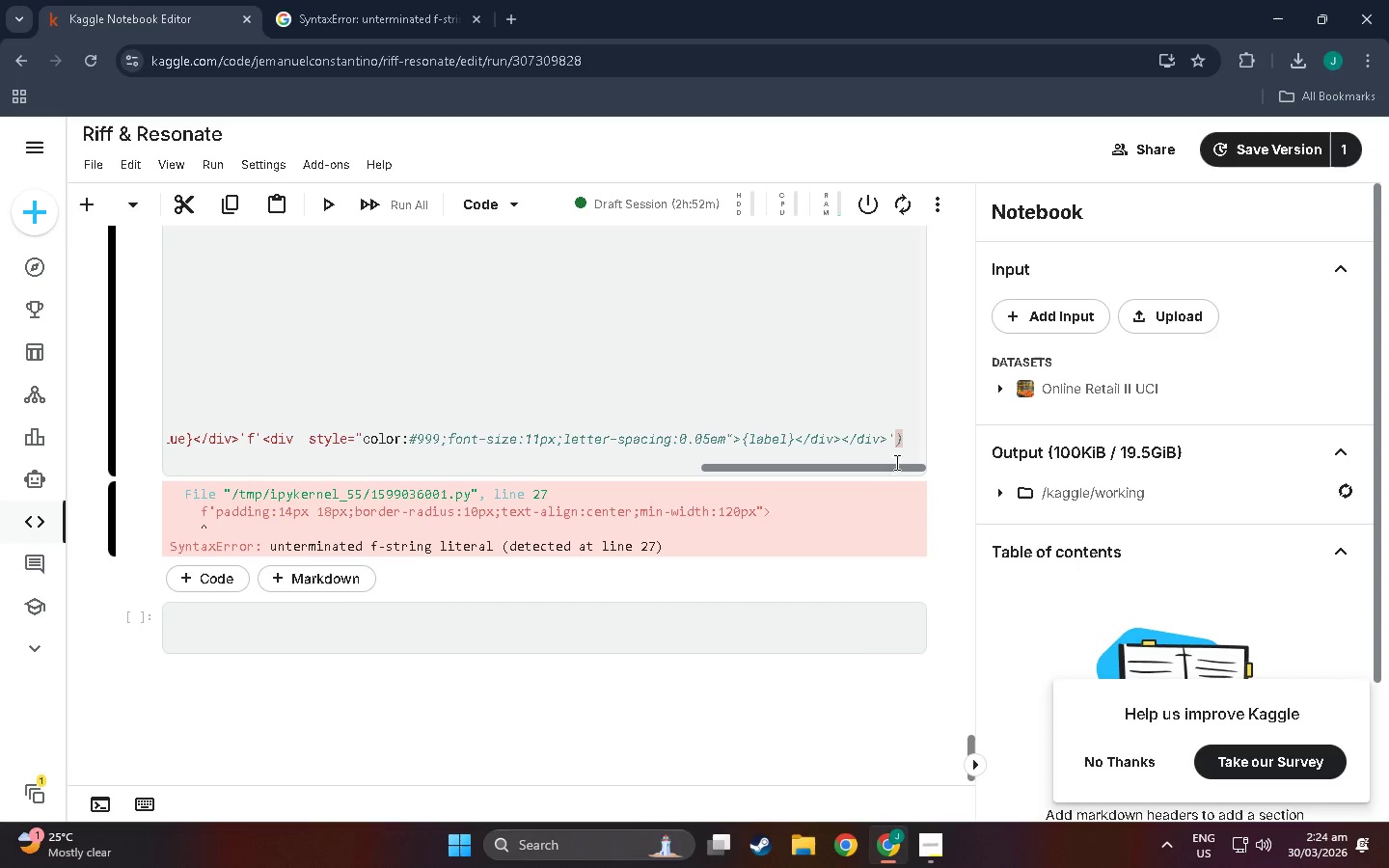 
left_click_drag(start_coordinate=[888, 465], to_coordinate=[314, 502])
 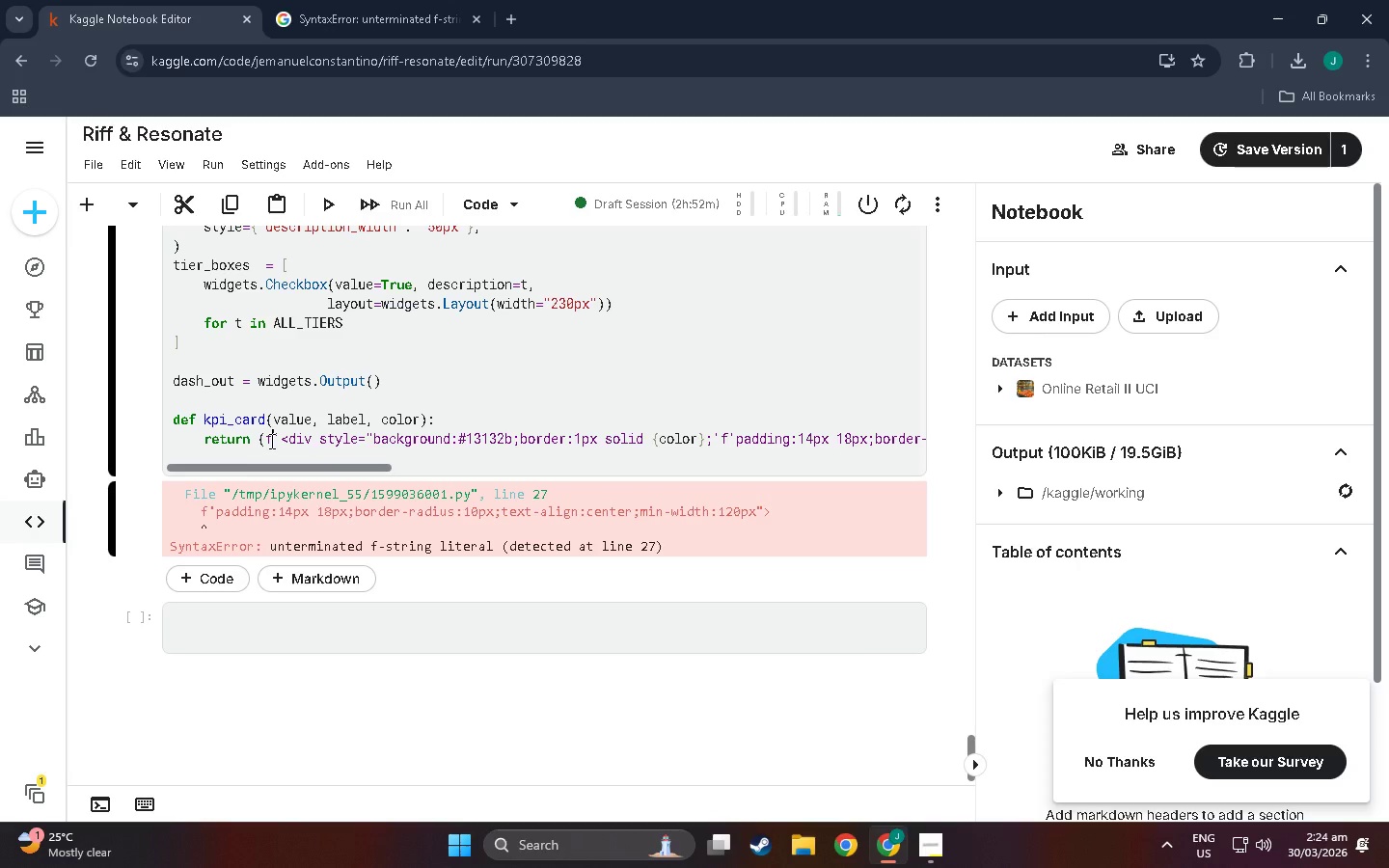 
double_click([261, 438])
 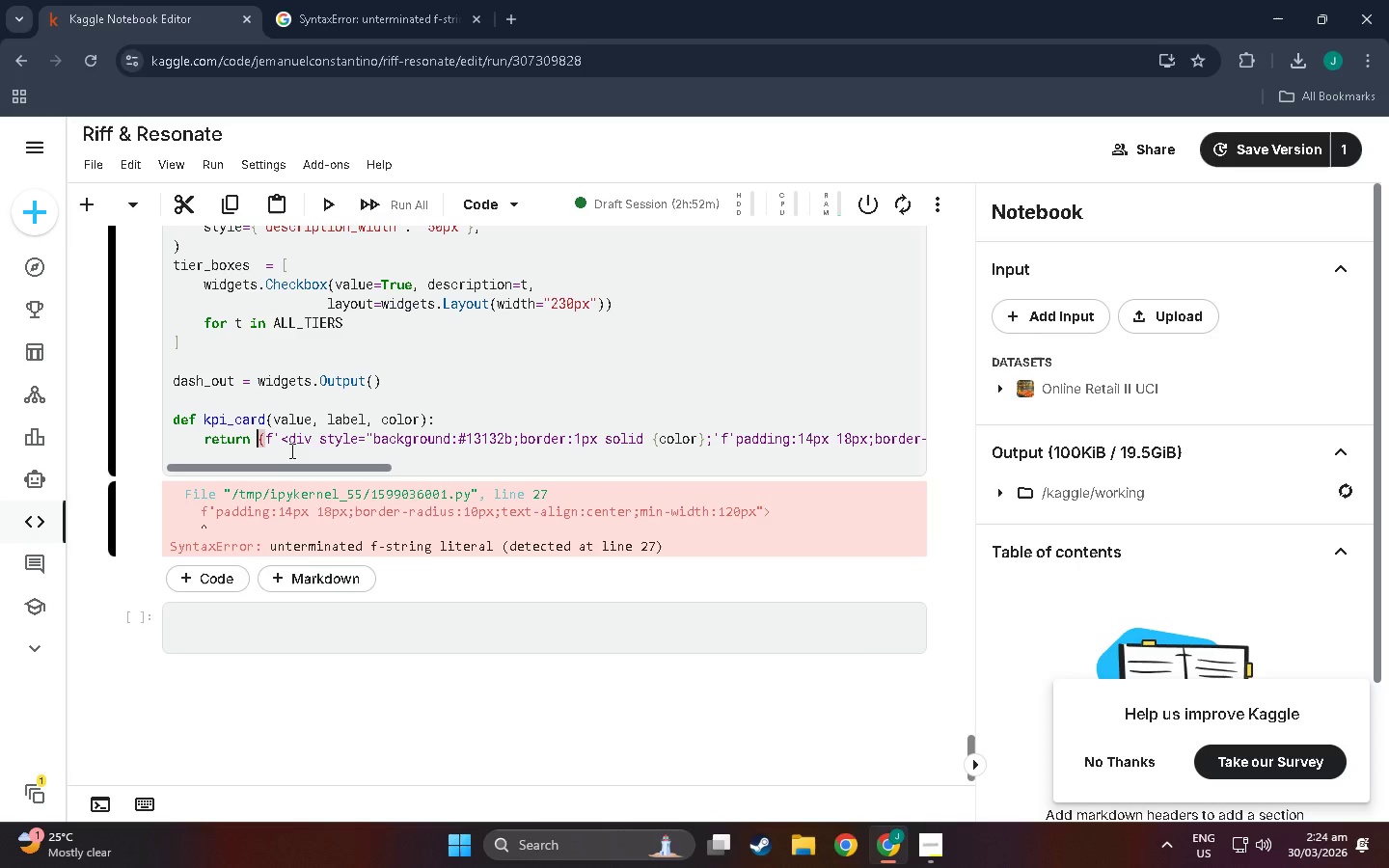 
key(Shift+Enter)
 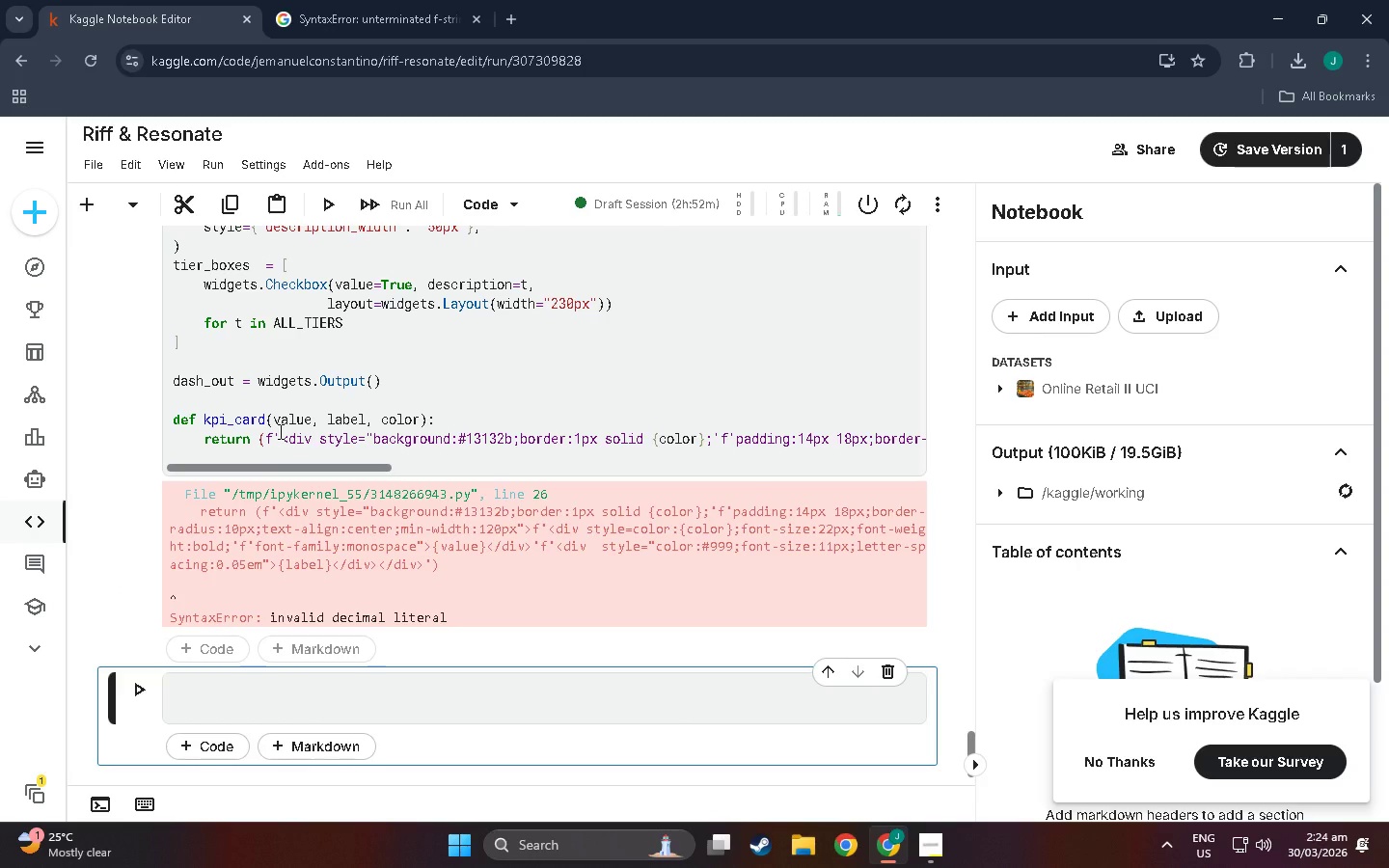 
left_click([264, 435])
 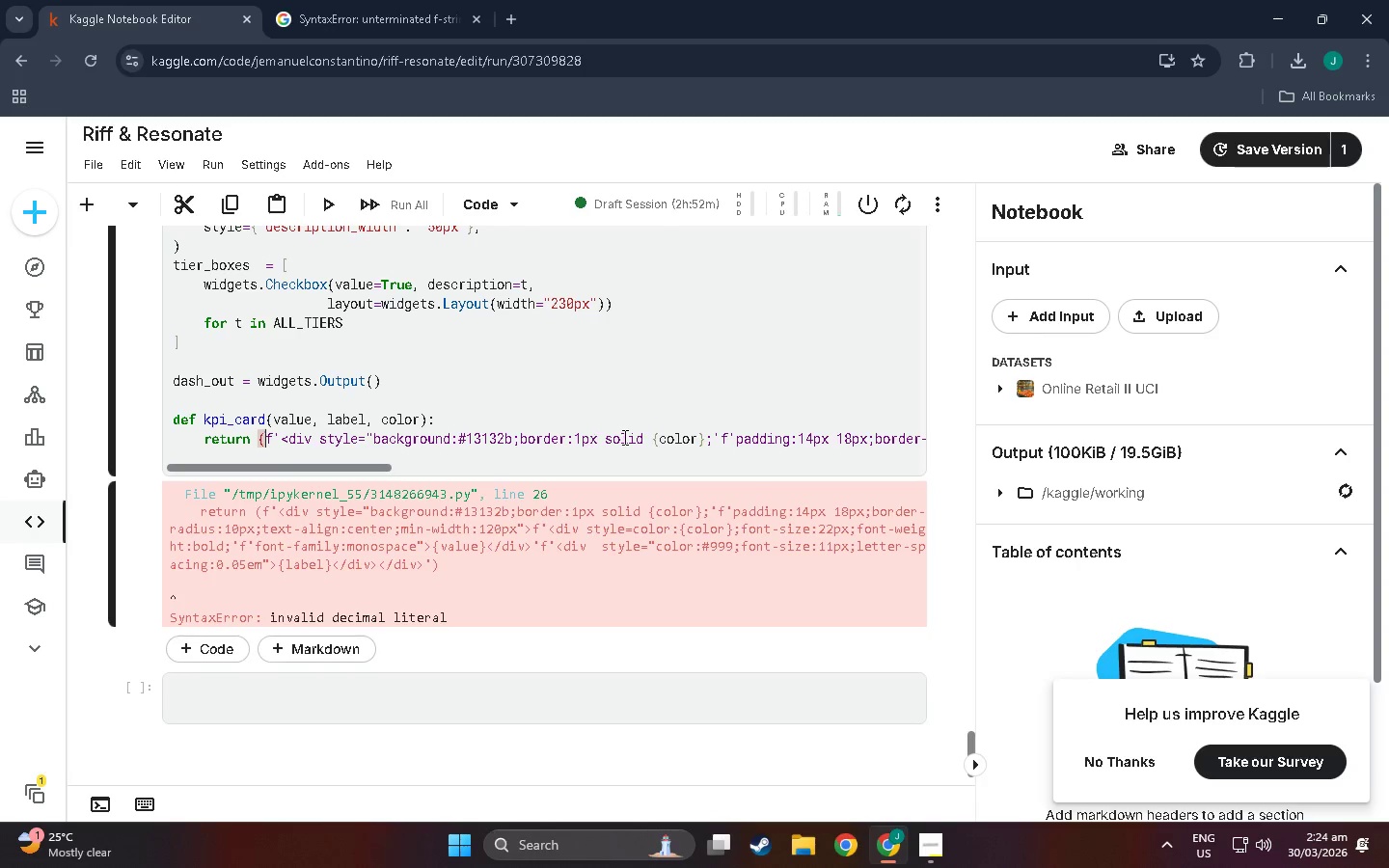 
double_click([729, 439])
 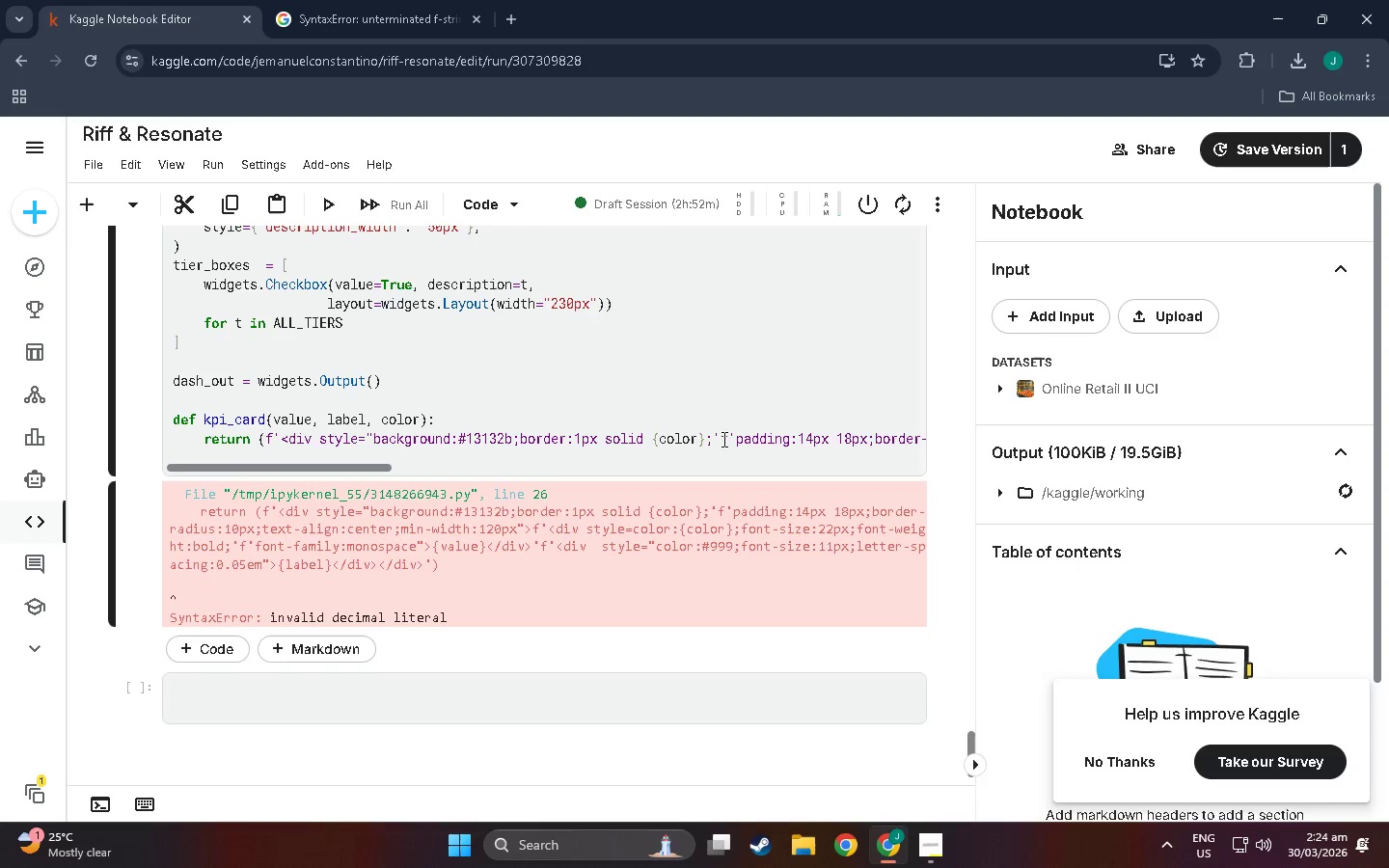 
triple_click([722, 439])
 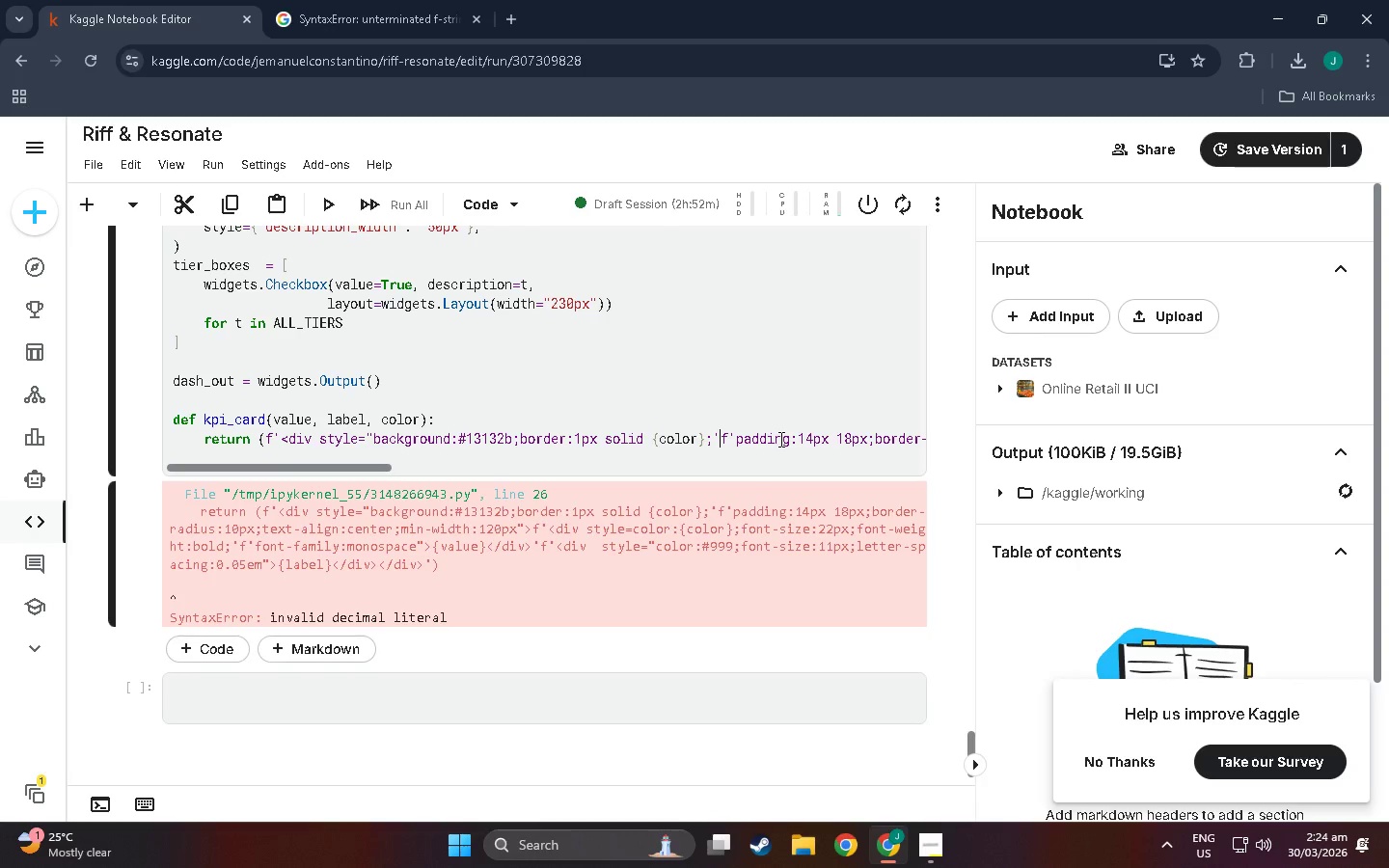 
key(NumpadEnter)
 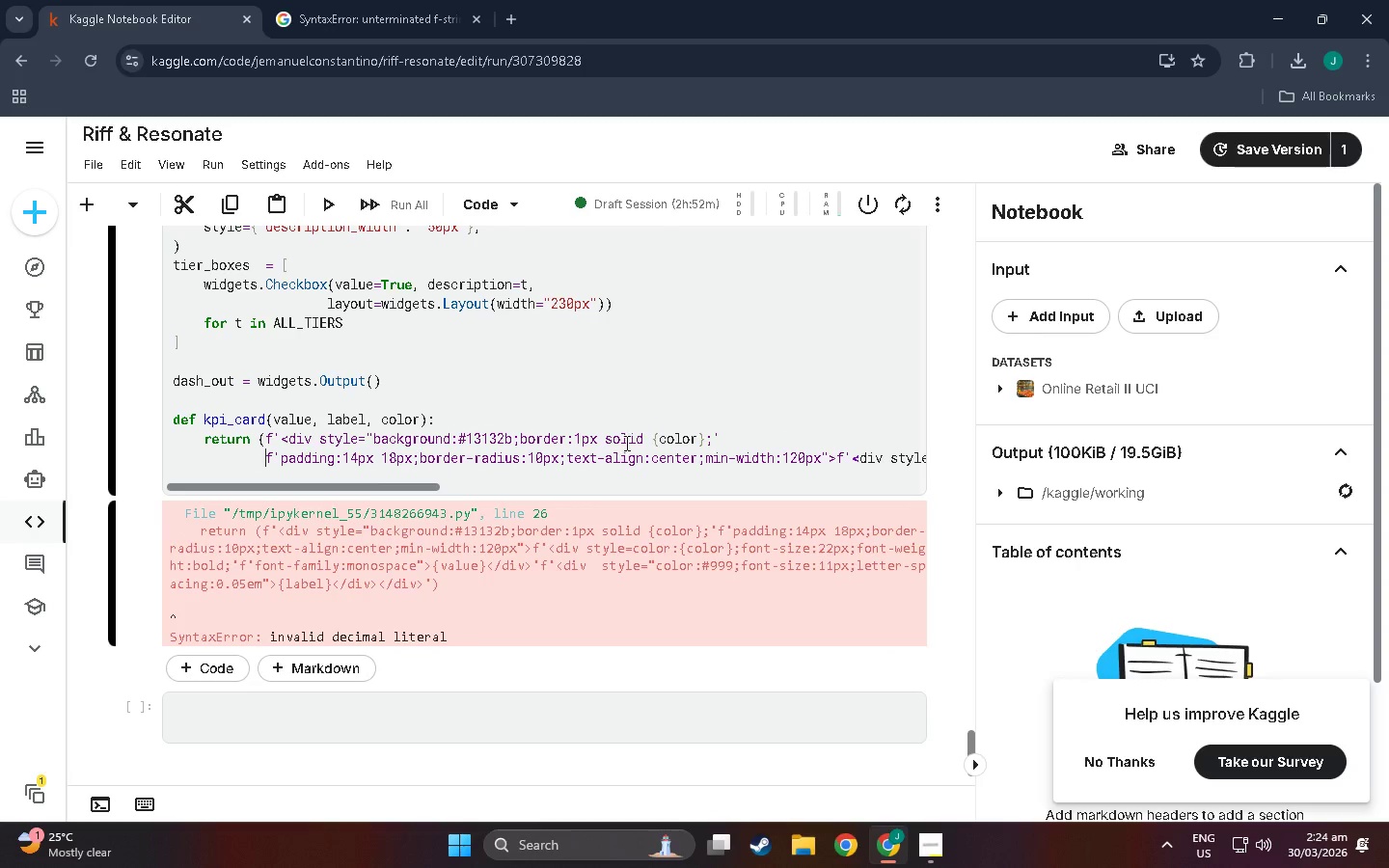 
left_click_drag(start_coordinate=[697, 452], to_coordinate=[885, 451])
 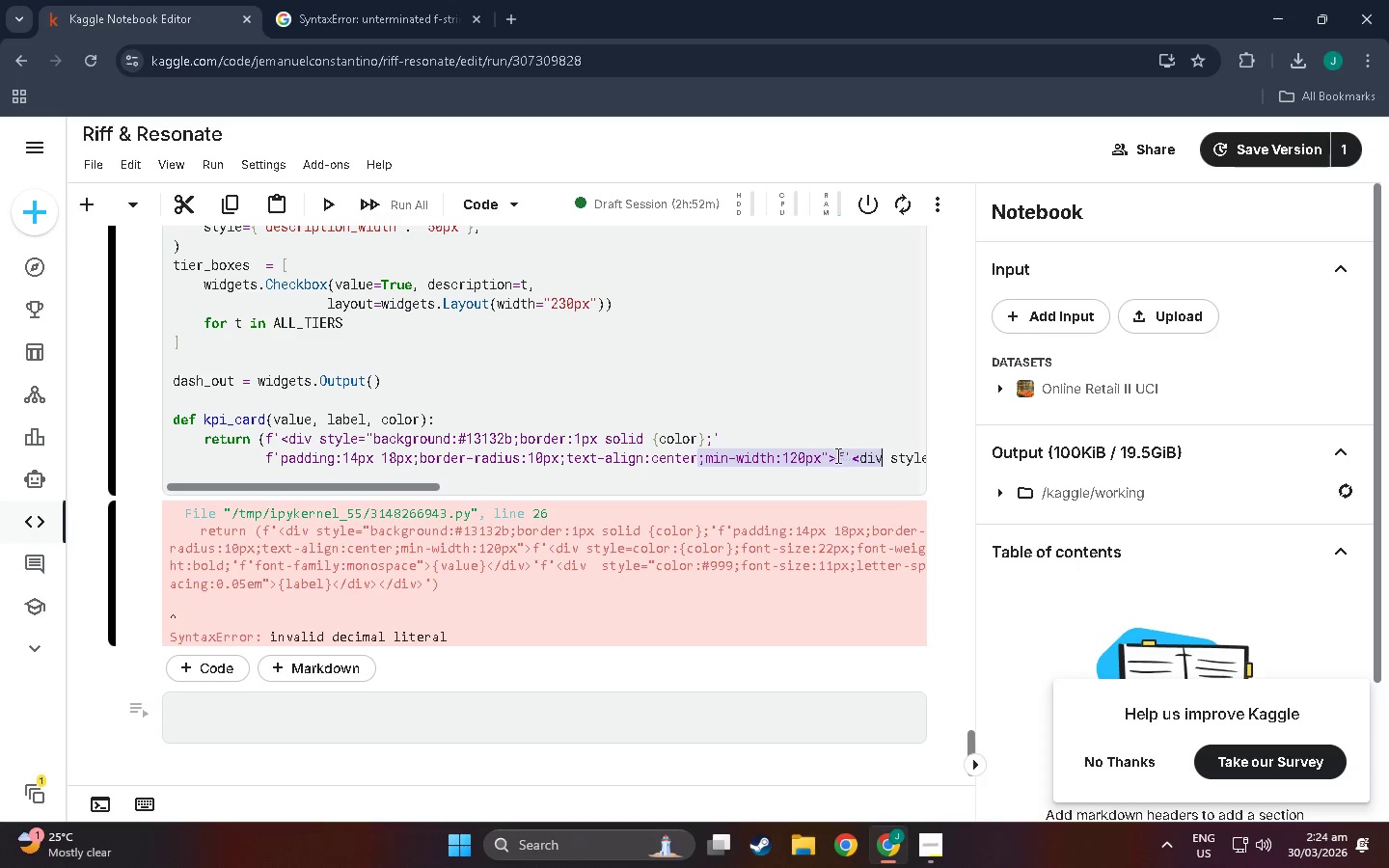 
left_click([836, 457])
 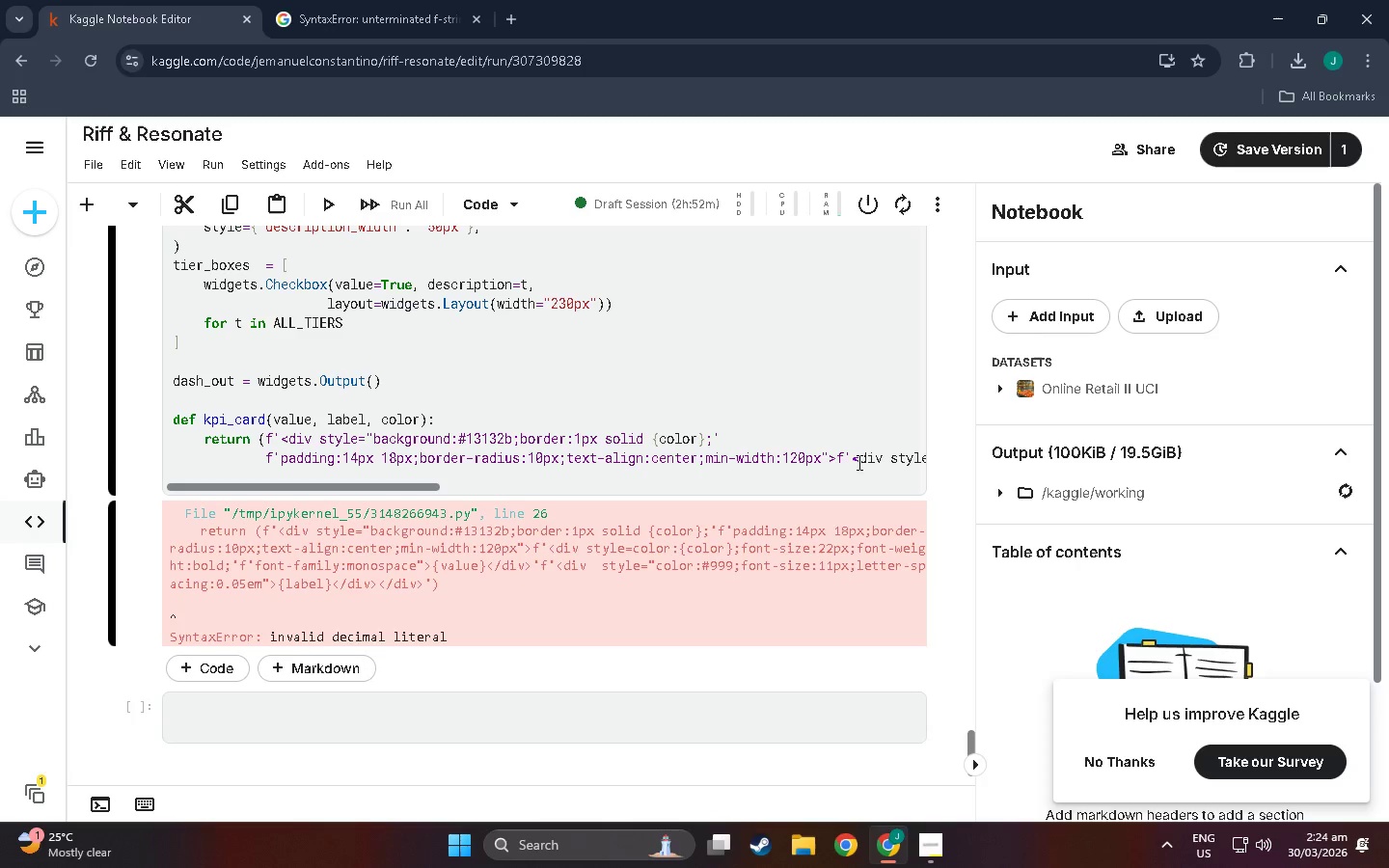 
key(NumpadEnter)
 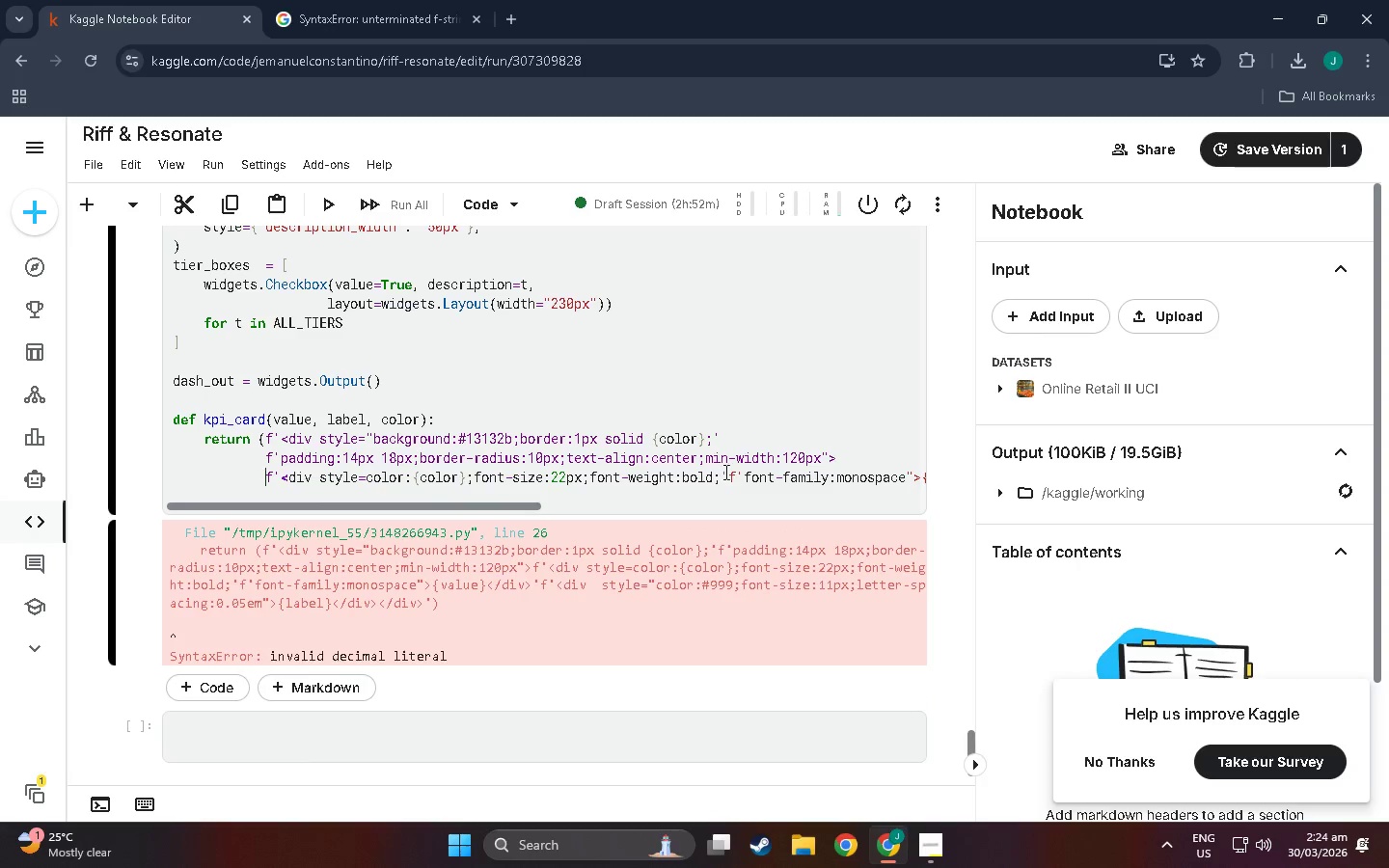 
left_click([727, 474])
 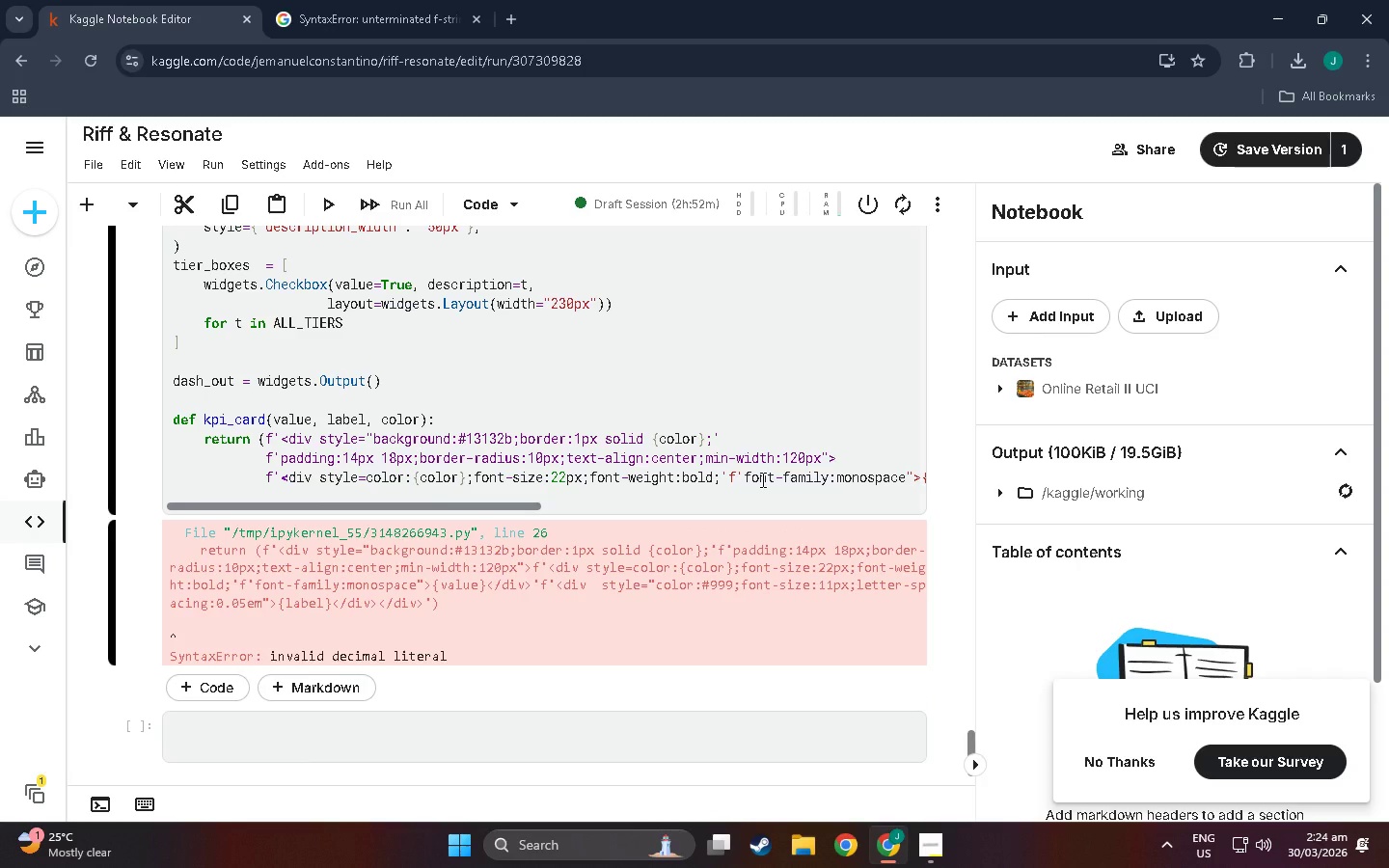 
key(NumpadEnter)
 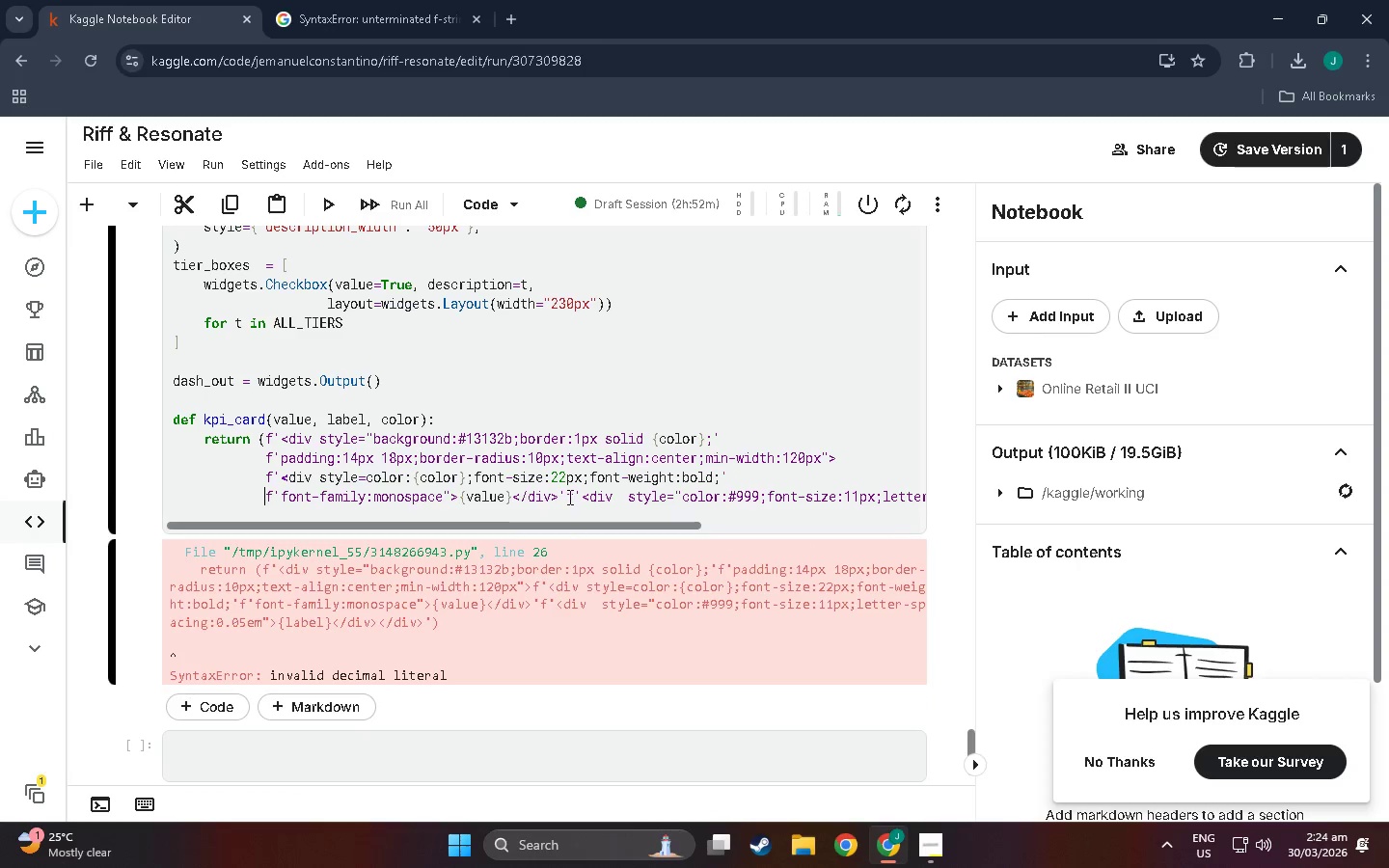 
left_click_drag(start_coordinate=[688, 508], to_coordinate=[774, 511])
 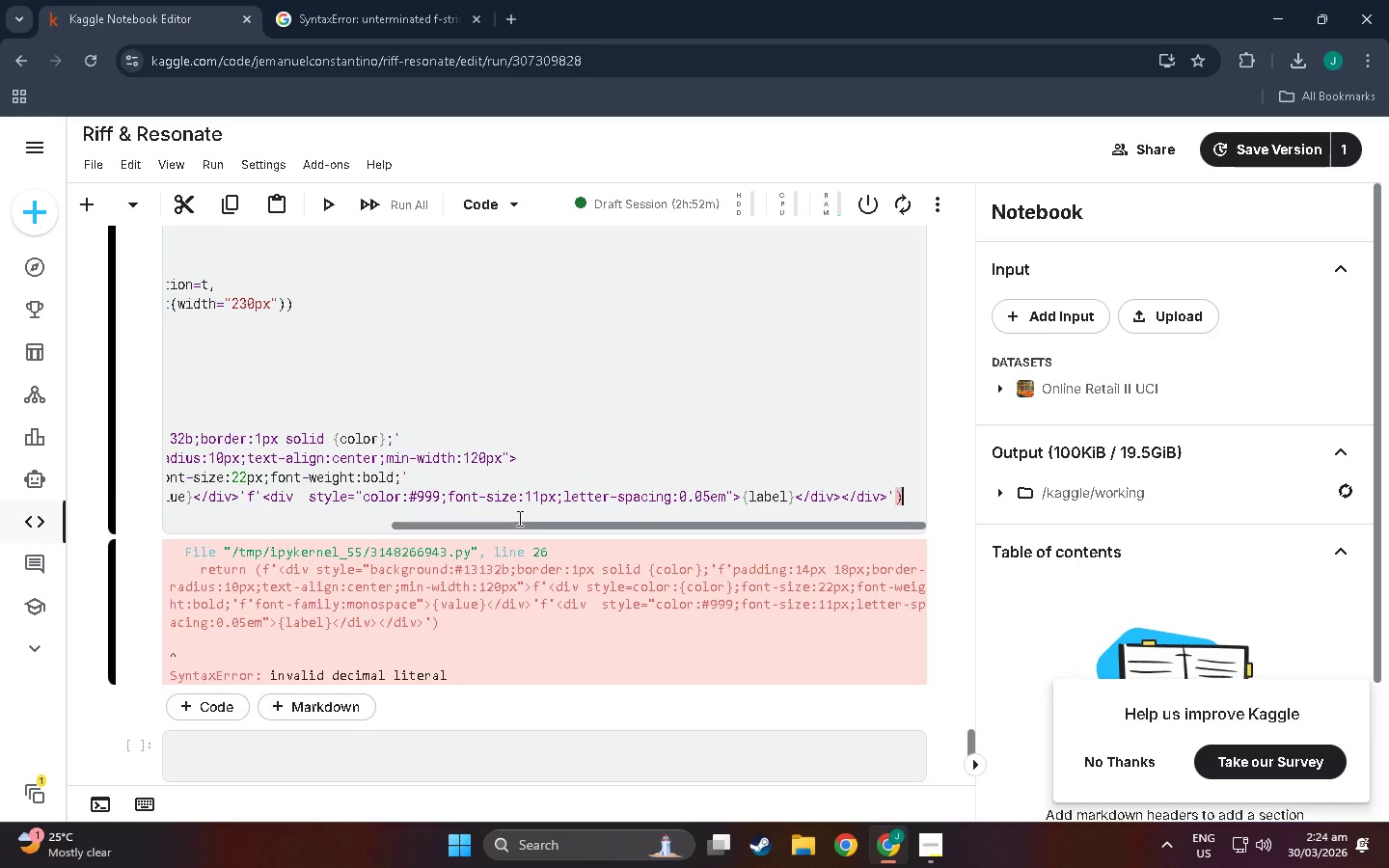 
left_click_drag(start_coordinate=[521, 520], to_coordinate=[469, 528])
 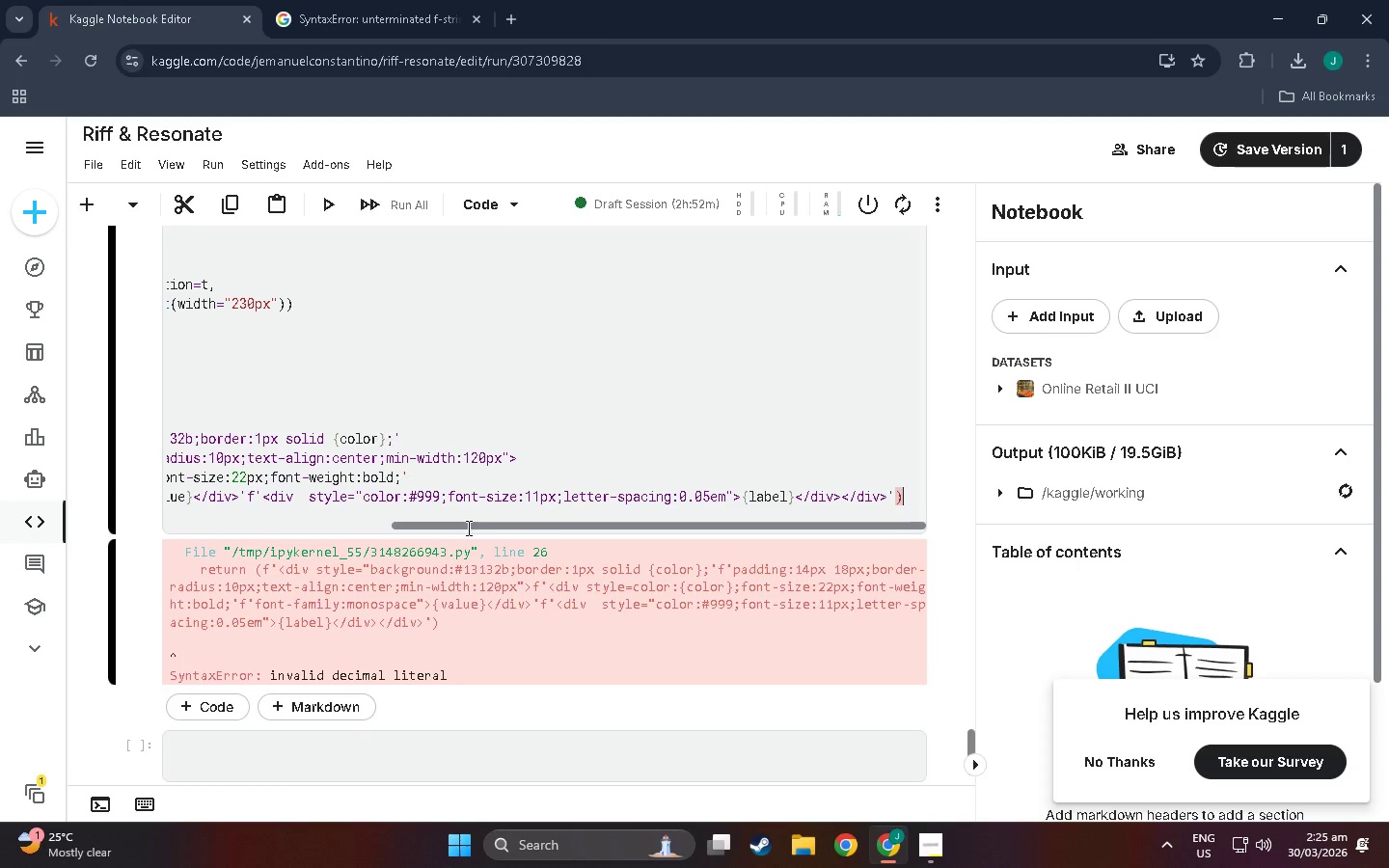 
left_click_drag(start_coordinate=[469, 528], to_coordinate=[395, 529])
 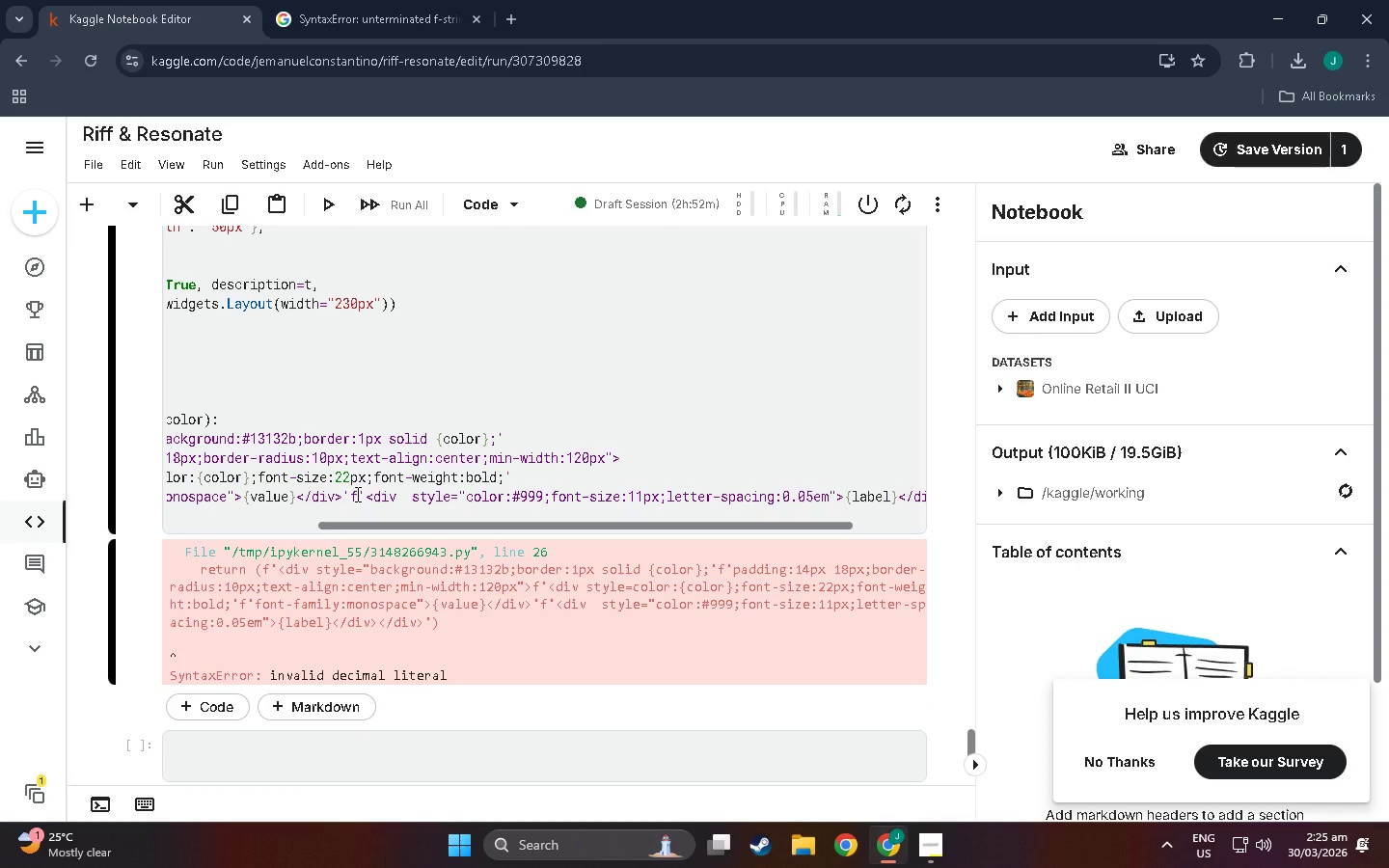 
left_click([354, 494])
 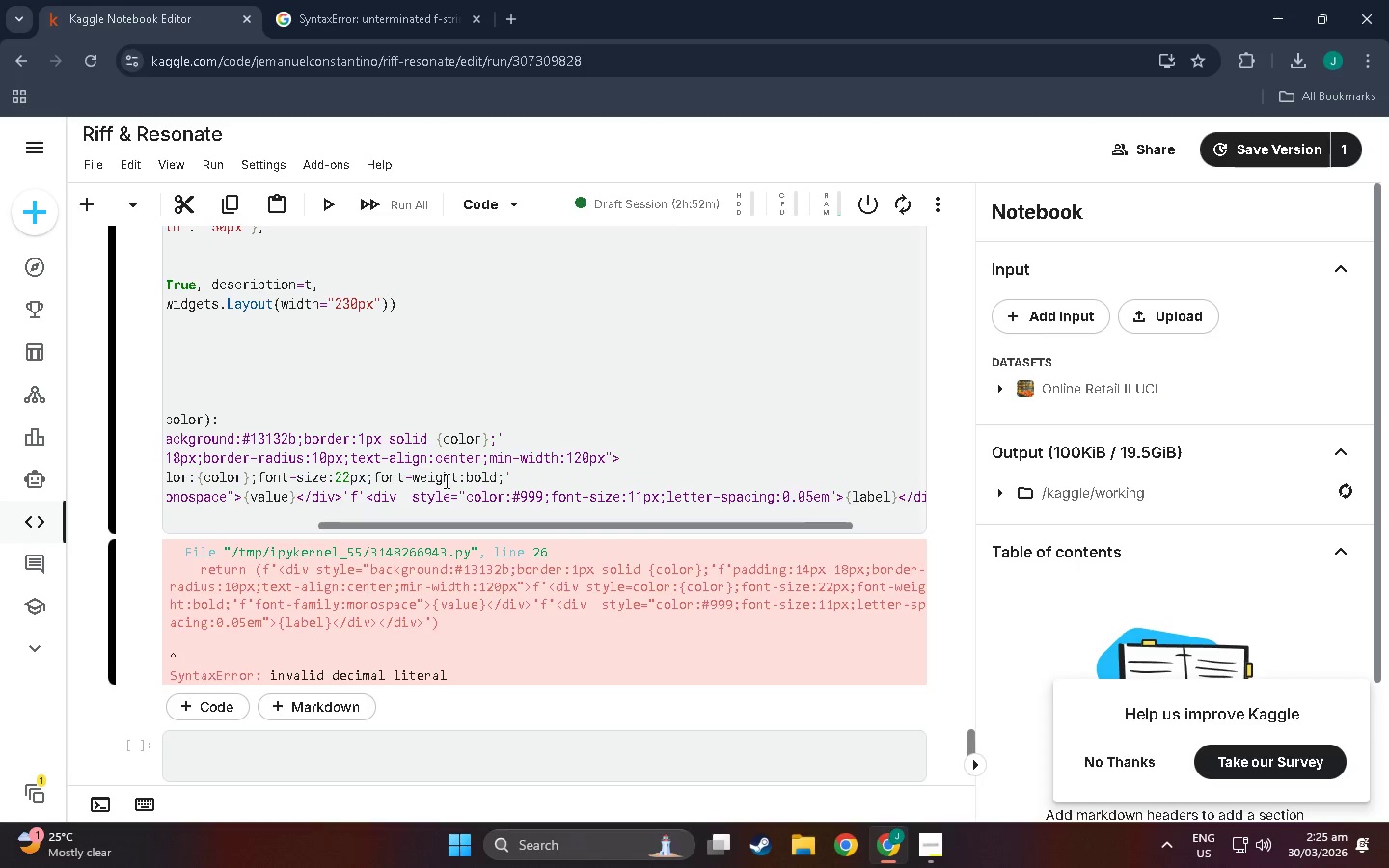 
key(NumpadEnter)
 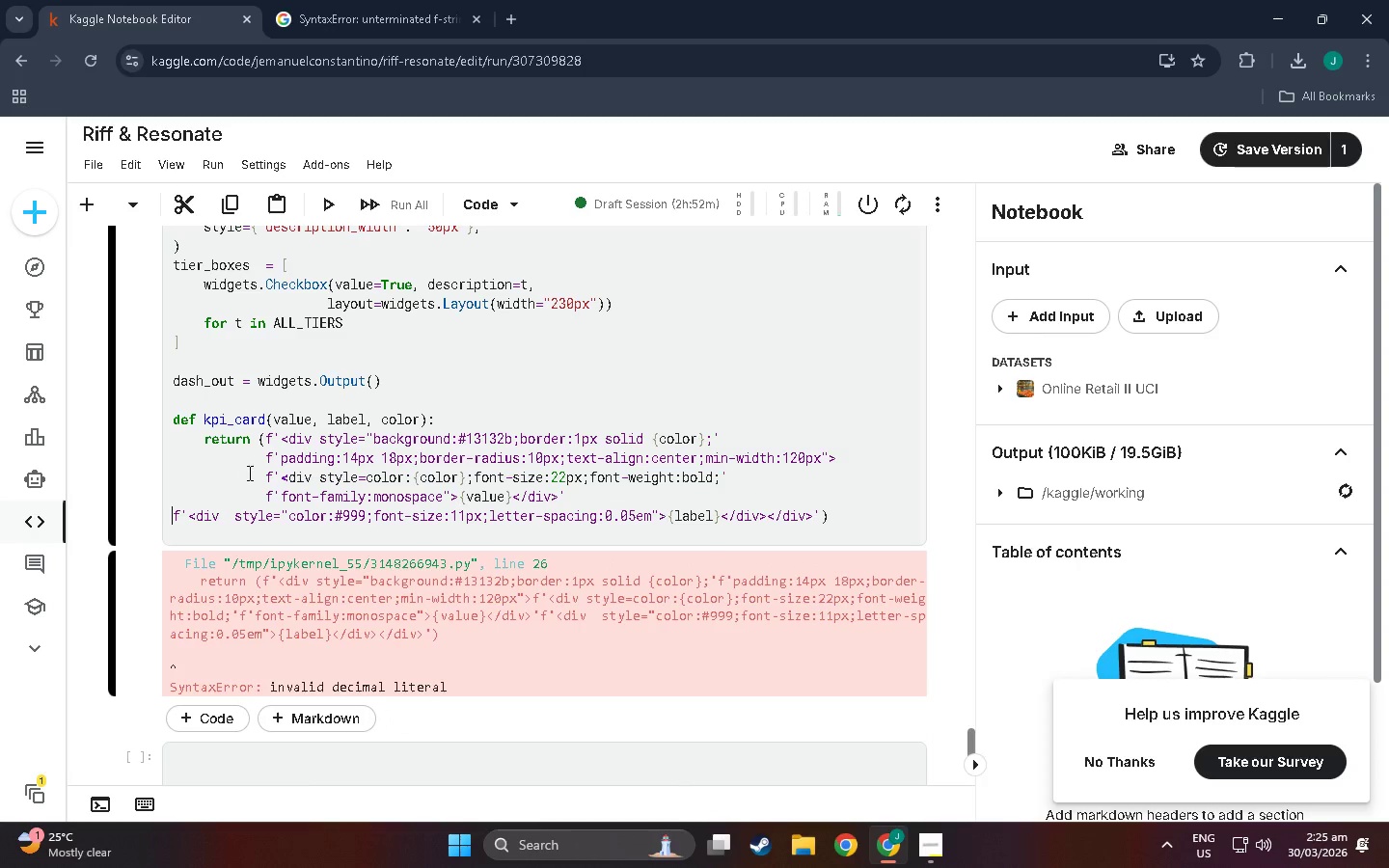 
key(Shift+Enter)
 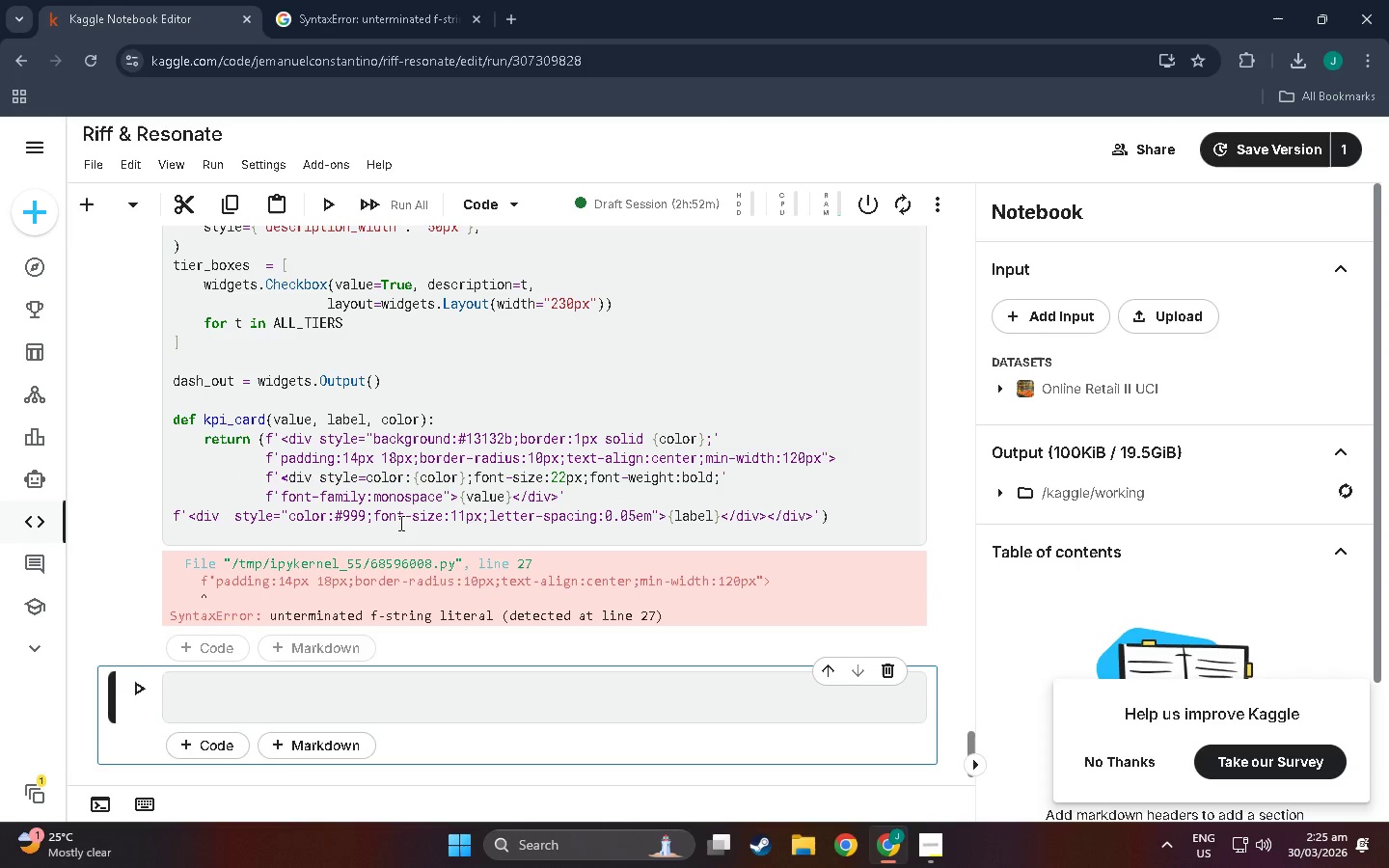 
scroll: coordinate [494, 411], scroll_direction: down, amount: 7.0
 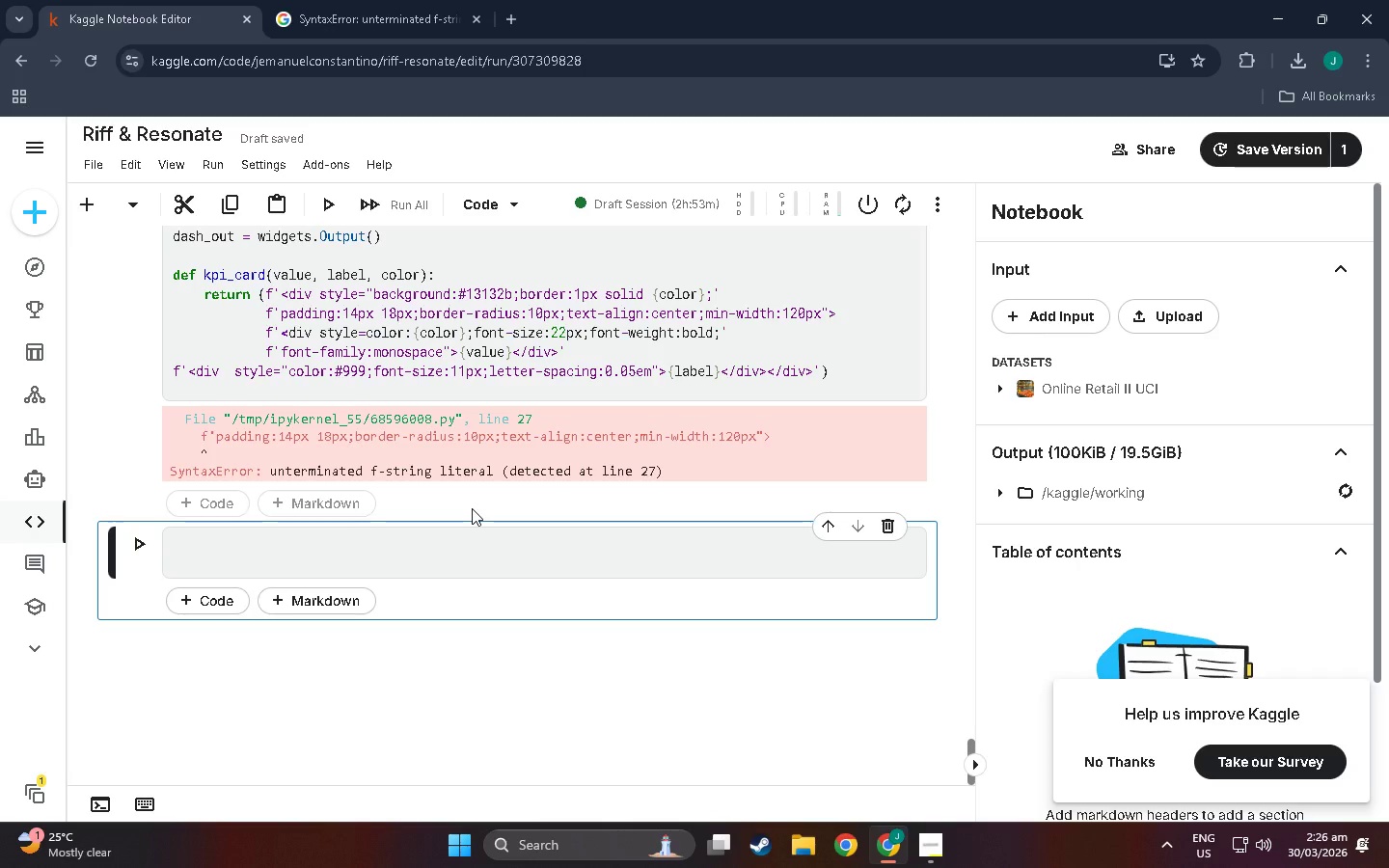 
wait(57.74)
 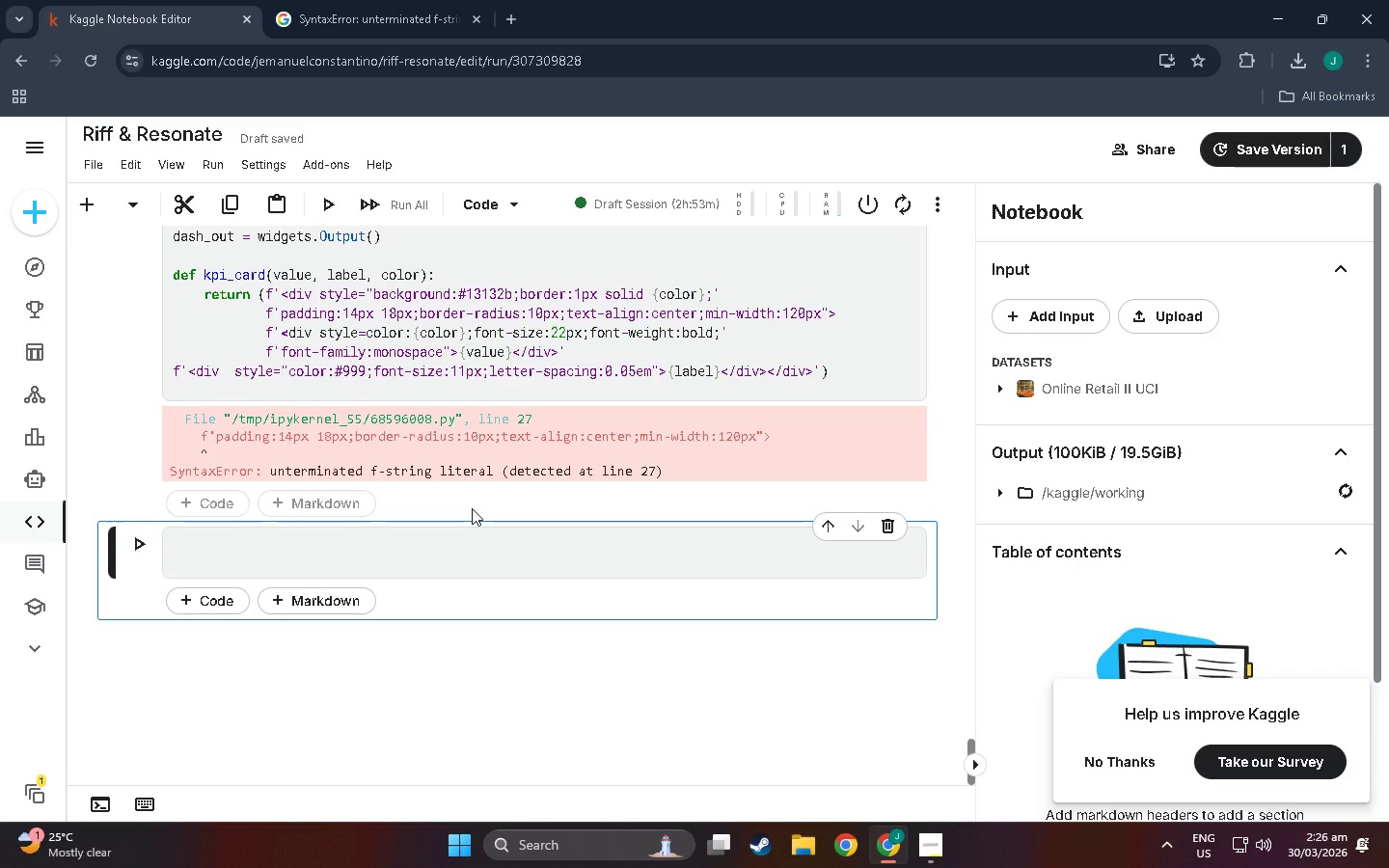 
scroll: coordinate [531, 519], scroll_direction: up, amount: 8.0
 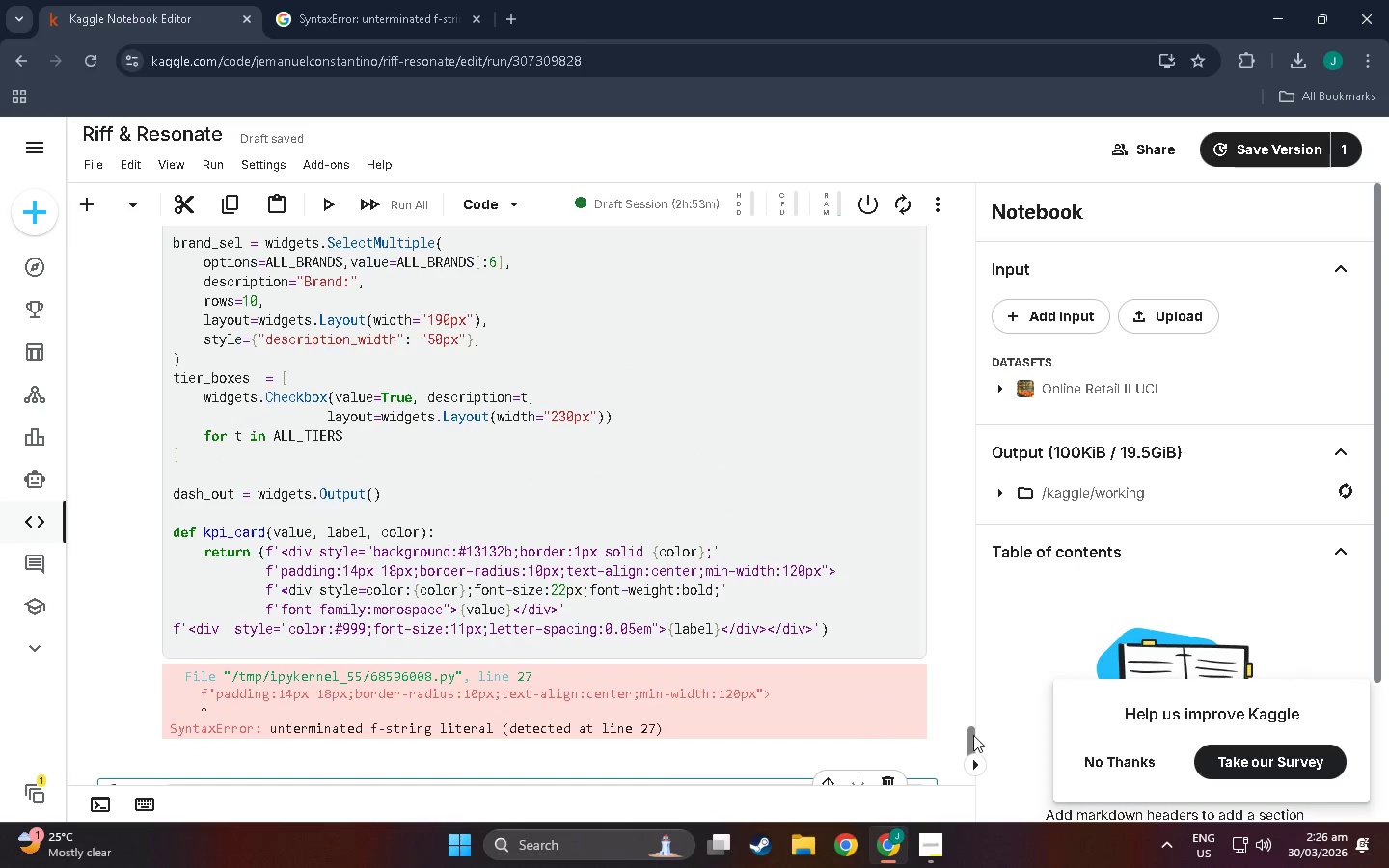 
left_click_drag(start_coordinate=[965, 741], to_coordinate=[973, 550])
 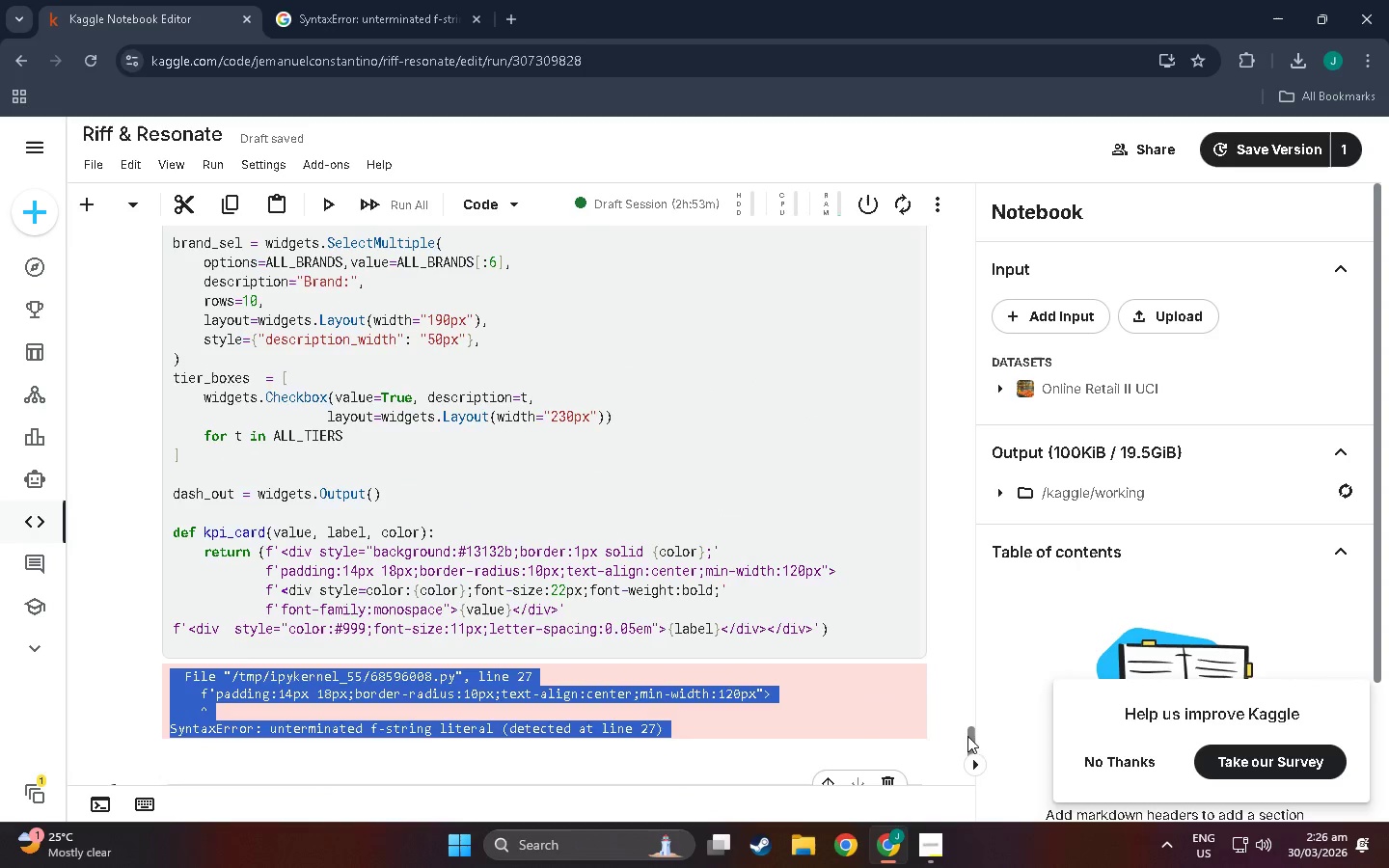 
left_click_drag(start_coordinate=[967, 736], to_coordinate=[903, 776])
 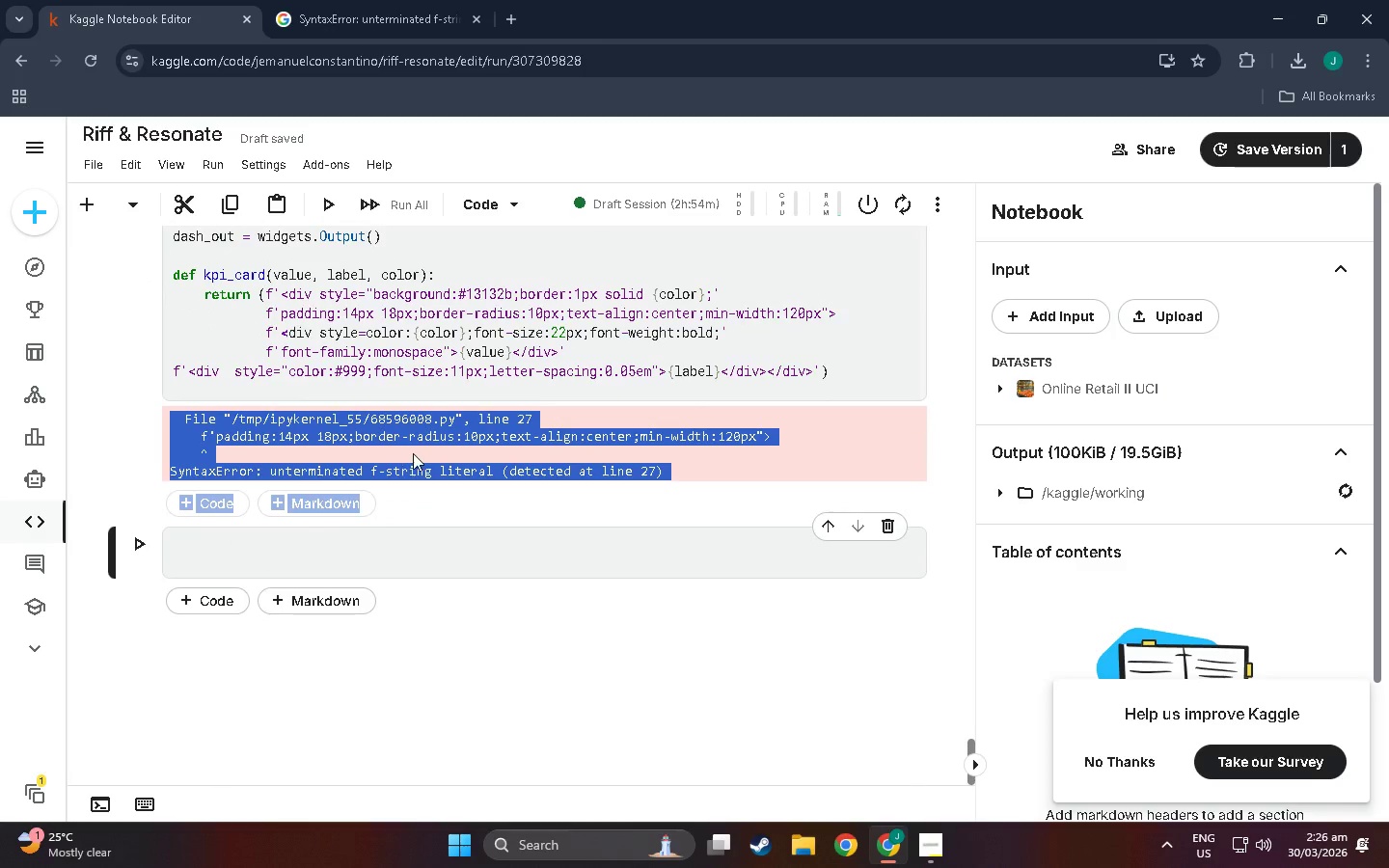 
left_click([422, 451])
 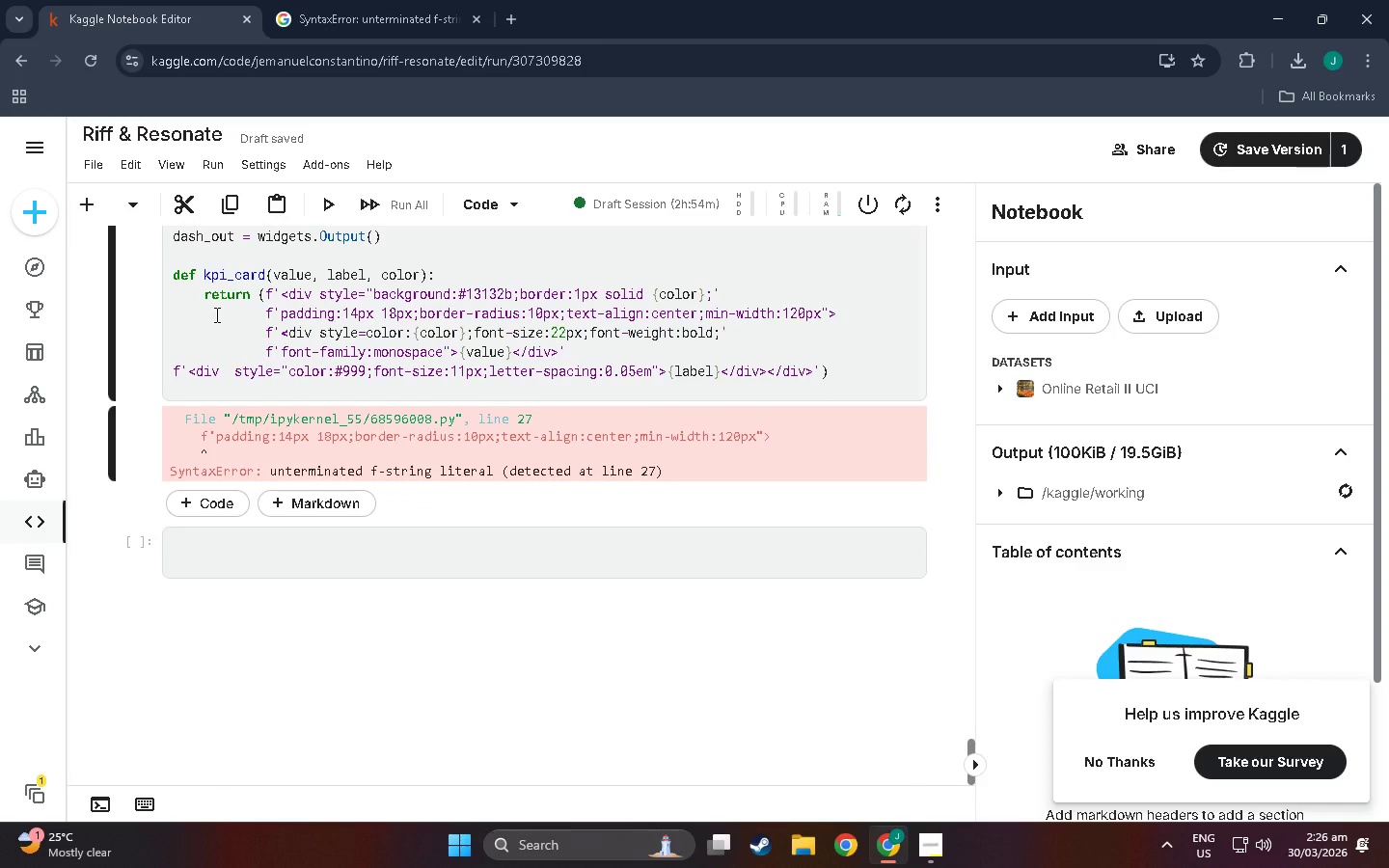 
wait(13.17)
 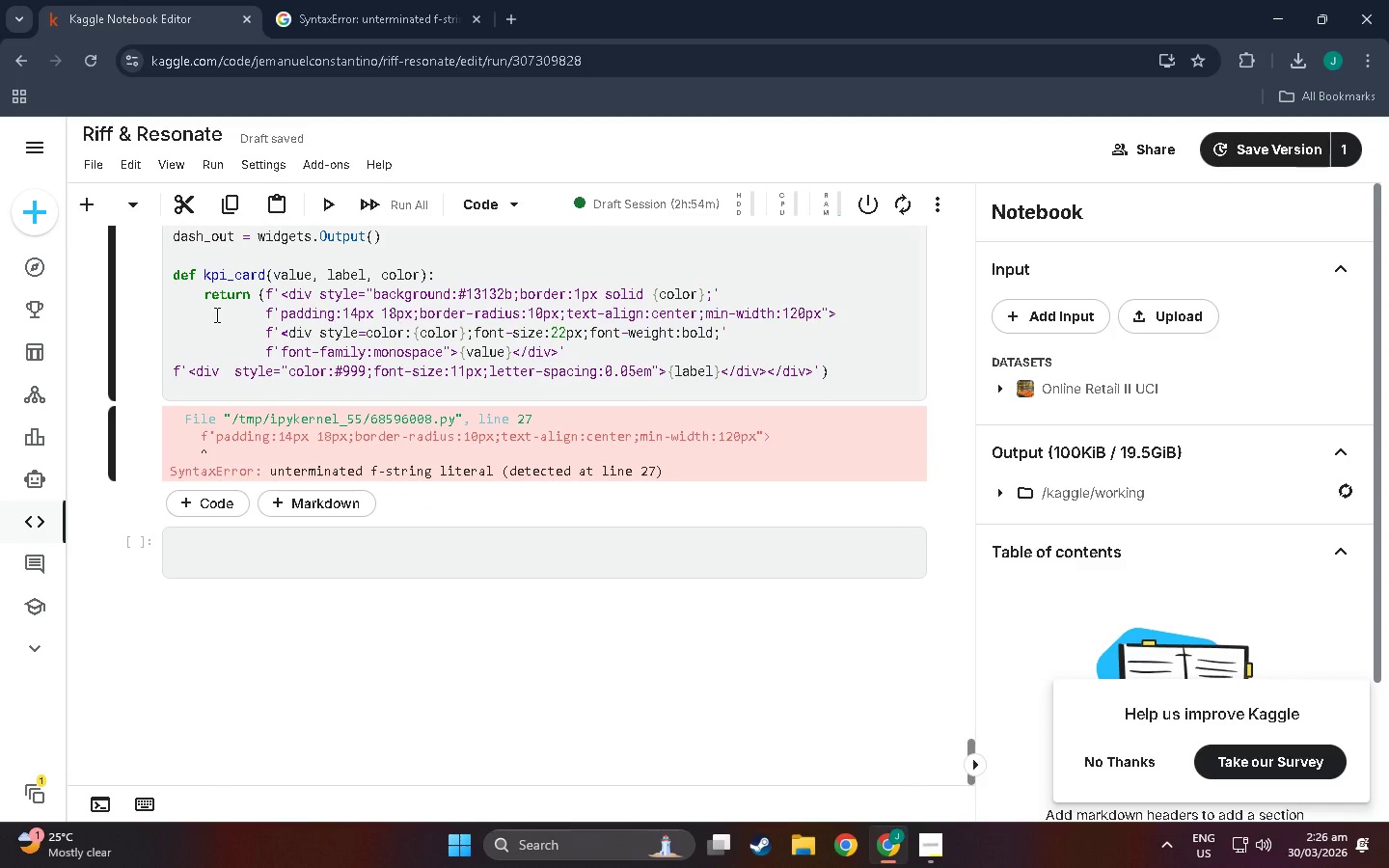 
scroll: coordinate [233, 359], scroll_direction: up, amount: 2.0
 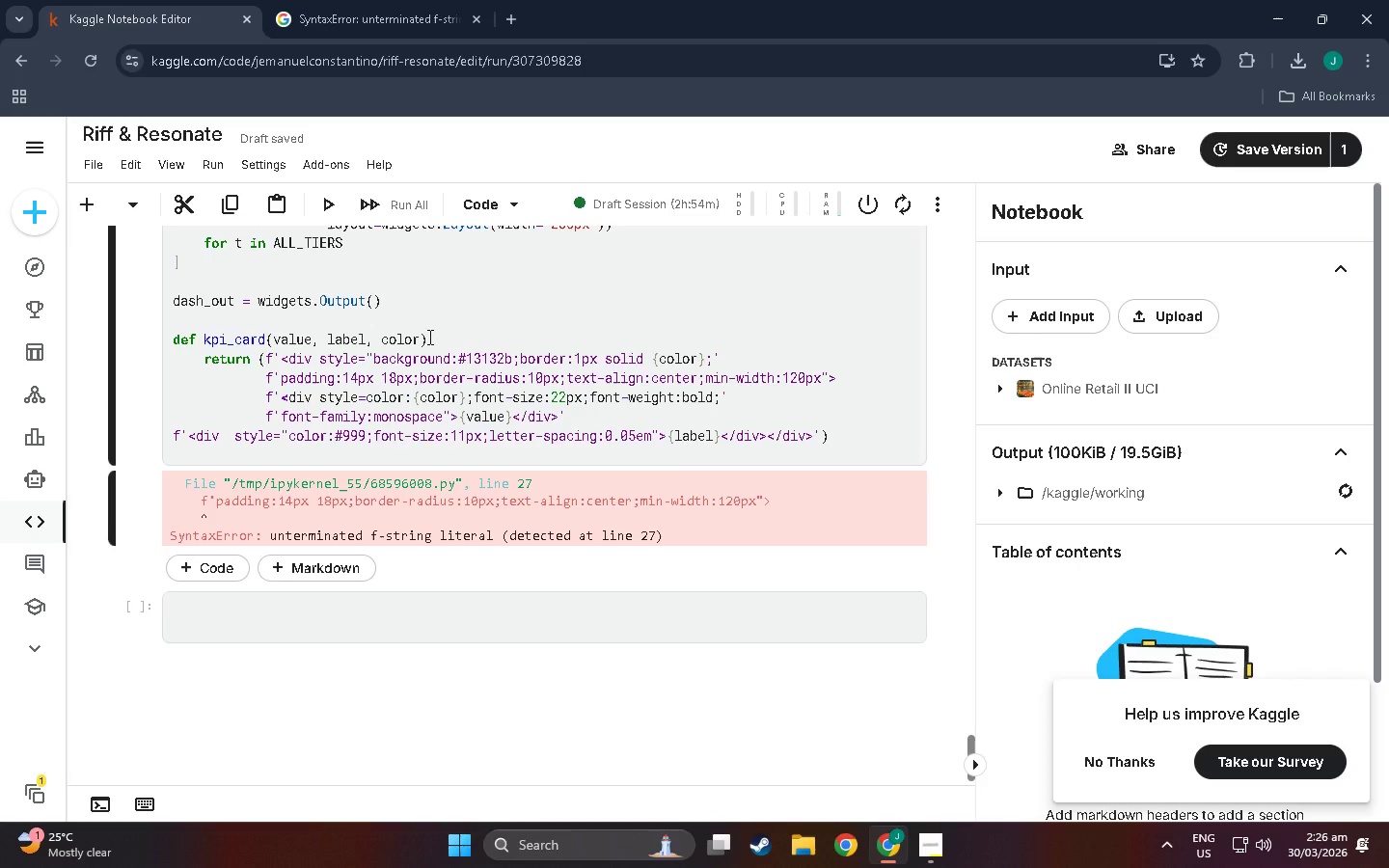 
left_click([452, 334])
 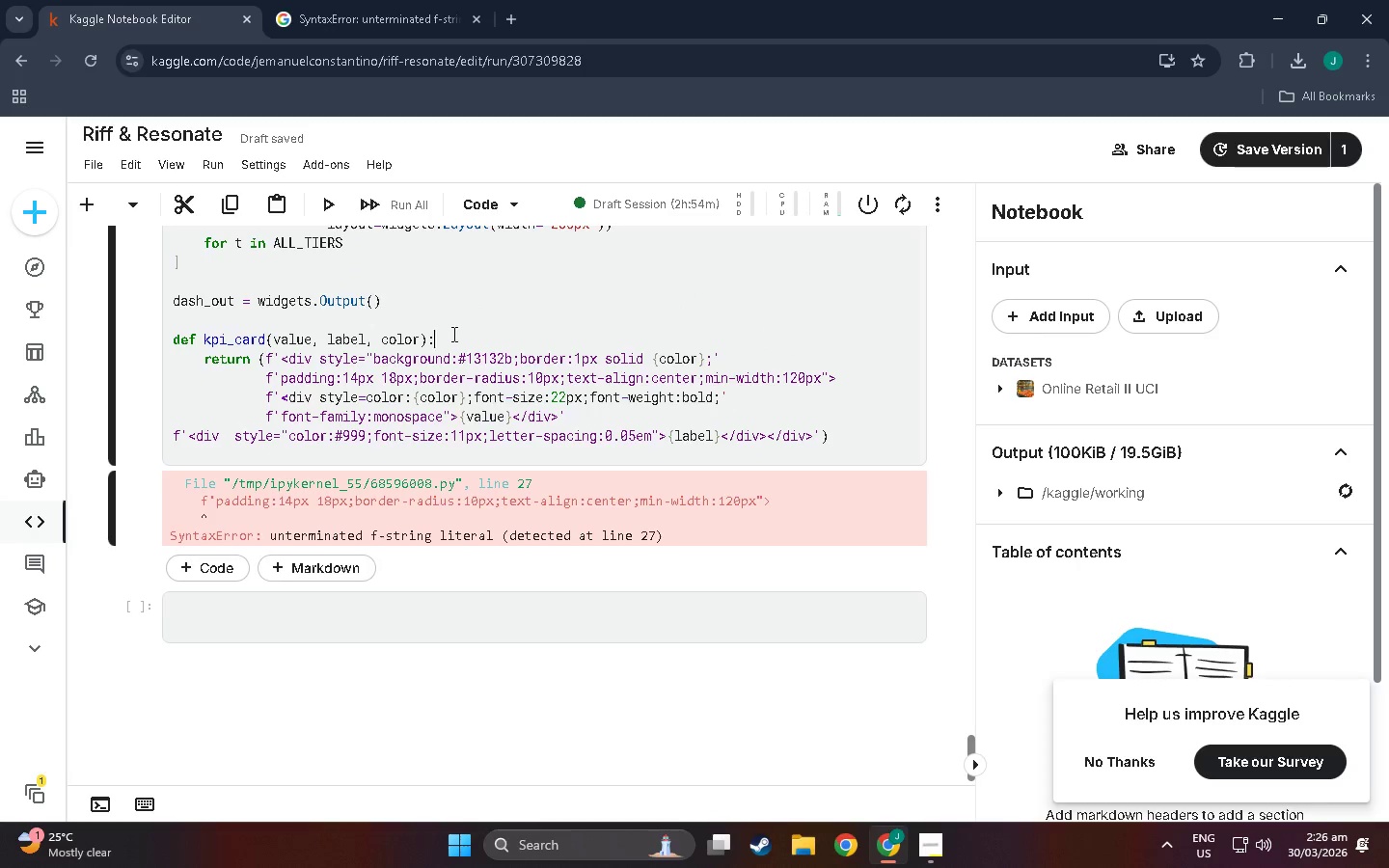 
key(NumpadEnter)
type(card[)
key(Backspace)
type(=)
key(Backspace)
type( = ()
 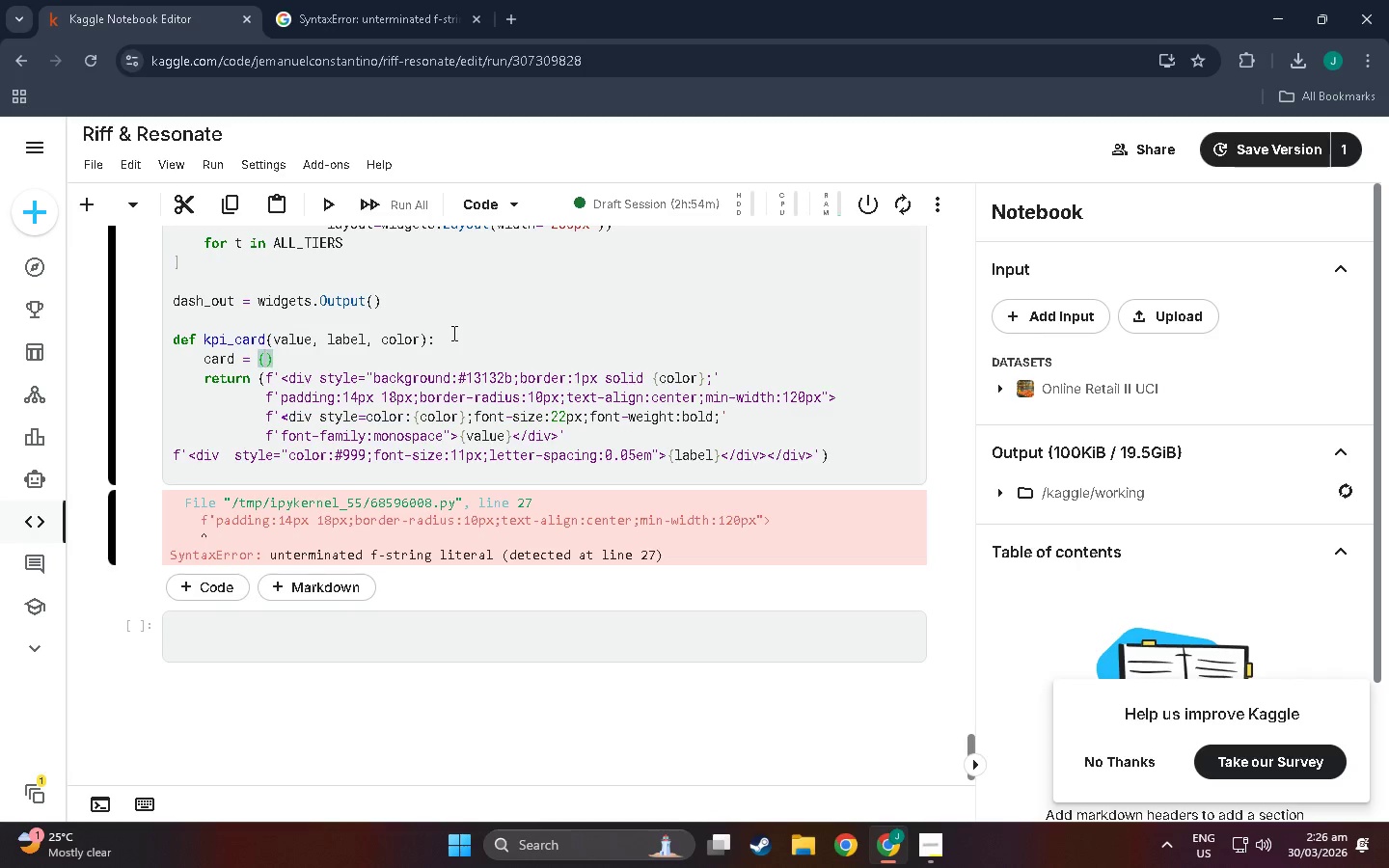 
left_click([270, 358])
 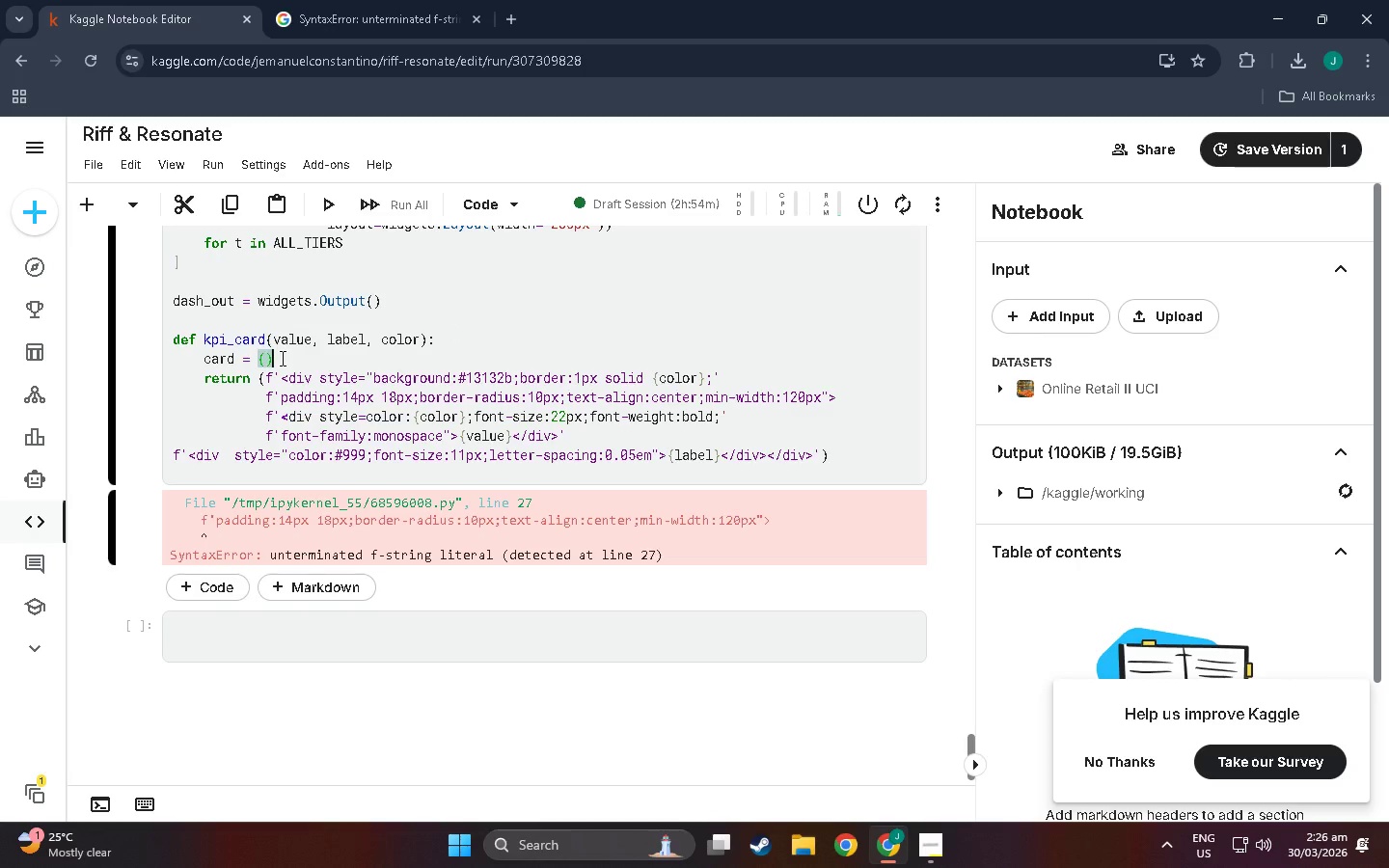 
key(Backspace)
 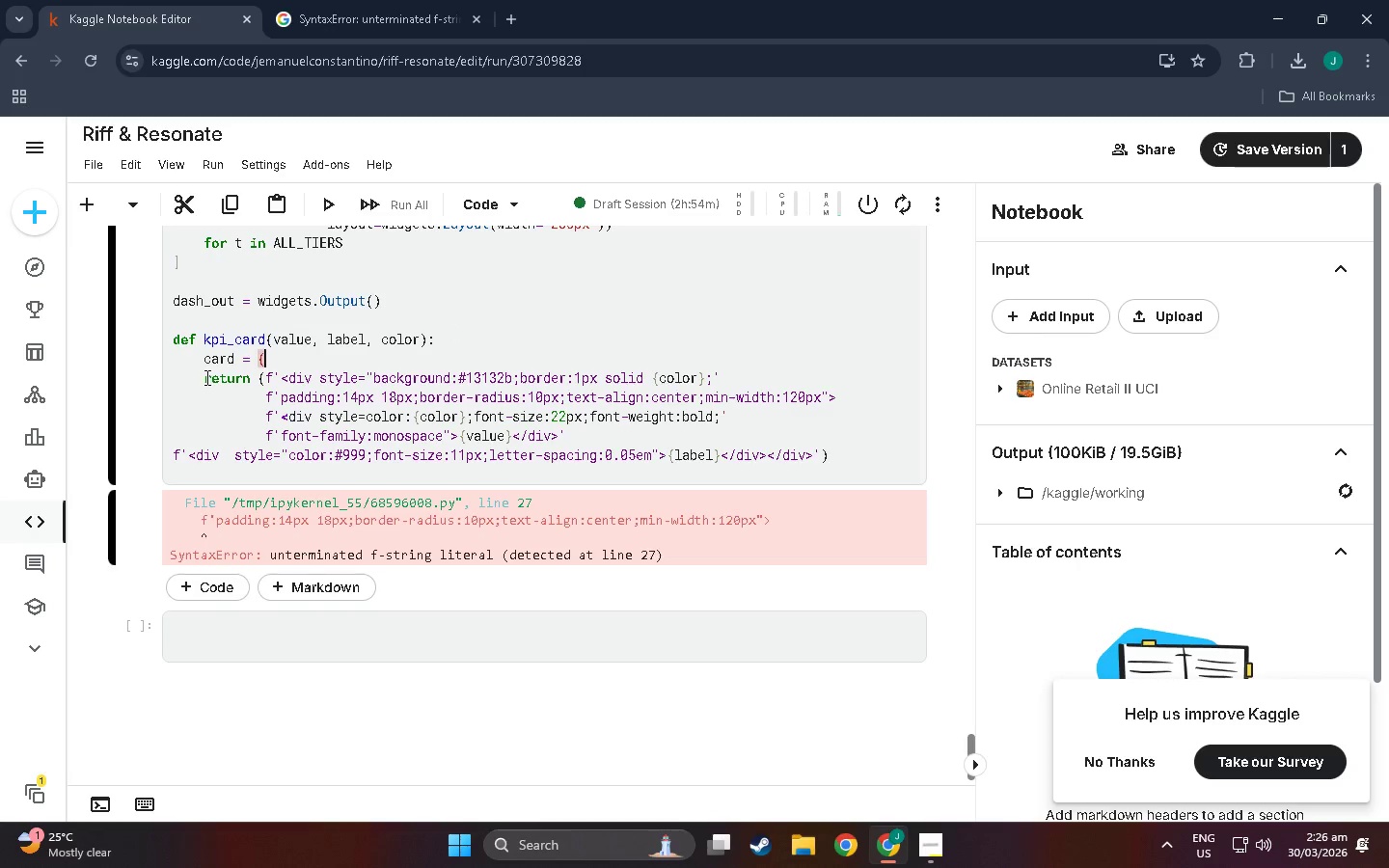 
left_click_drag(start_coordinate=[205, 377], to_coordinate=[273, 380])
 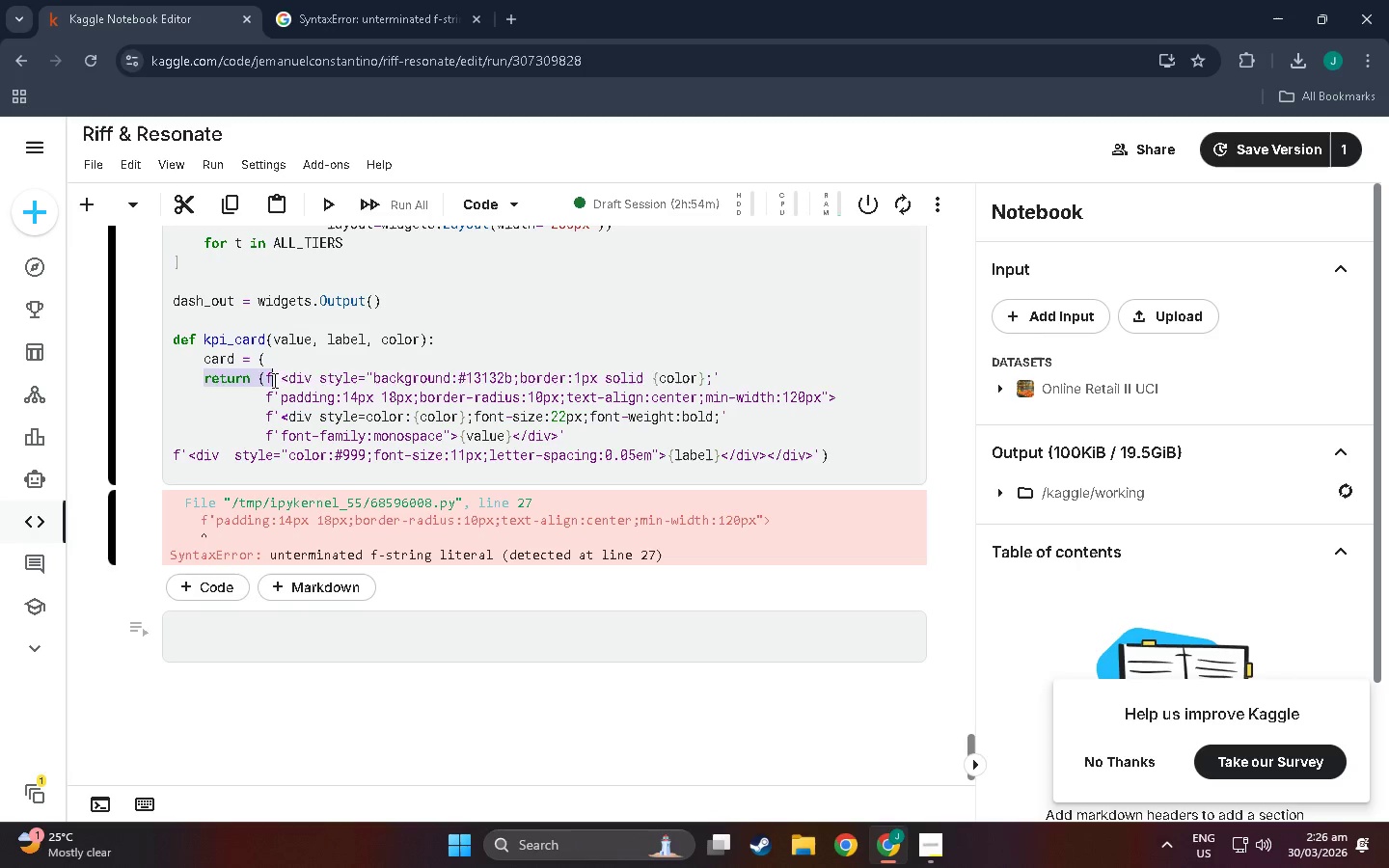 
key(Backspace)
 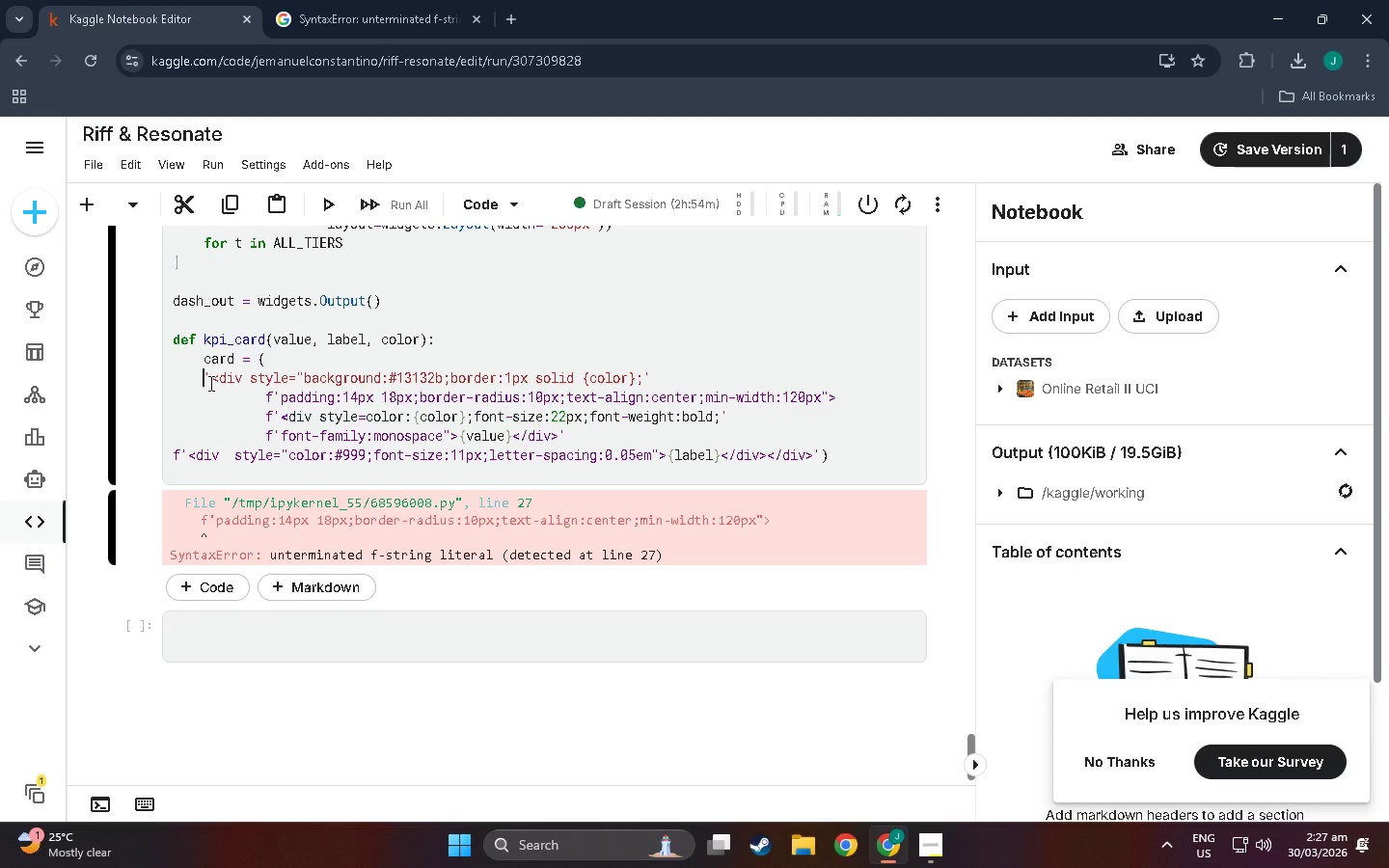 
key(Backspace)
 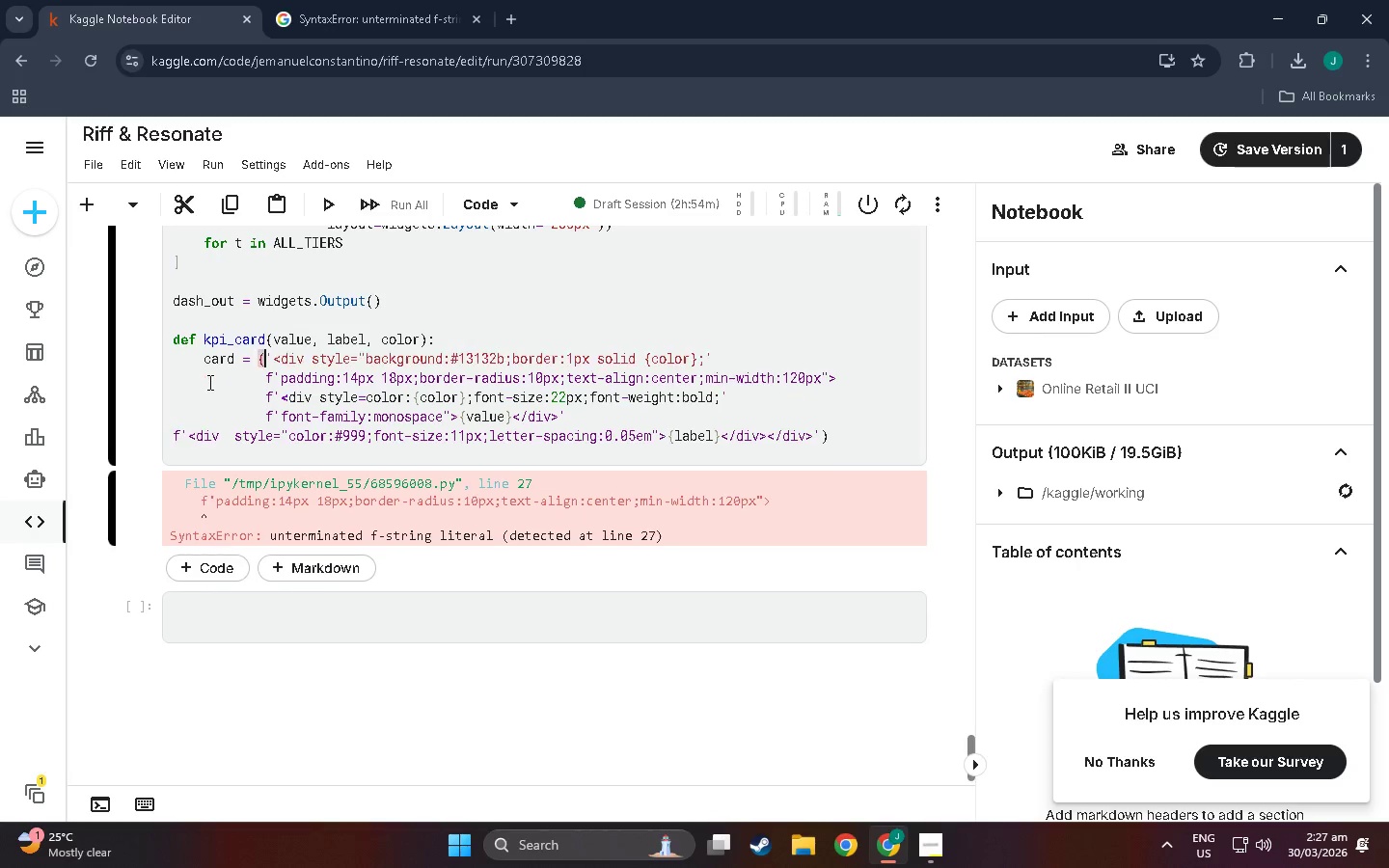 
key(Backspace)
 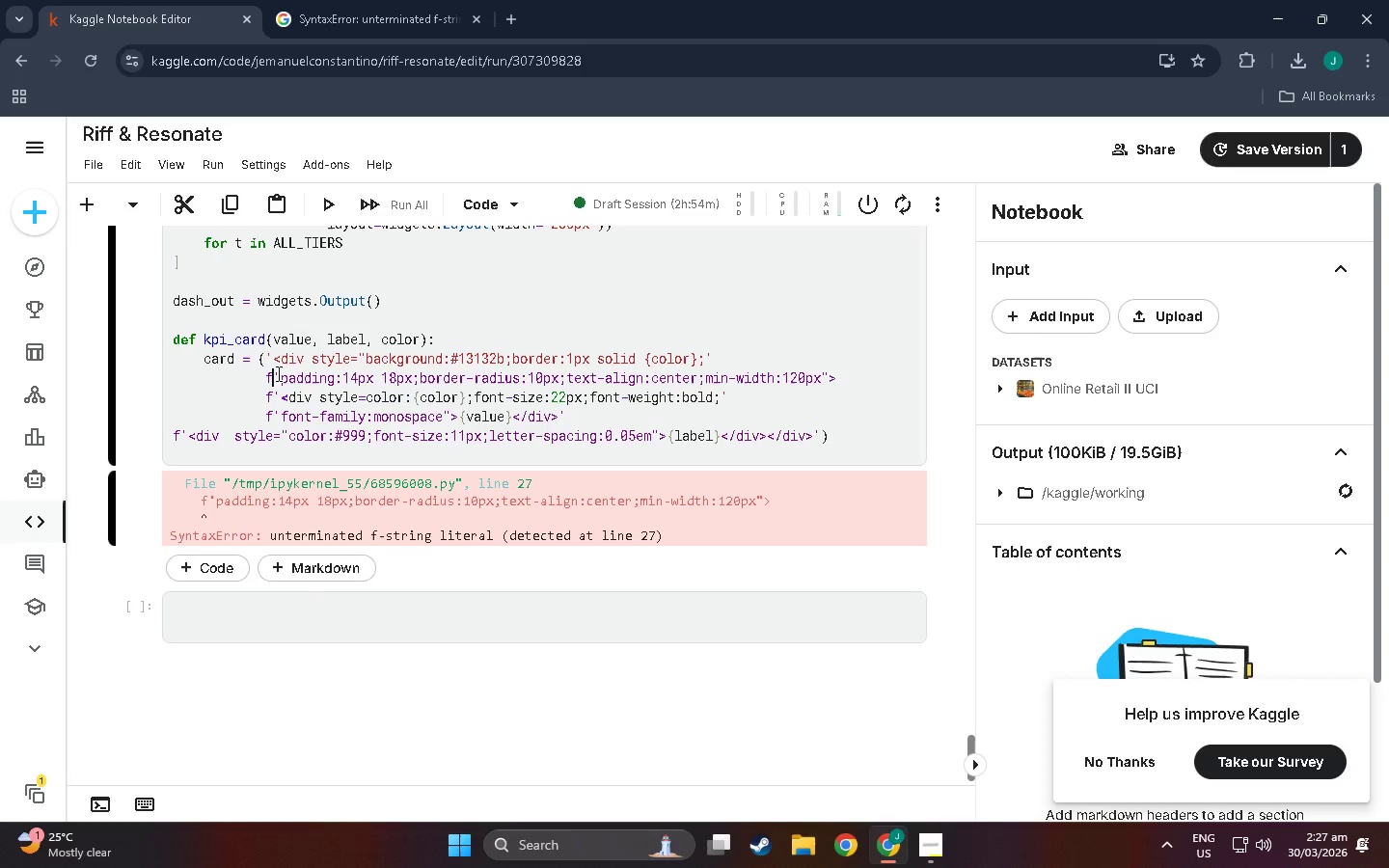 
double_click([280, 374])
 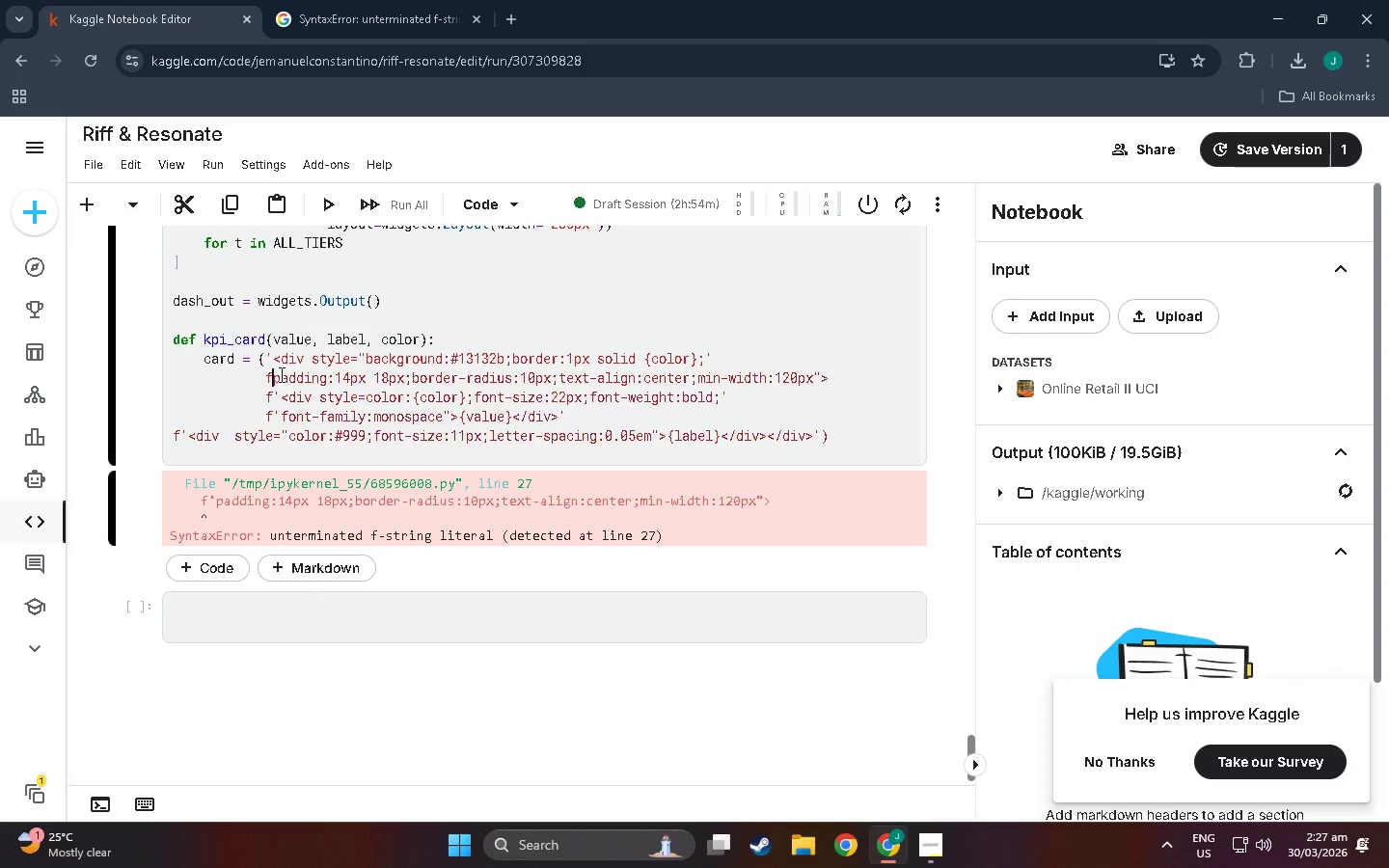 
key(Backspace)
 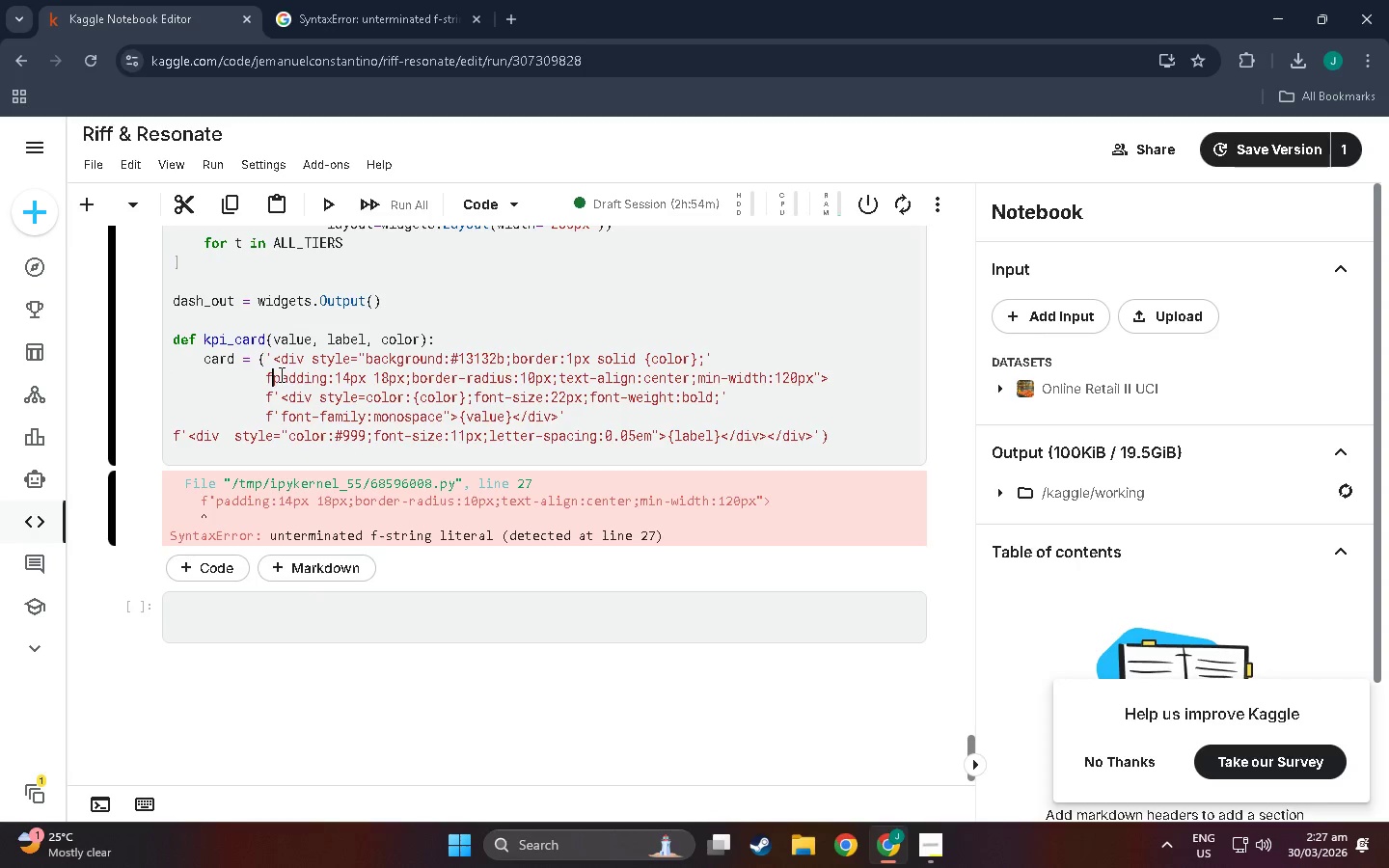 
key(Backspace)
 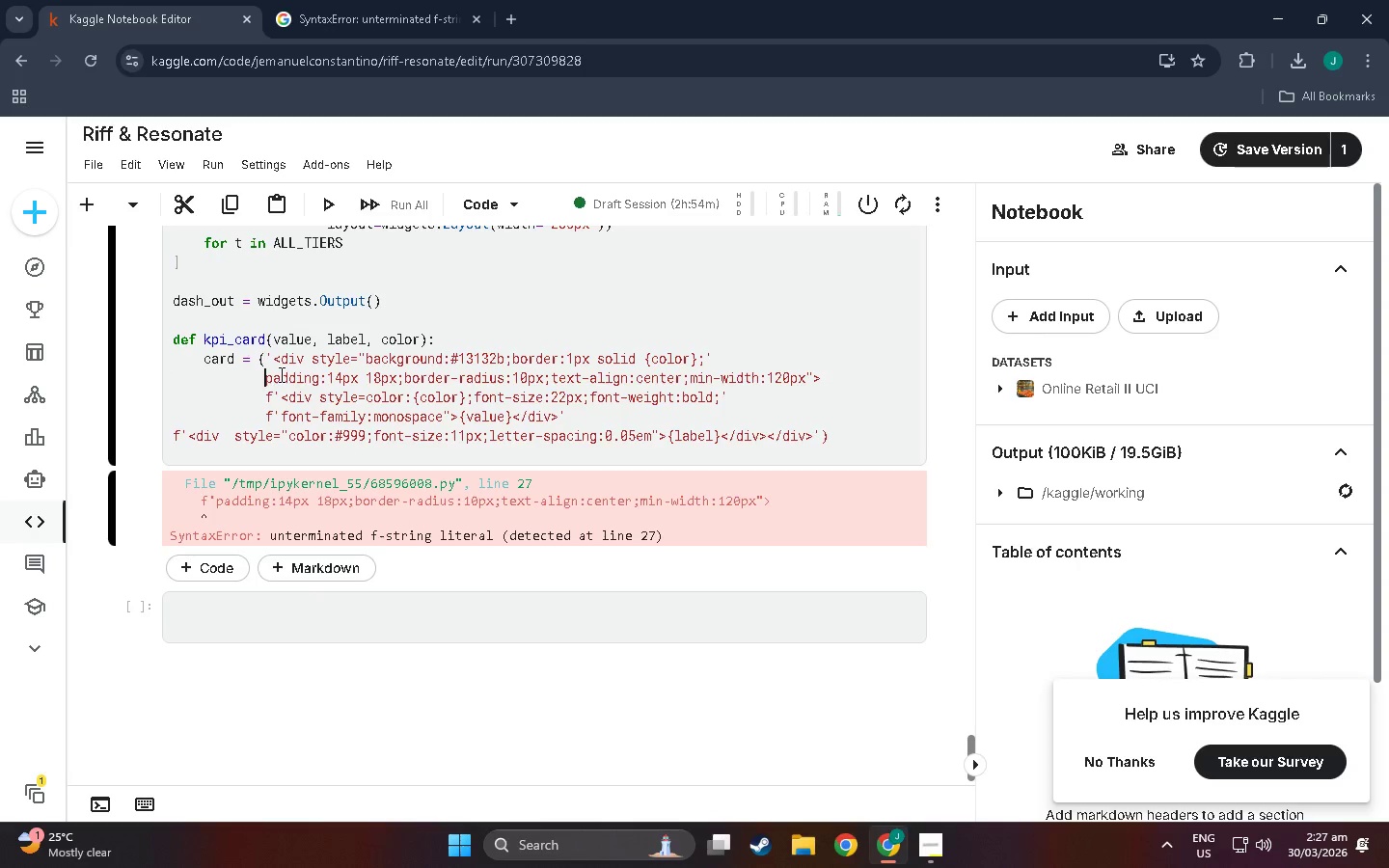 
key(Backspace)
 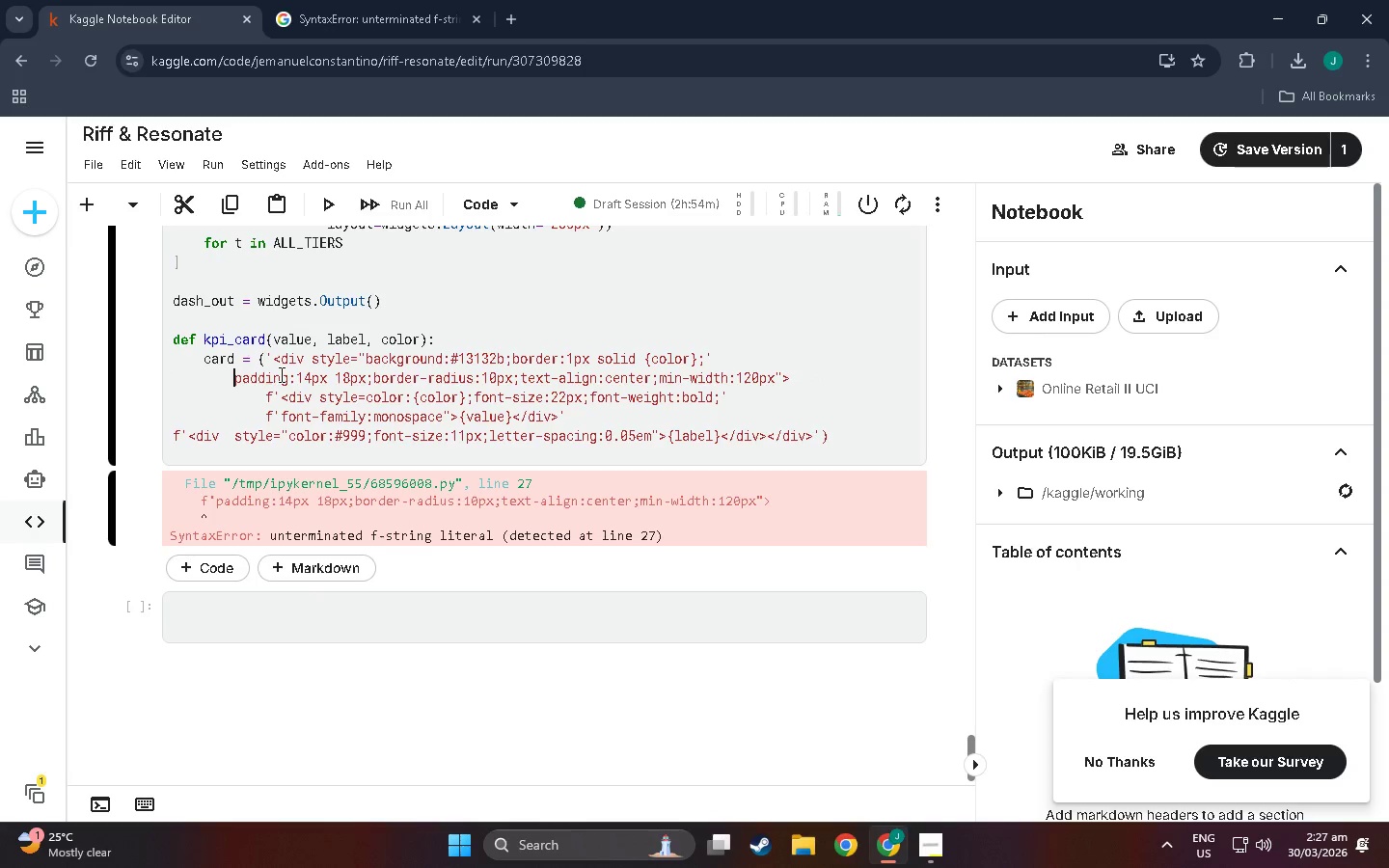 
key(Backspace)
 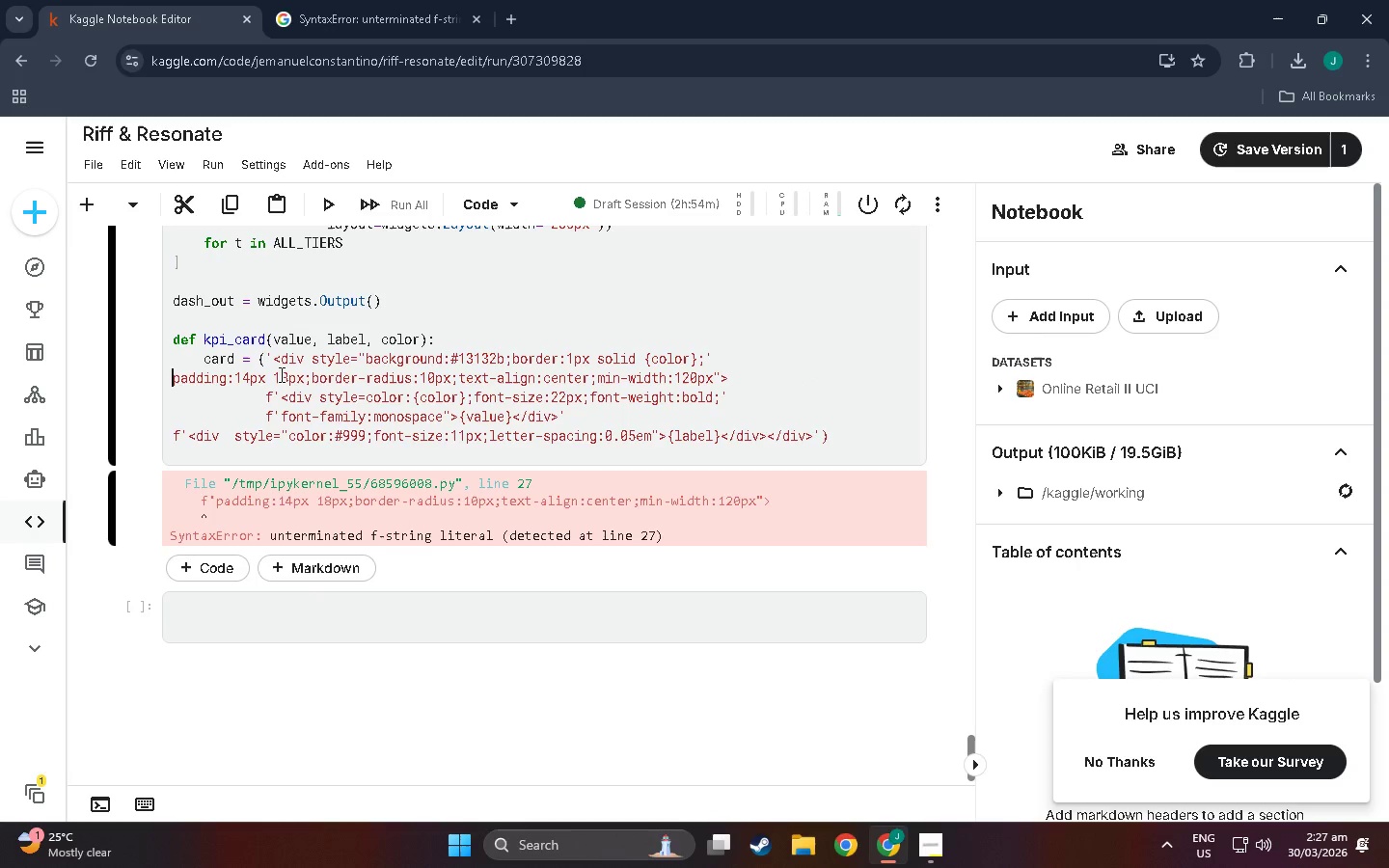 
key(Backspace)
 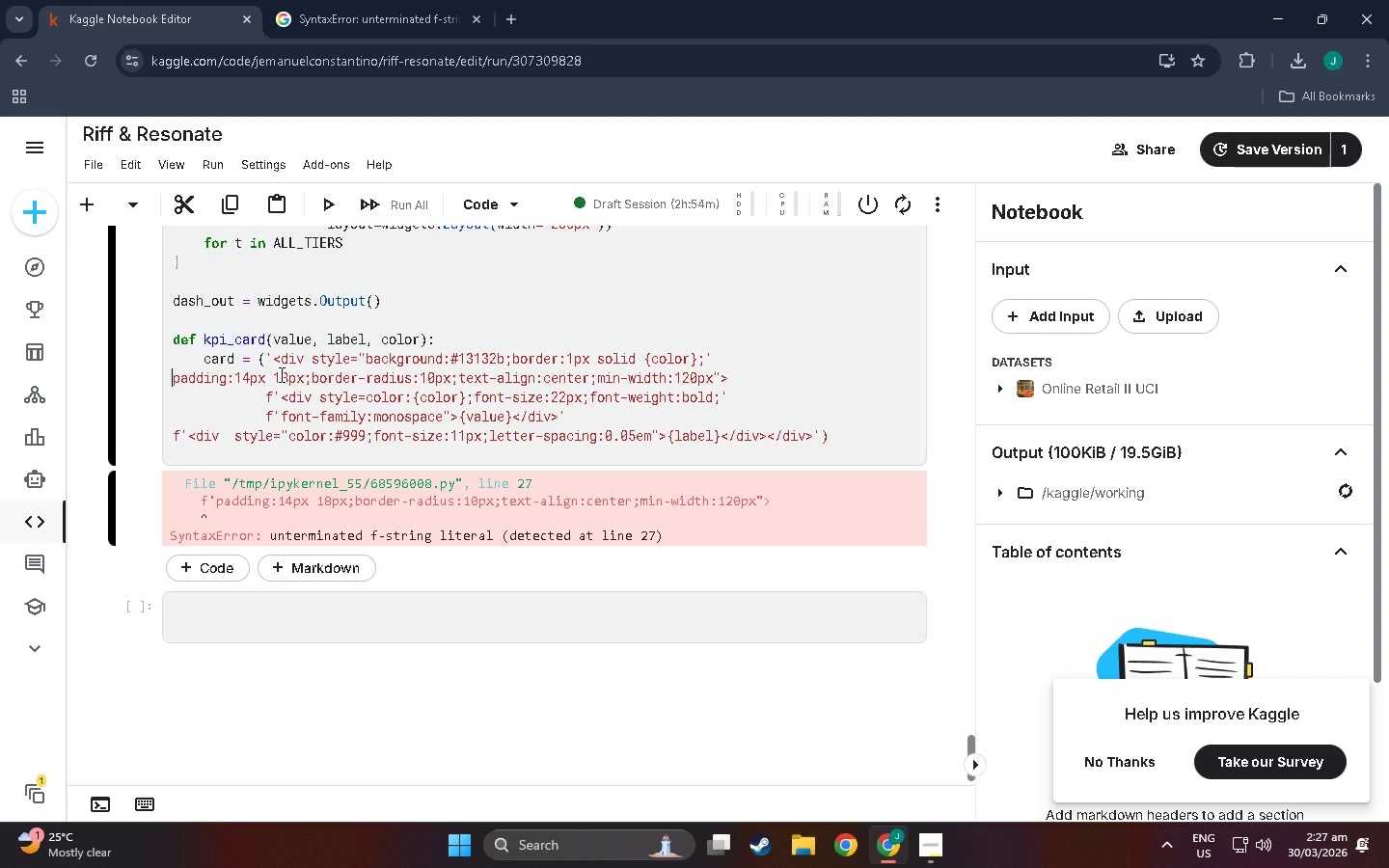 
key(Backspace)
 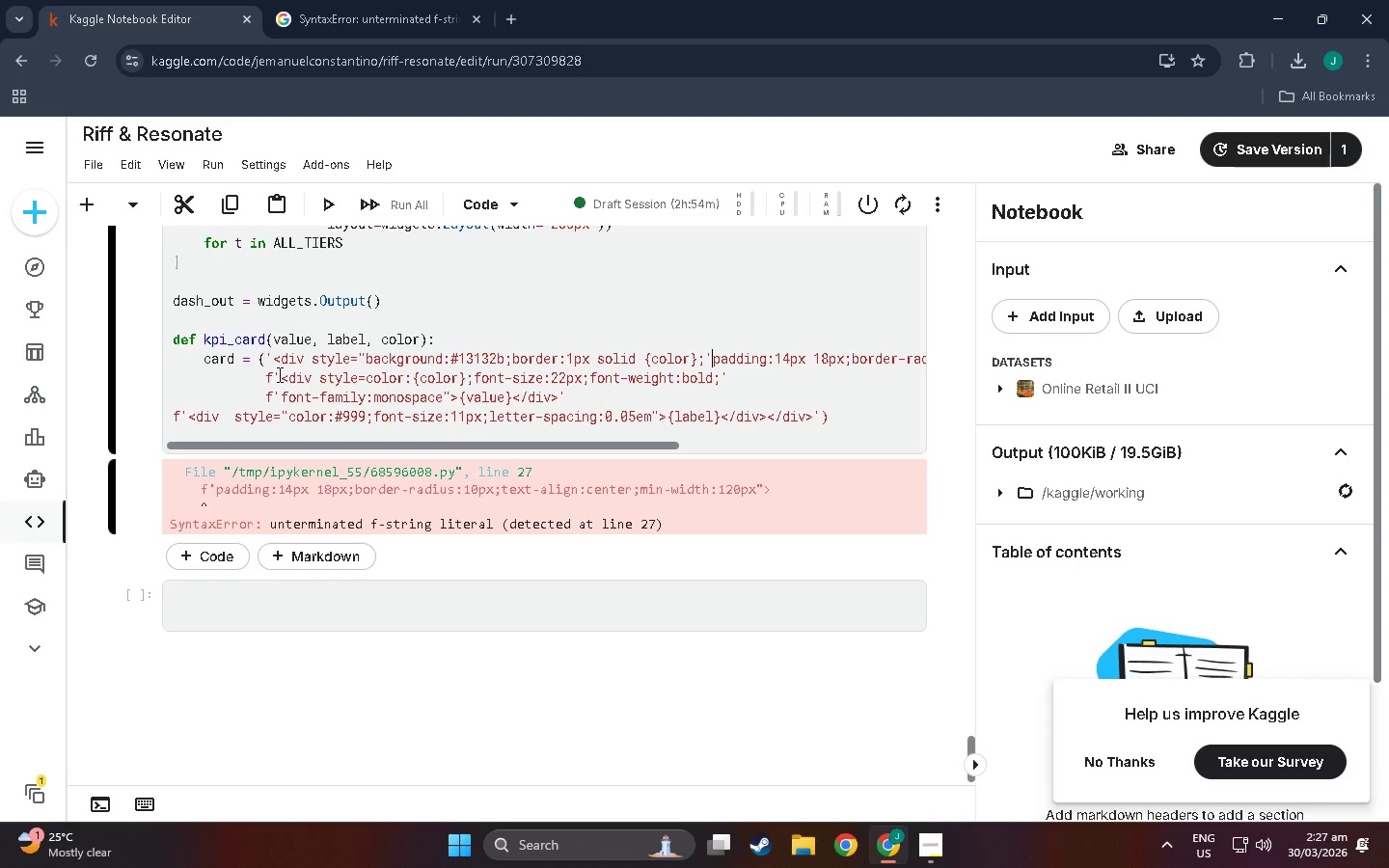 
left_click([278, 374])
 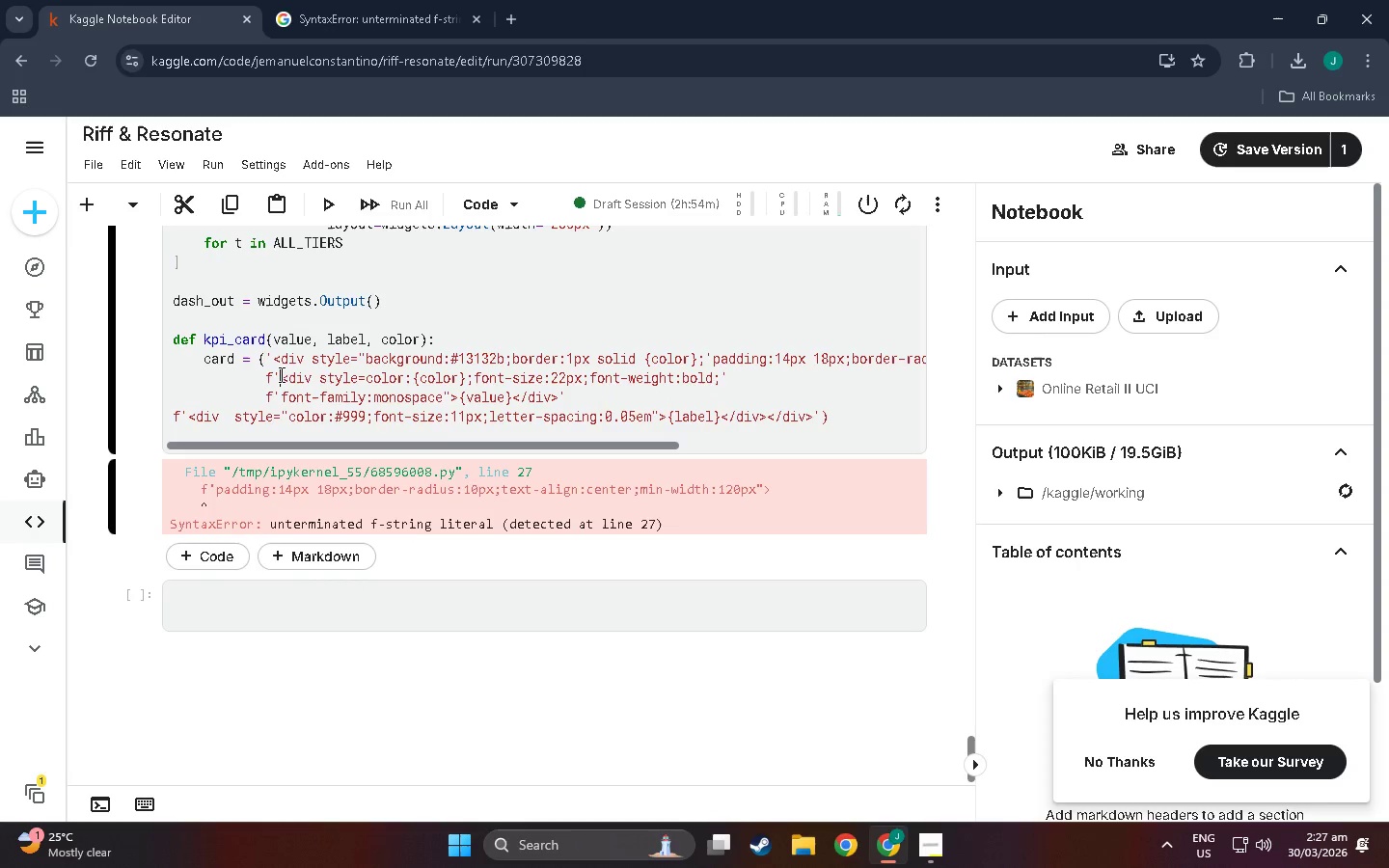 
key(Backspace)
 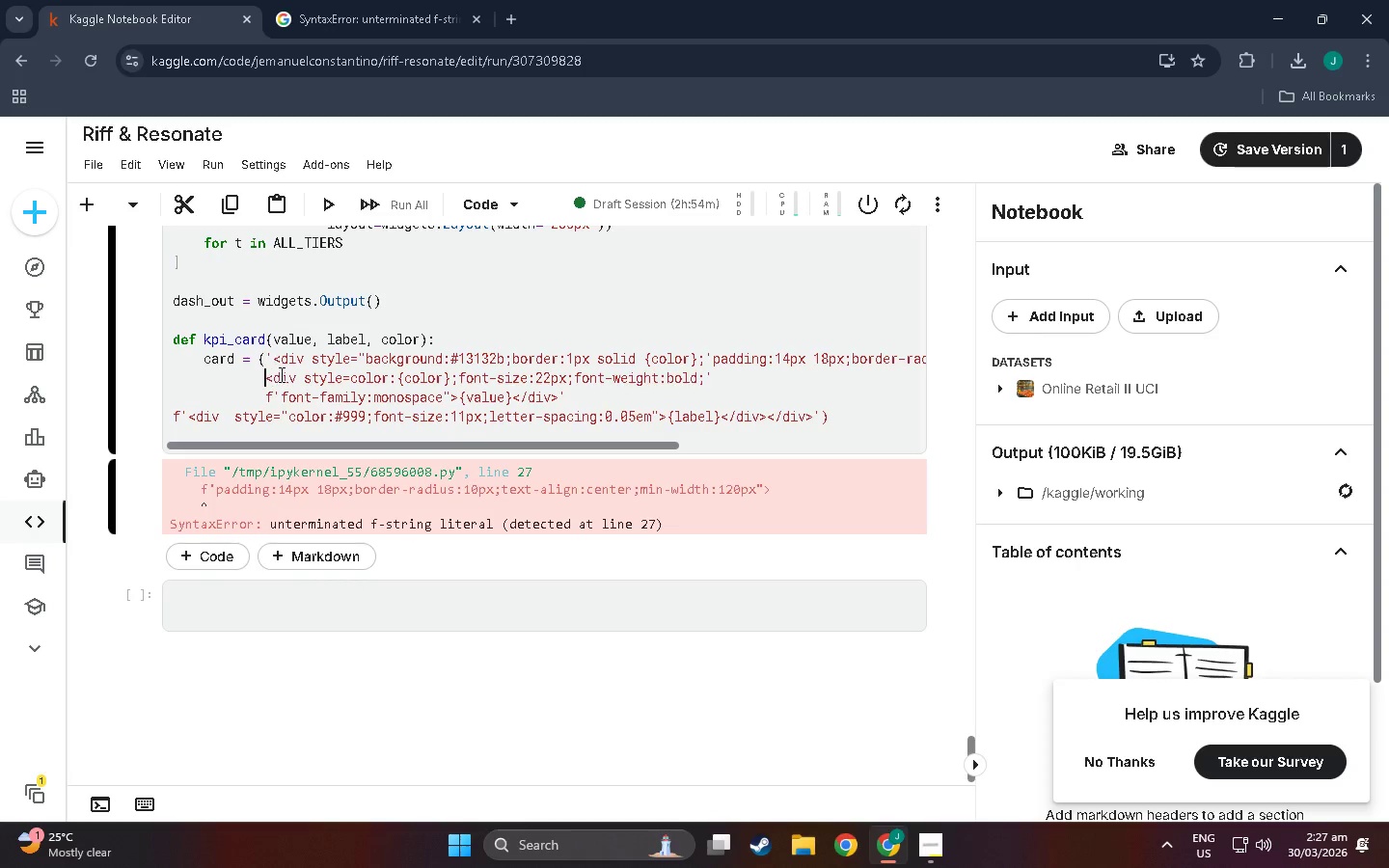 
key(Backspace)
 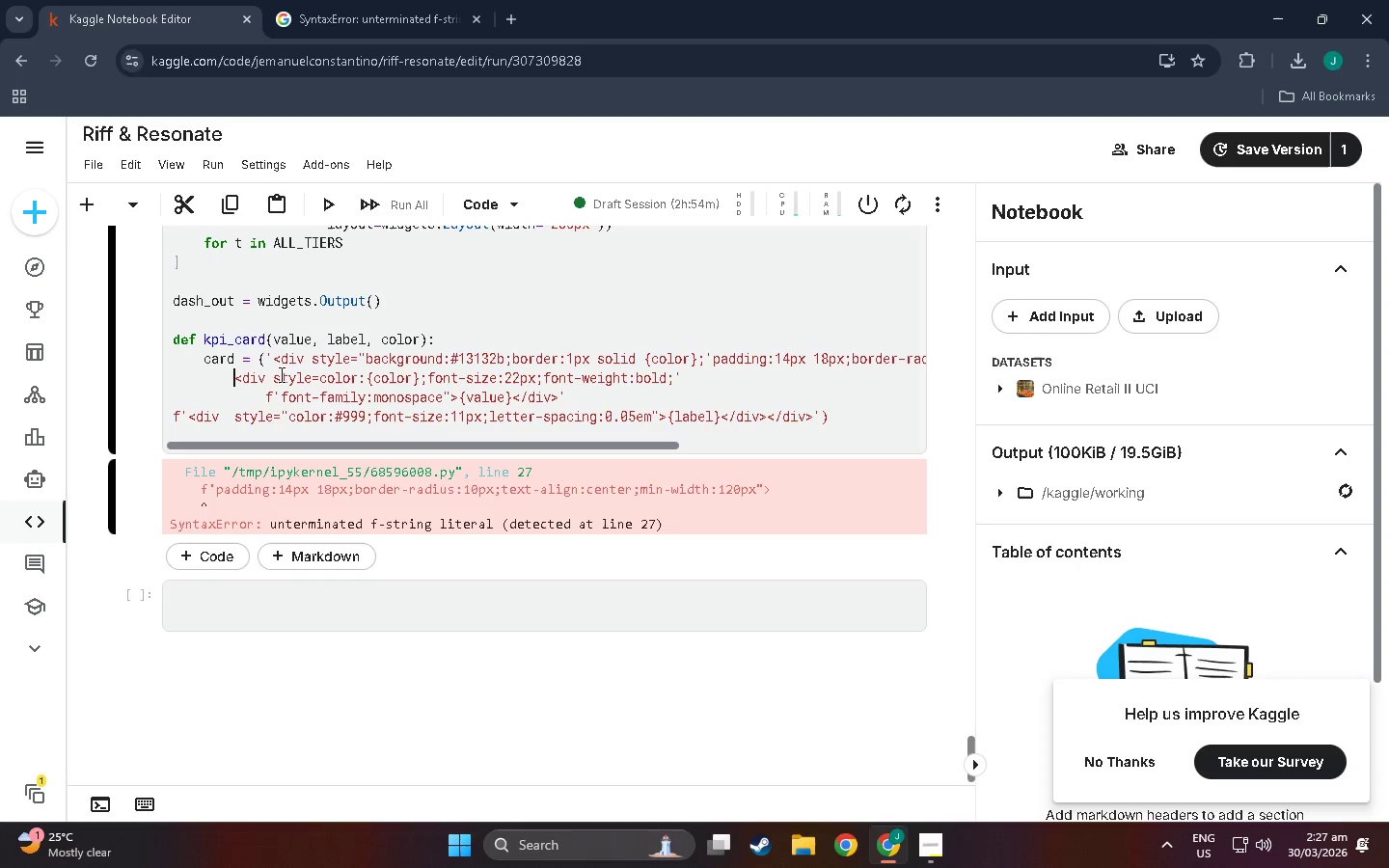 
key(Backspace)
 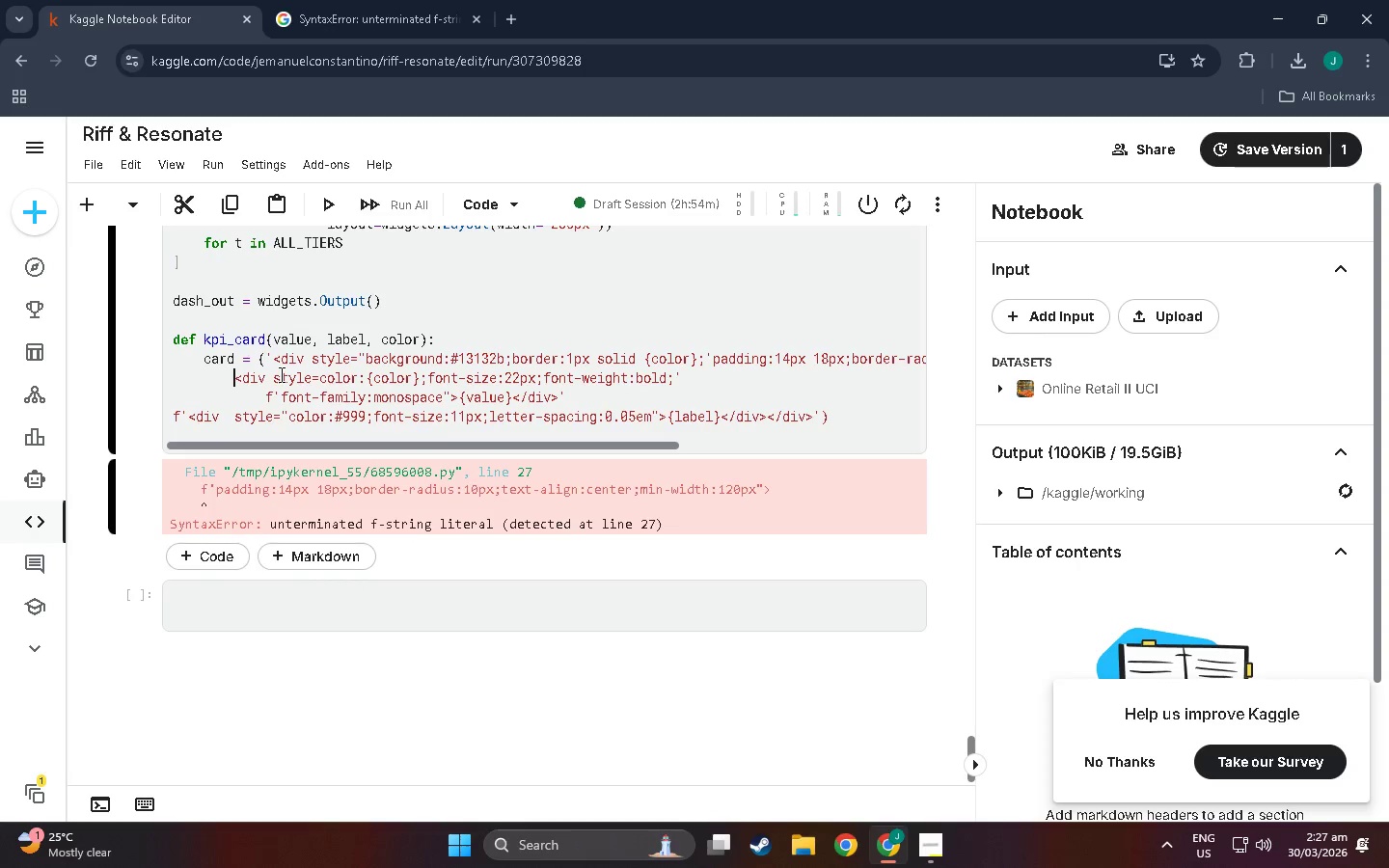 
key(Backspace)
 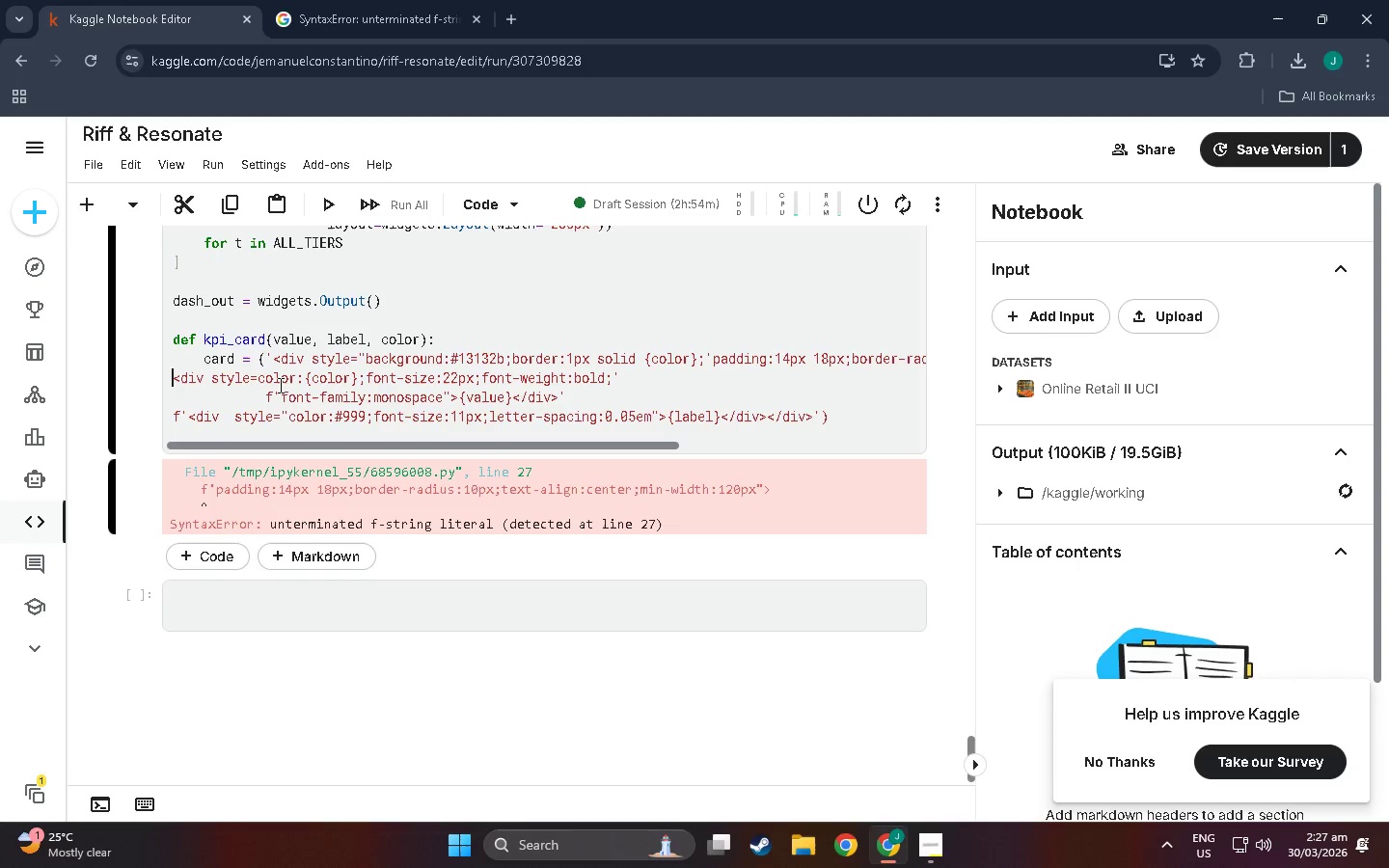 
key(Backspace)
 